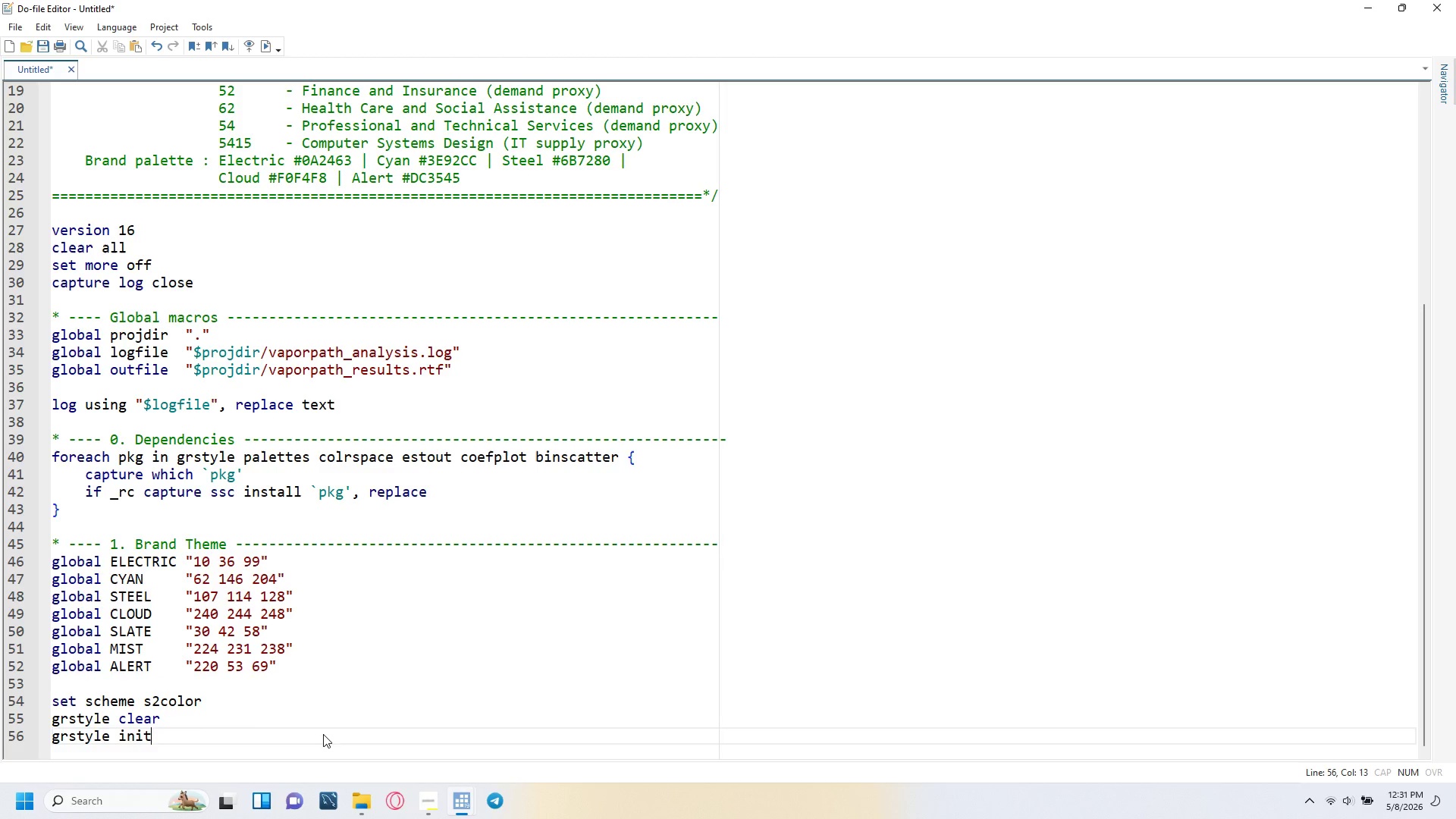 
key(Enter)
 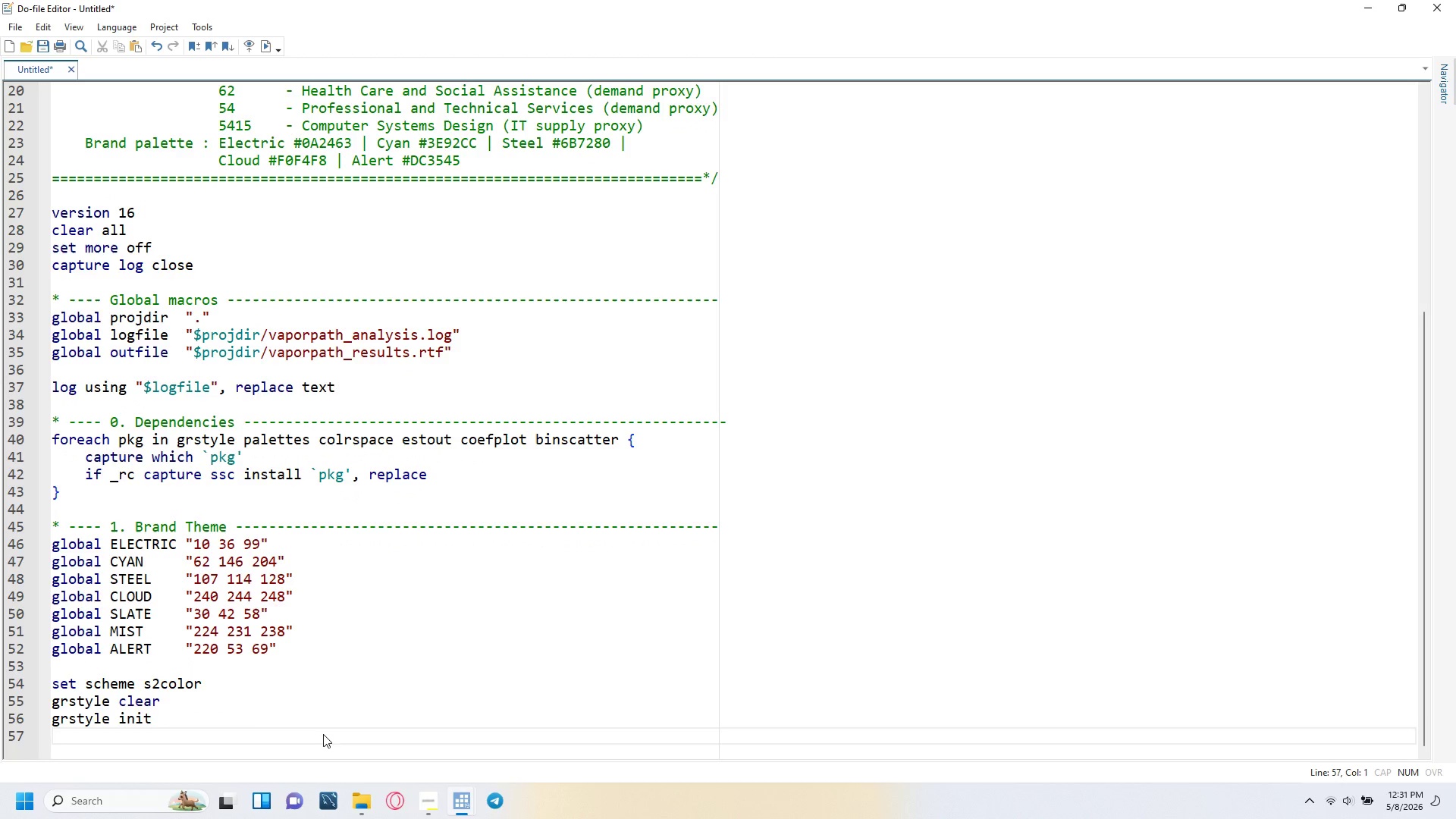 
type(grstyle set ol)
key(Backspace)
key(Backspace)
type(pli)
key(Backspace)
type(ain, nogrid)
 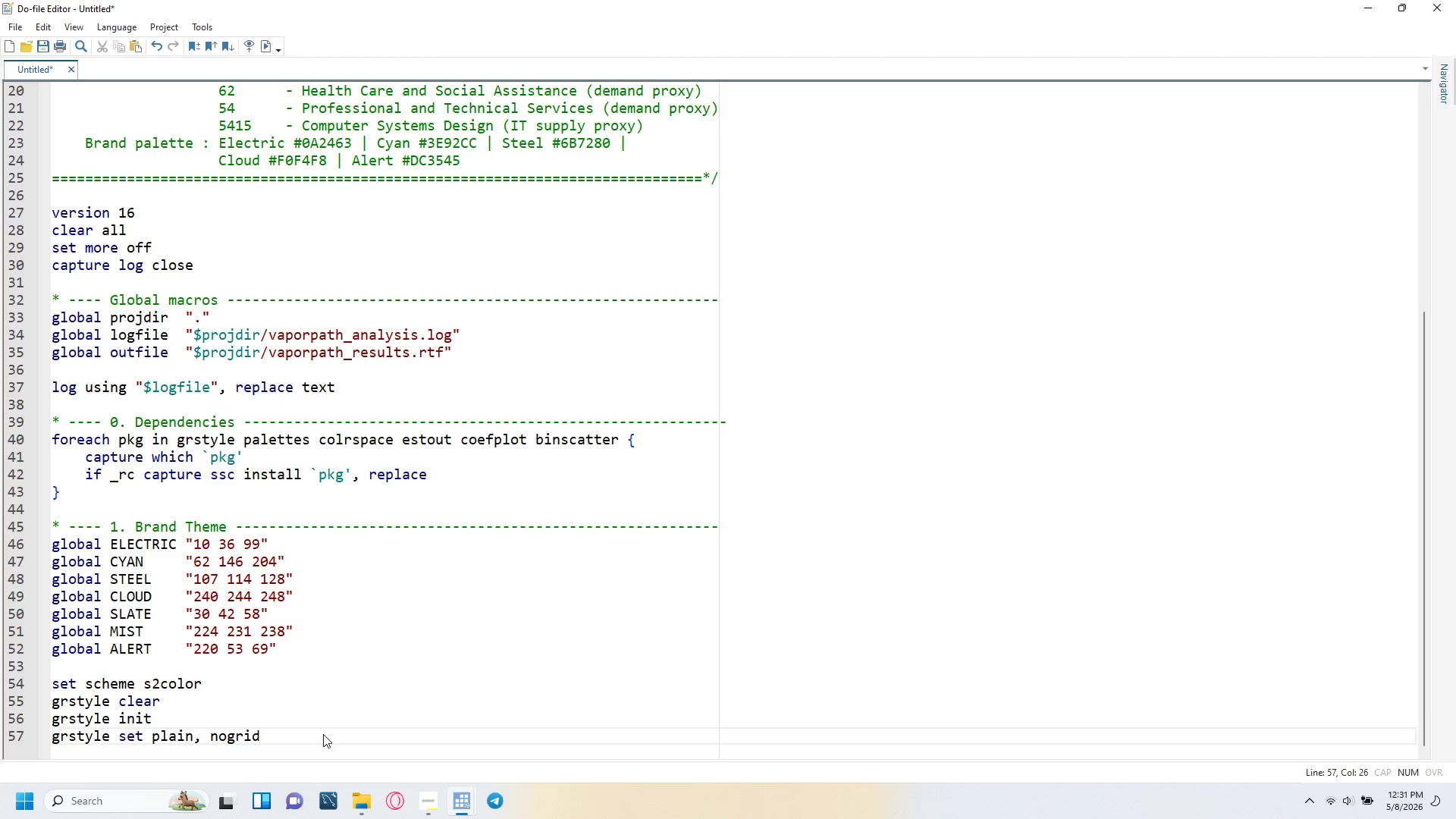 
key(Enter)
 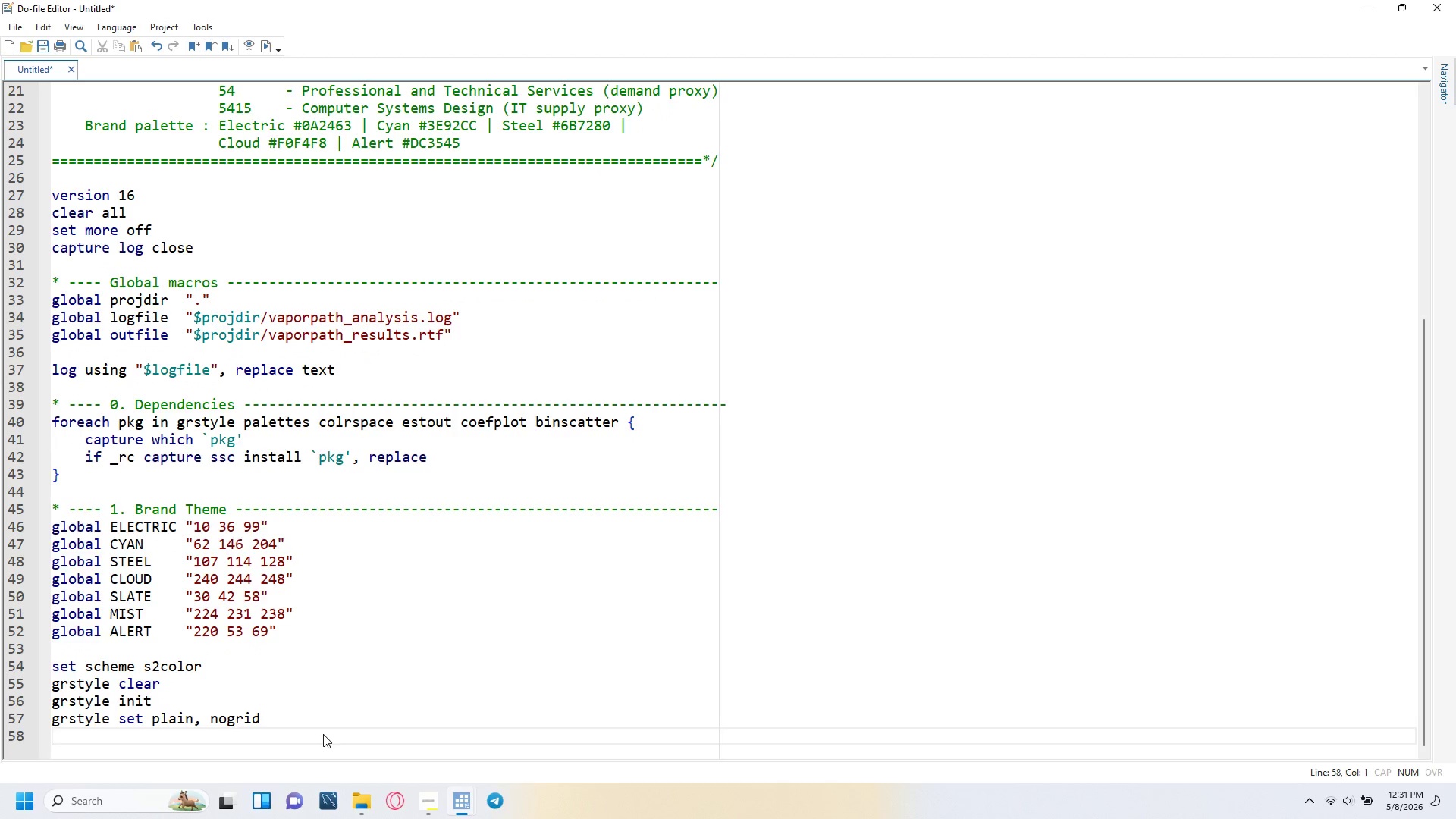 
key(E)
 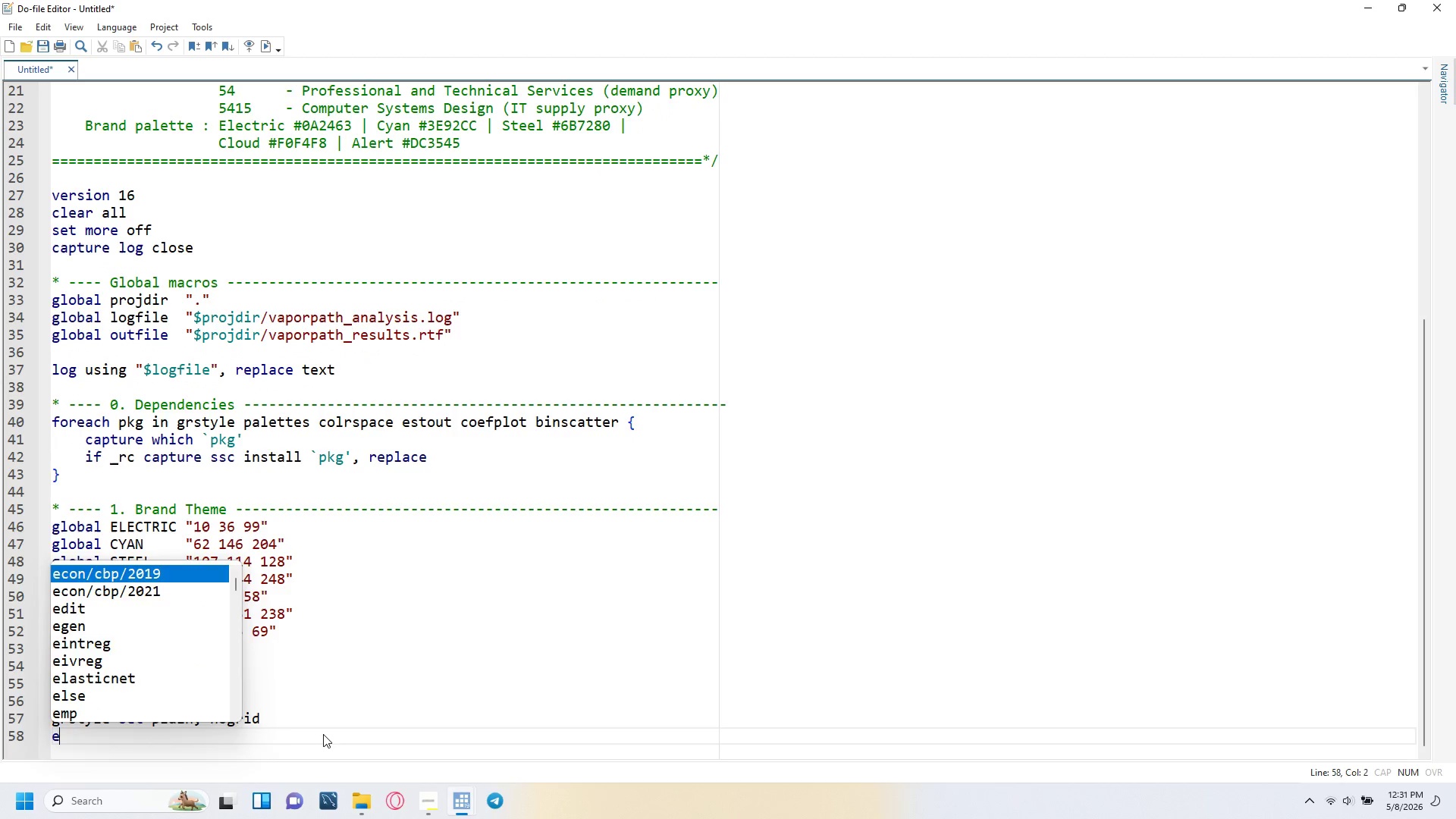 
key(Backspace)
 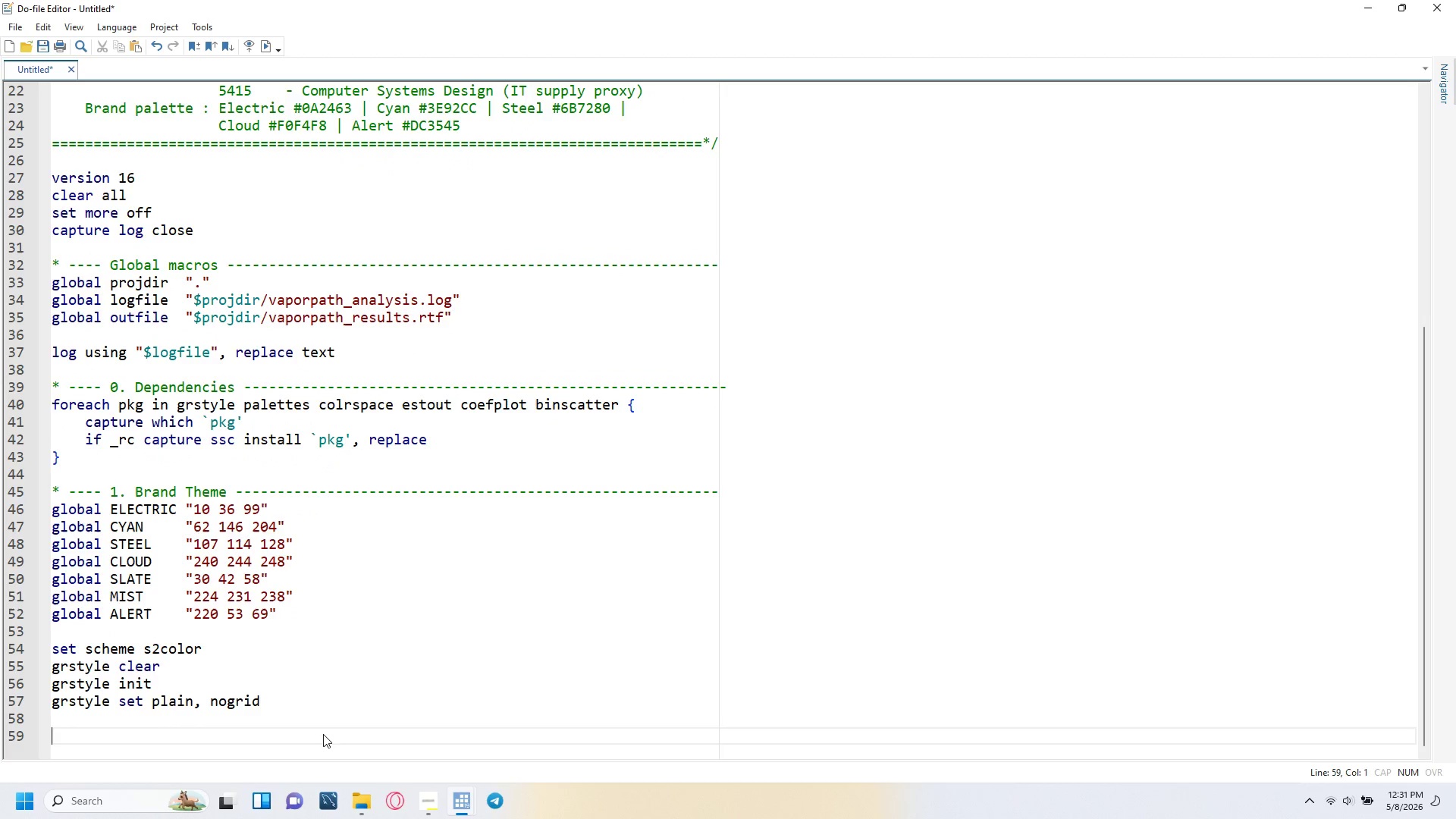 
key(Enter)
 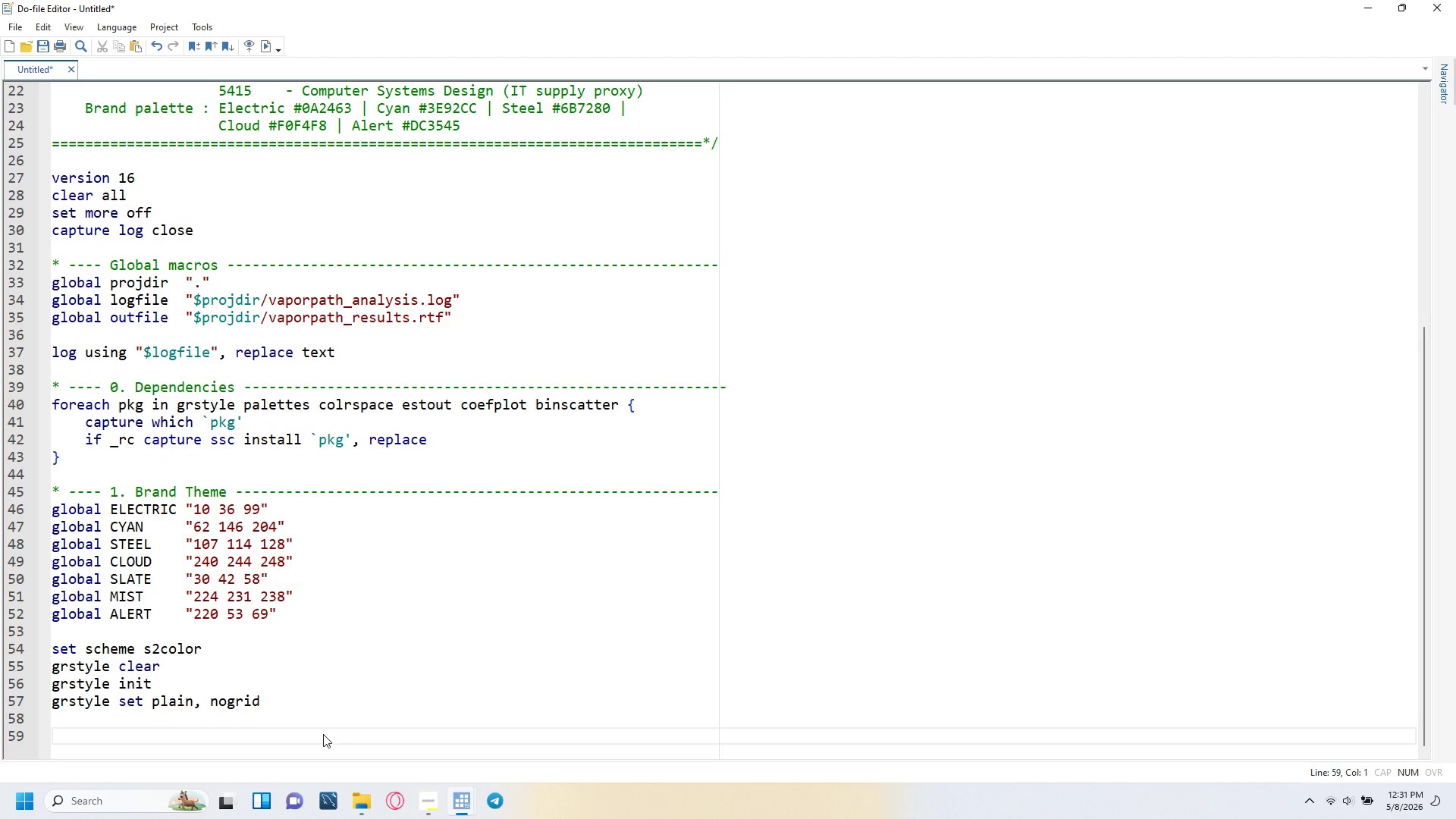 
type(grstyle set color ")
 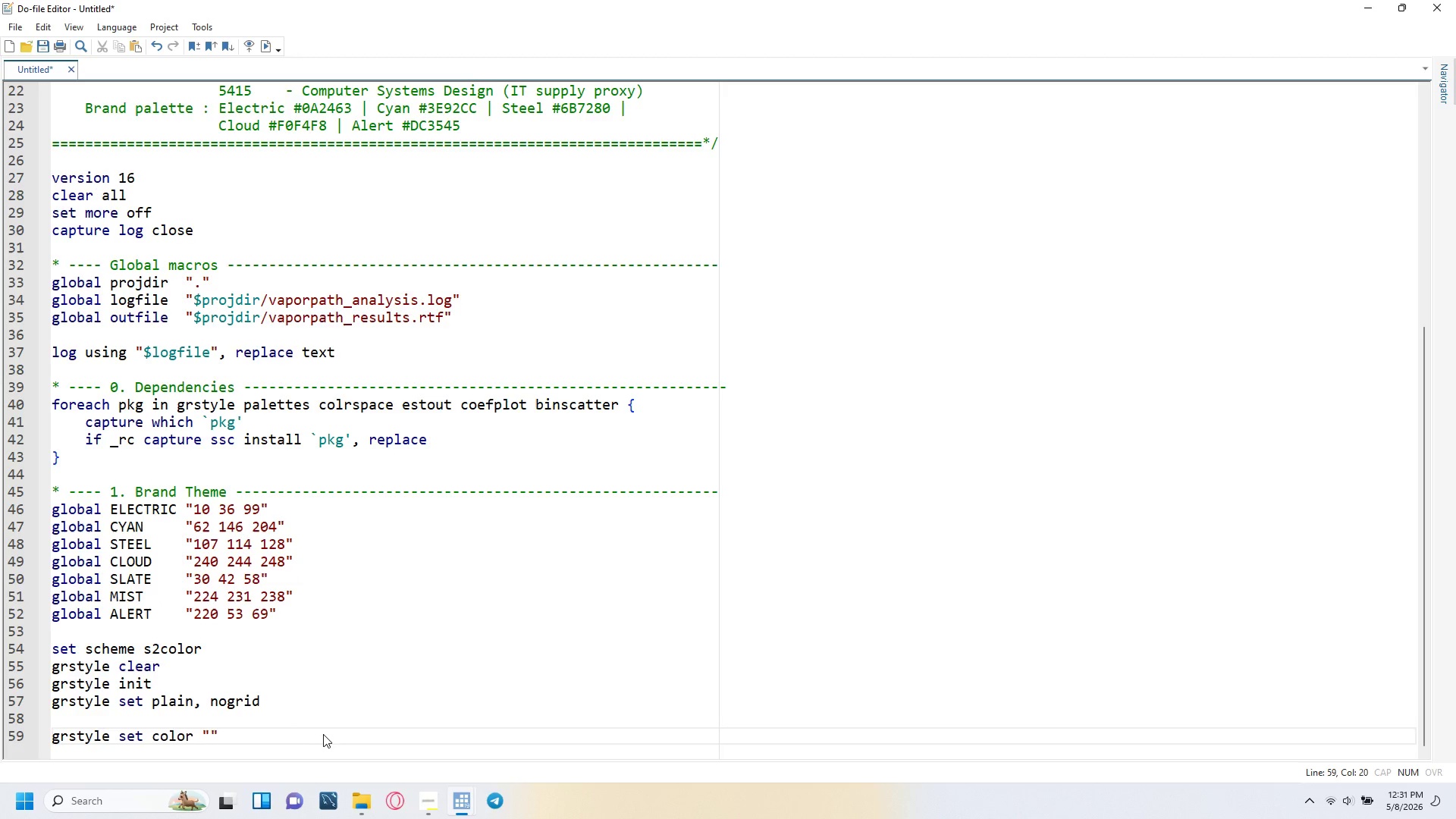 
type(@)
key(Backspace)
type($ELECTRIC)
 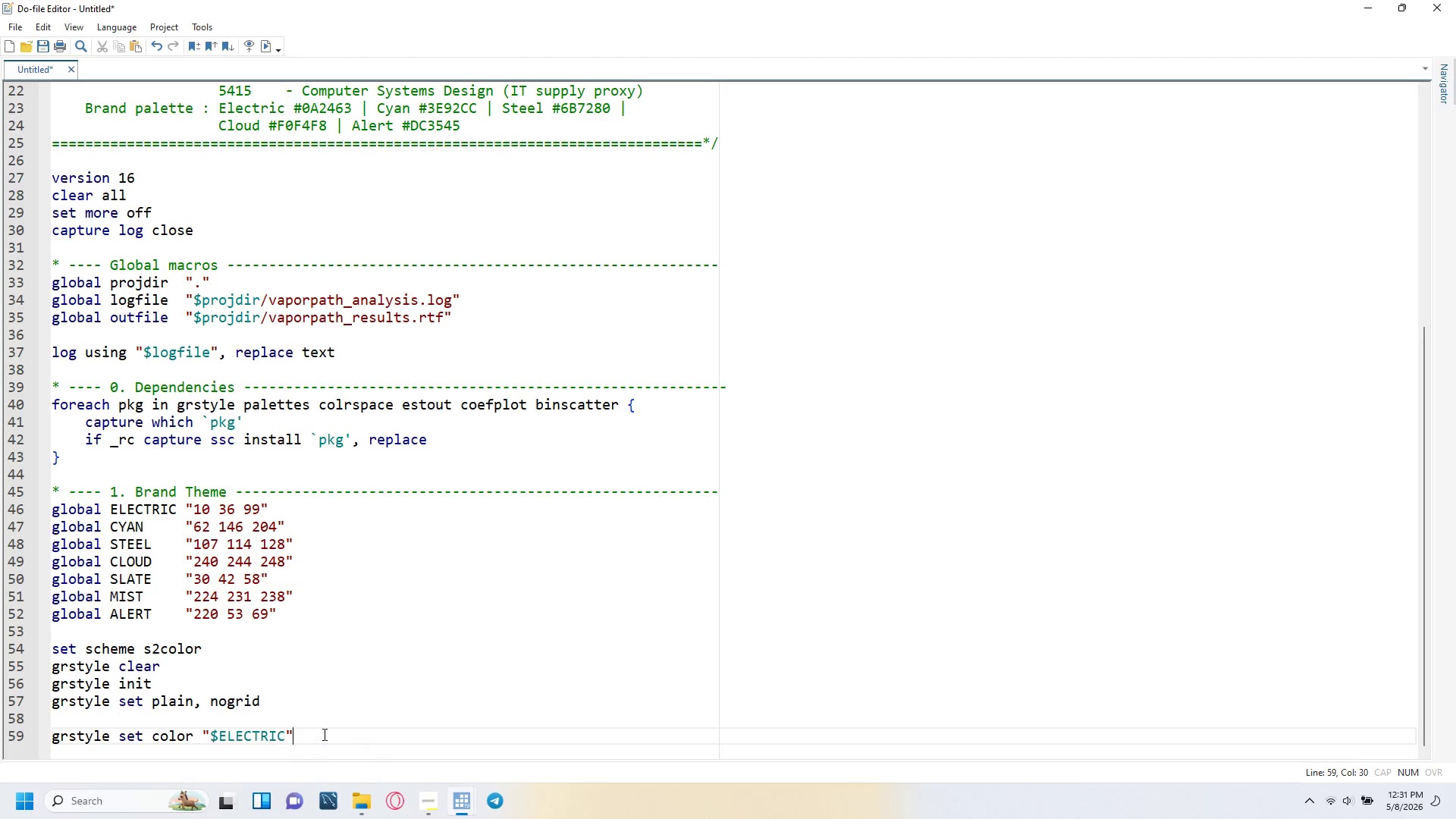 
 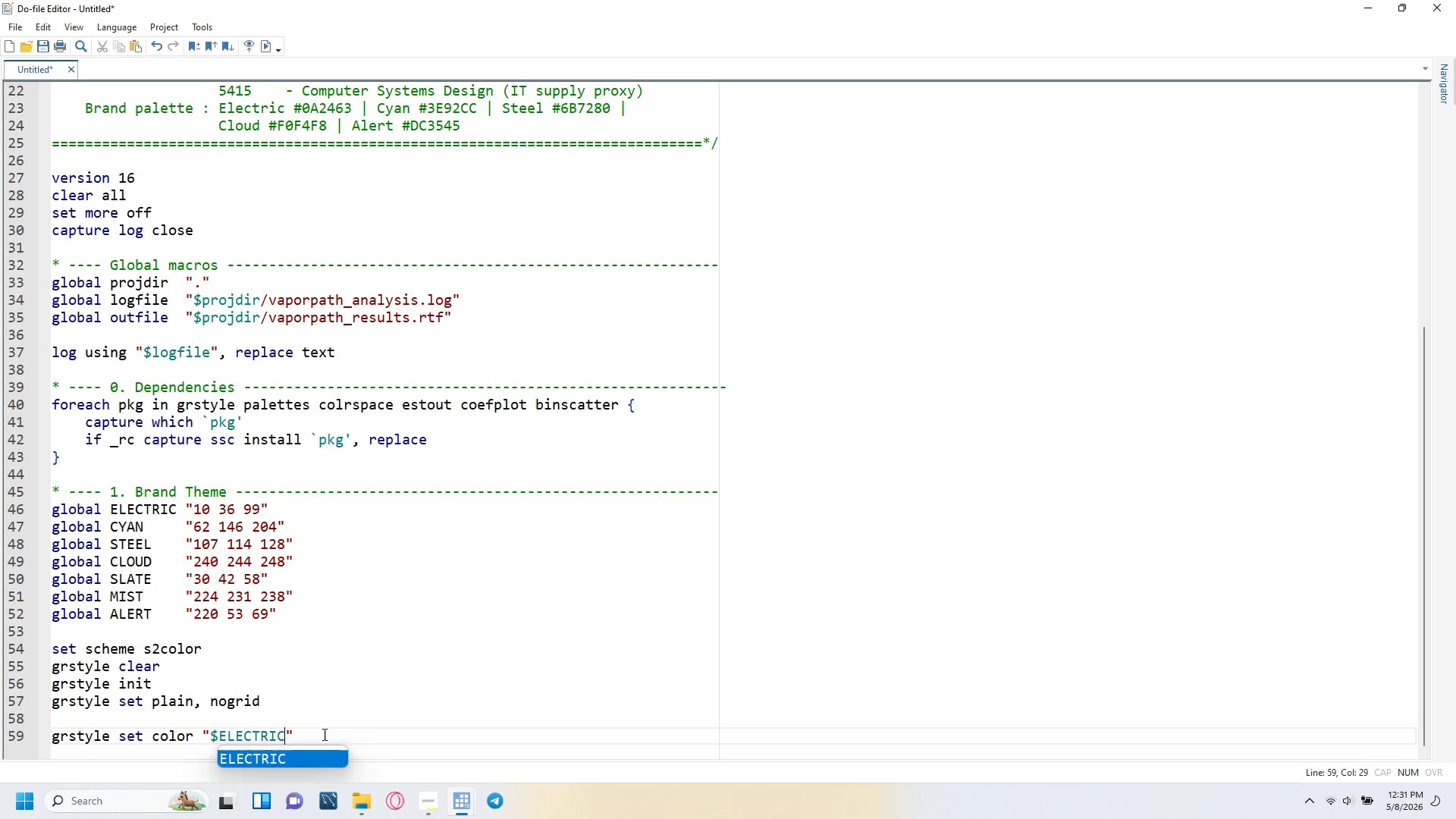 
key(ArrowRight)
 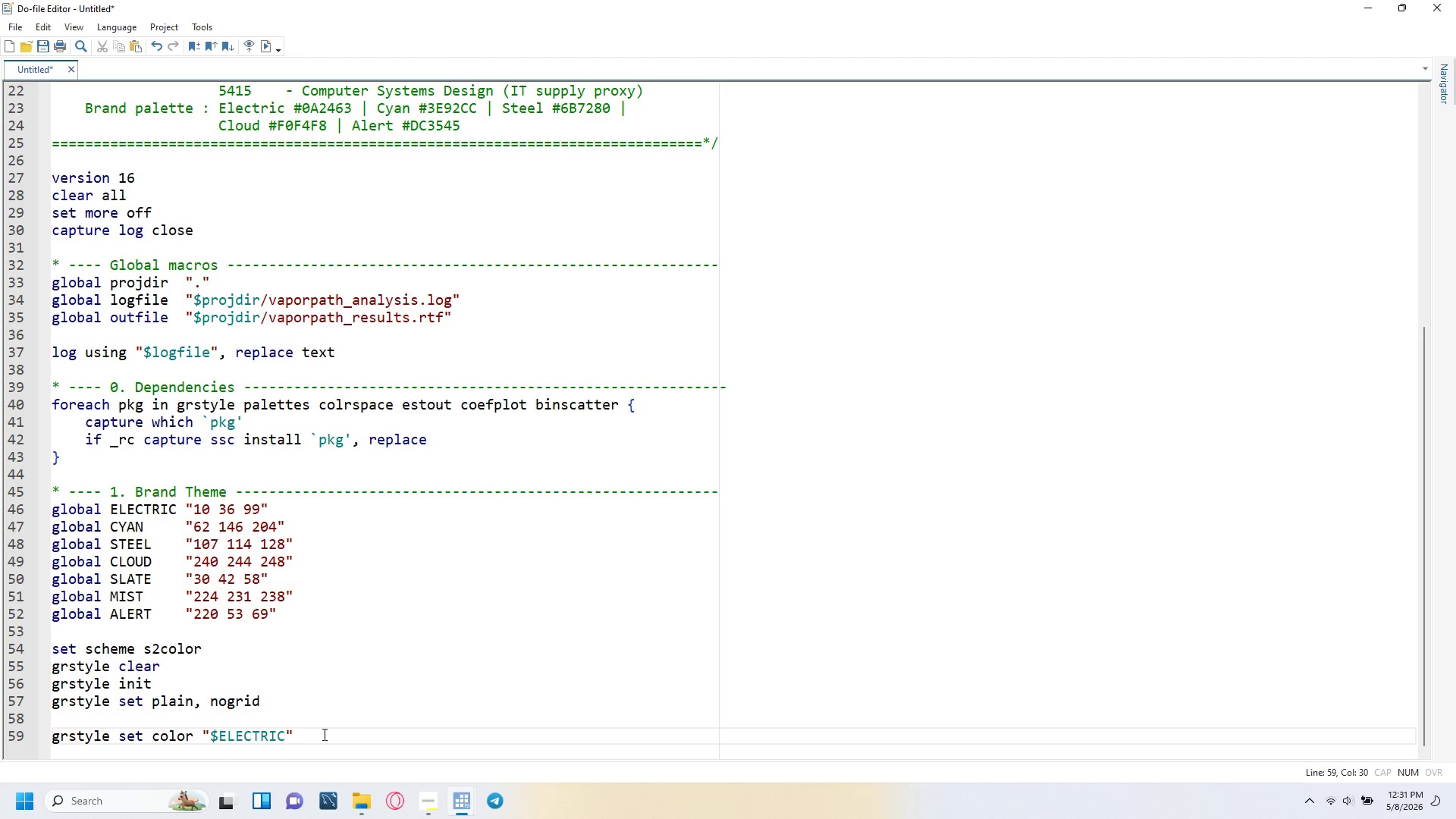 
type( :)
key(Backspace)
key(Backspace)
type(: p1 p1line p1bar p1mark)
 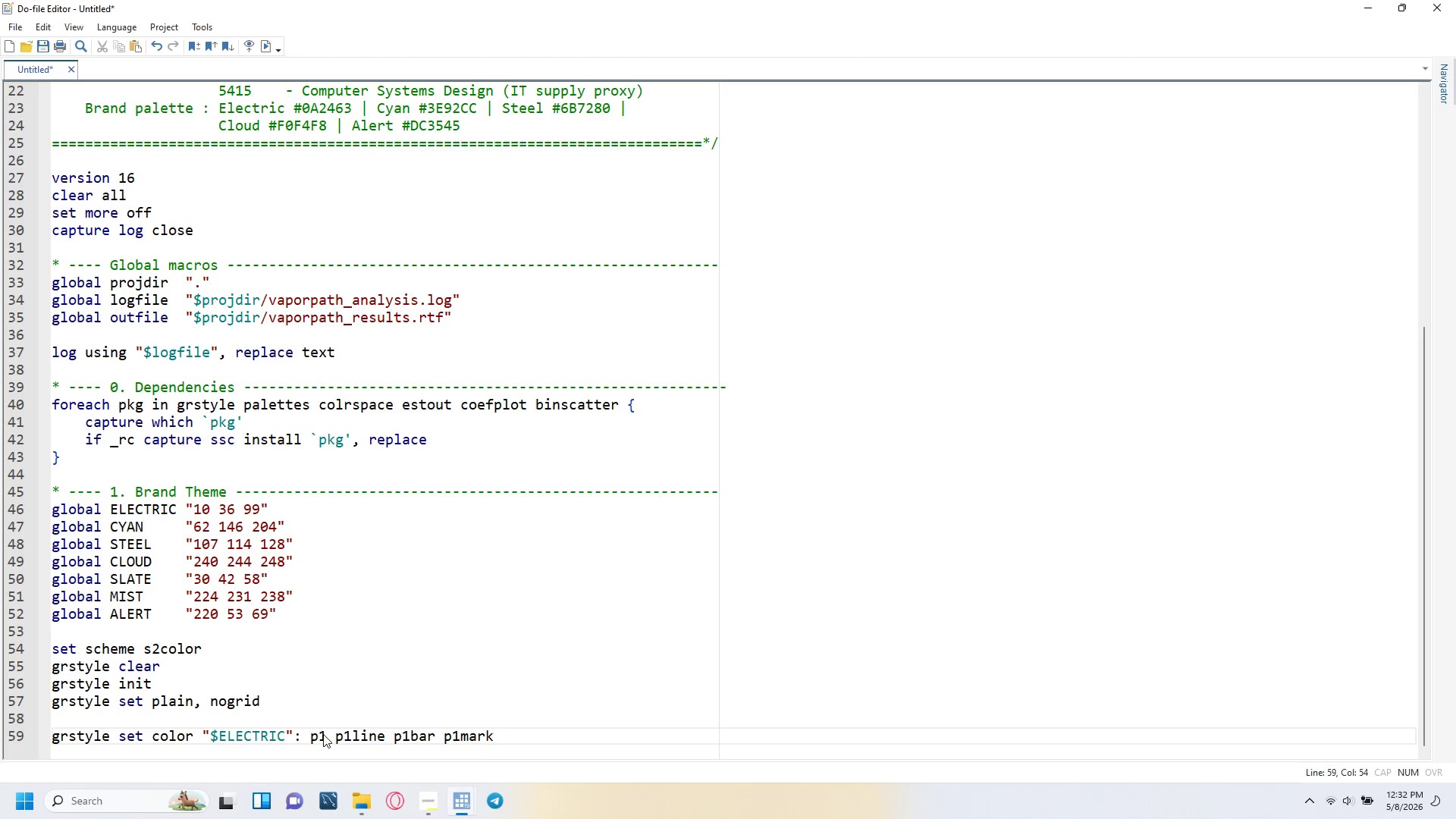 
key(Enter)
 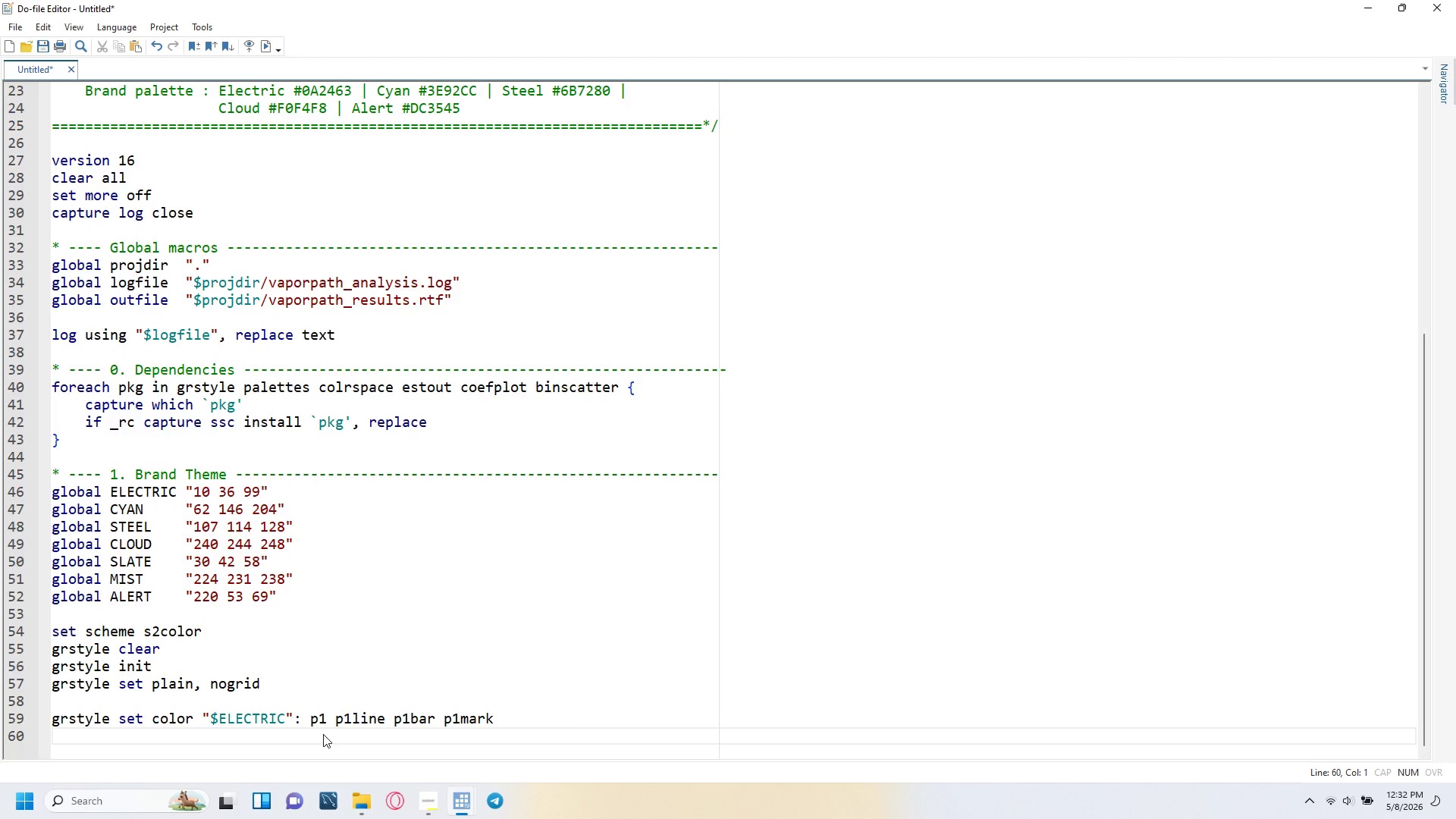 
type(grstyle set color "$CYAN)
 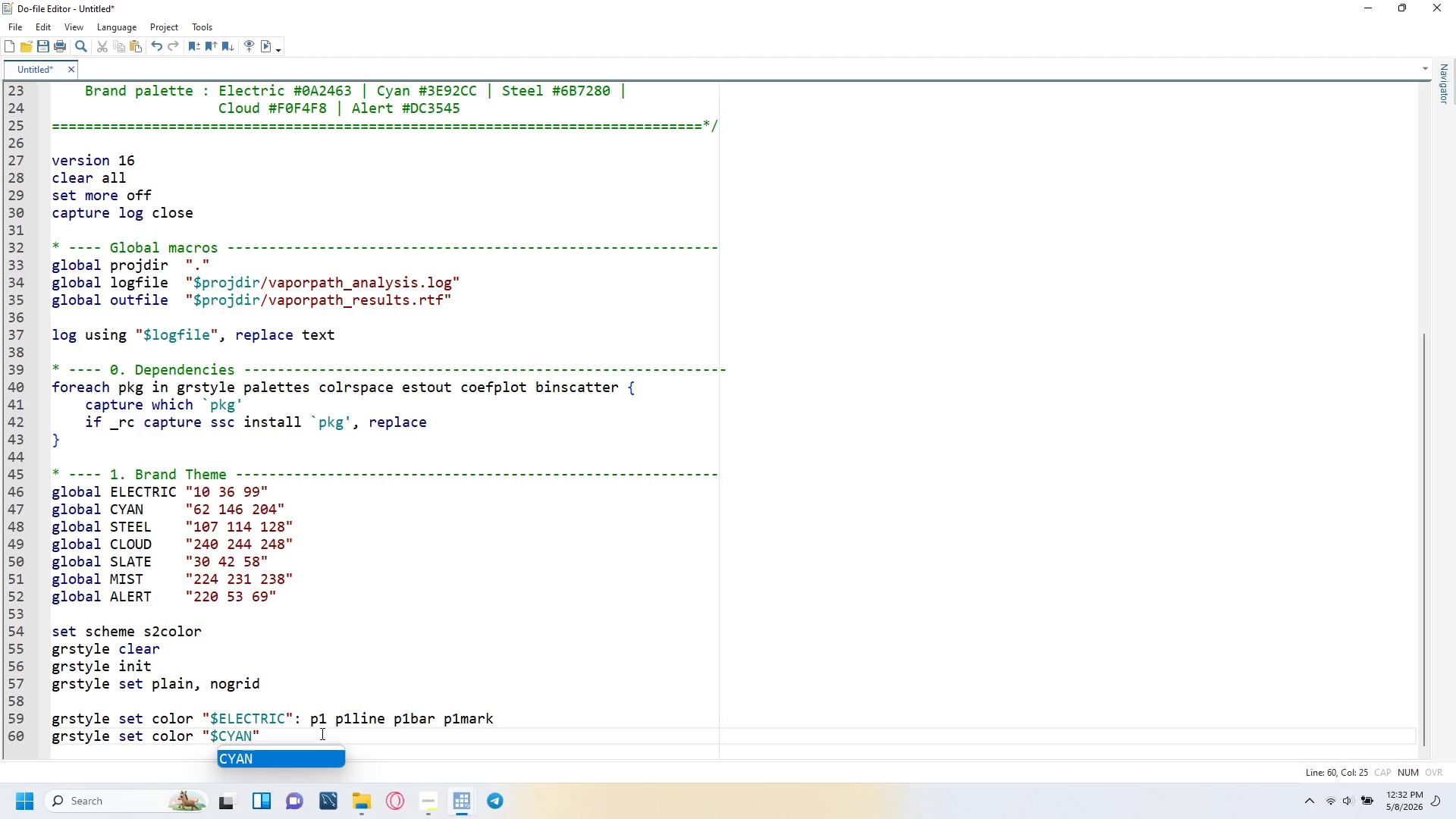 
key(ArrowRight)
 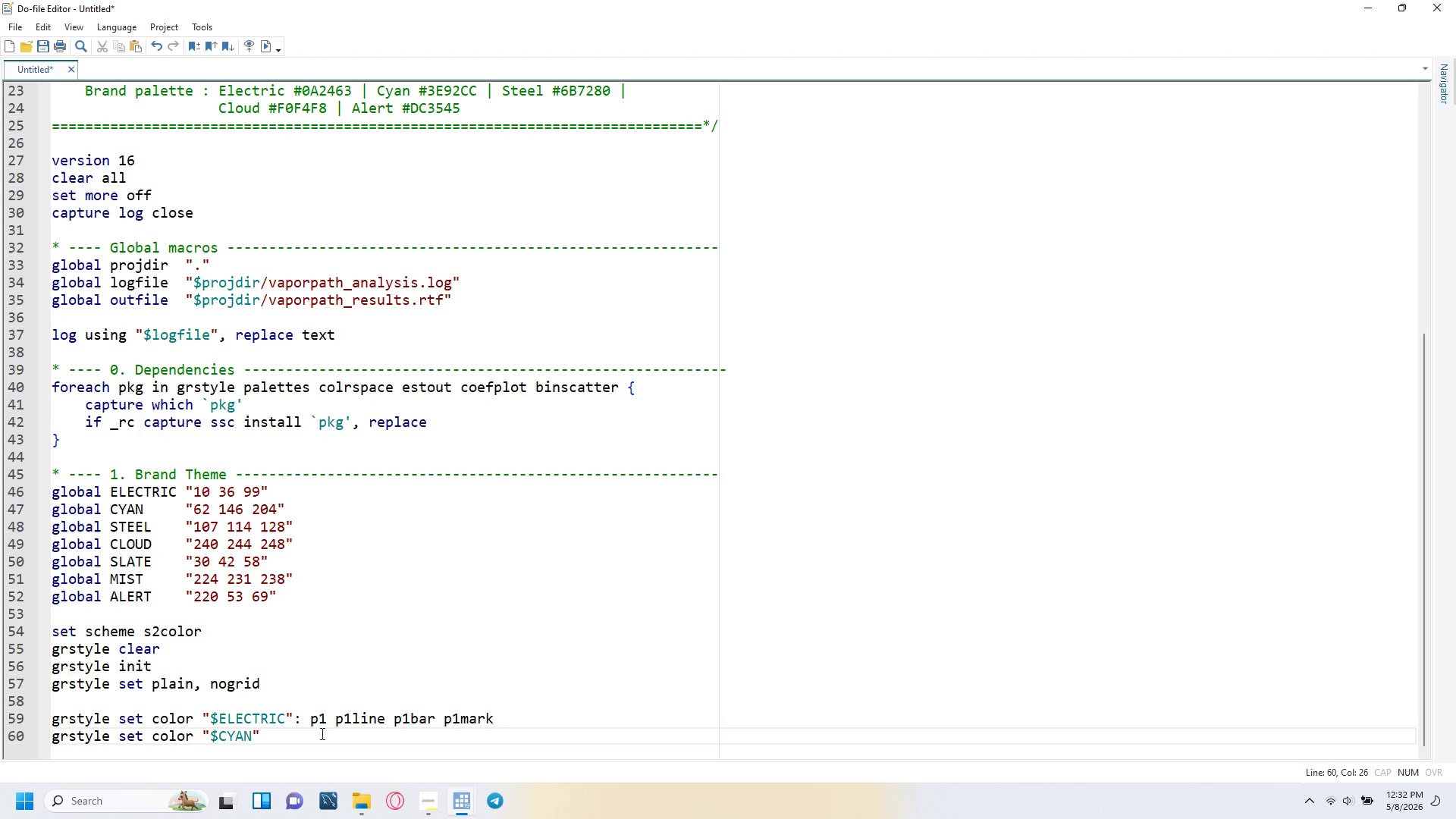 
key(Shift+Semicolon)
 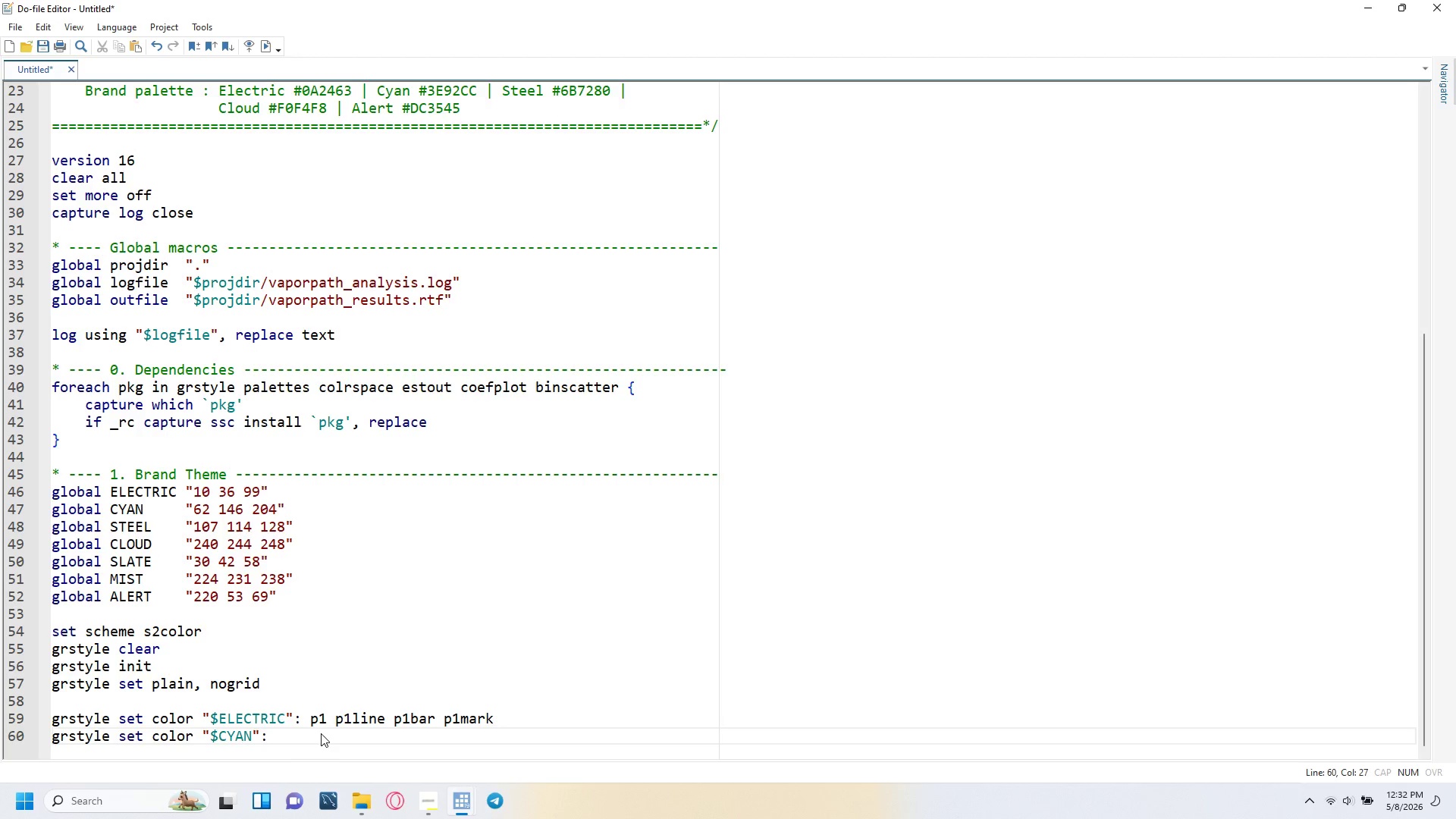 
key(Tab)
 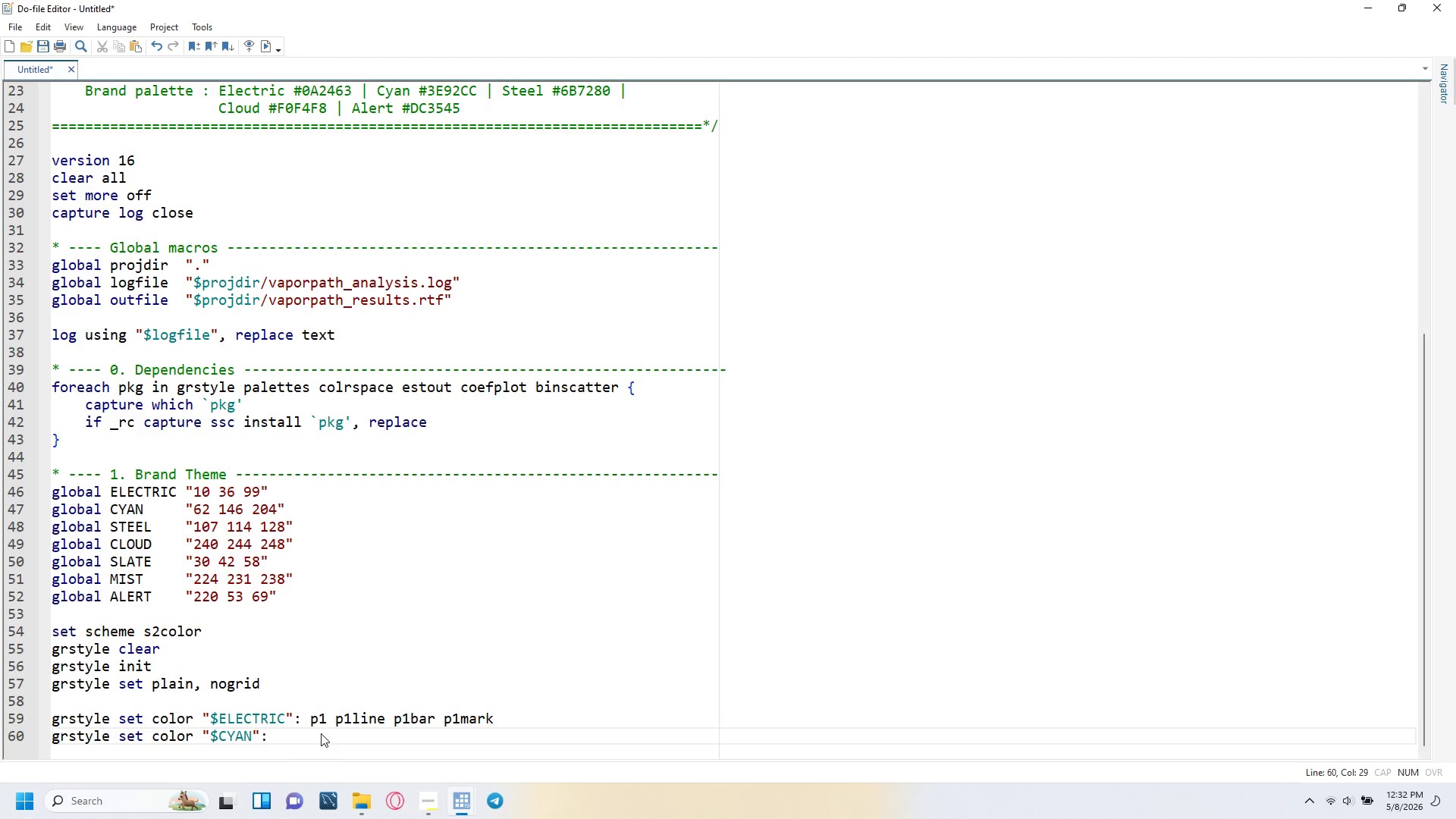 
key(Tab)
 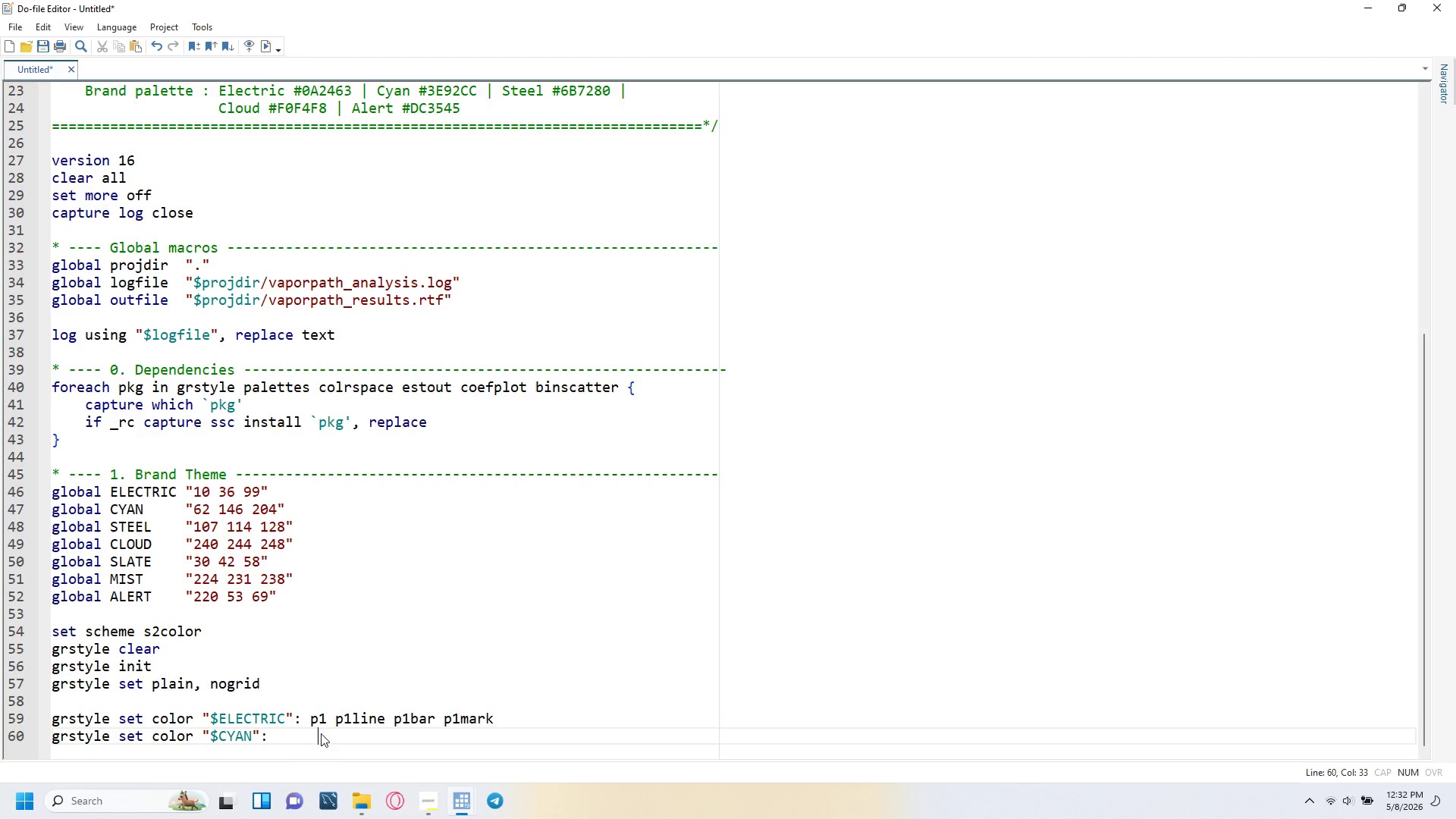 
key(ArrowUp)
 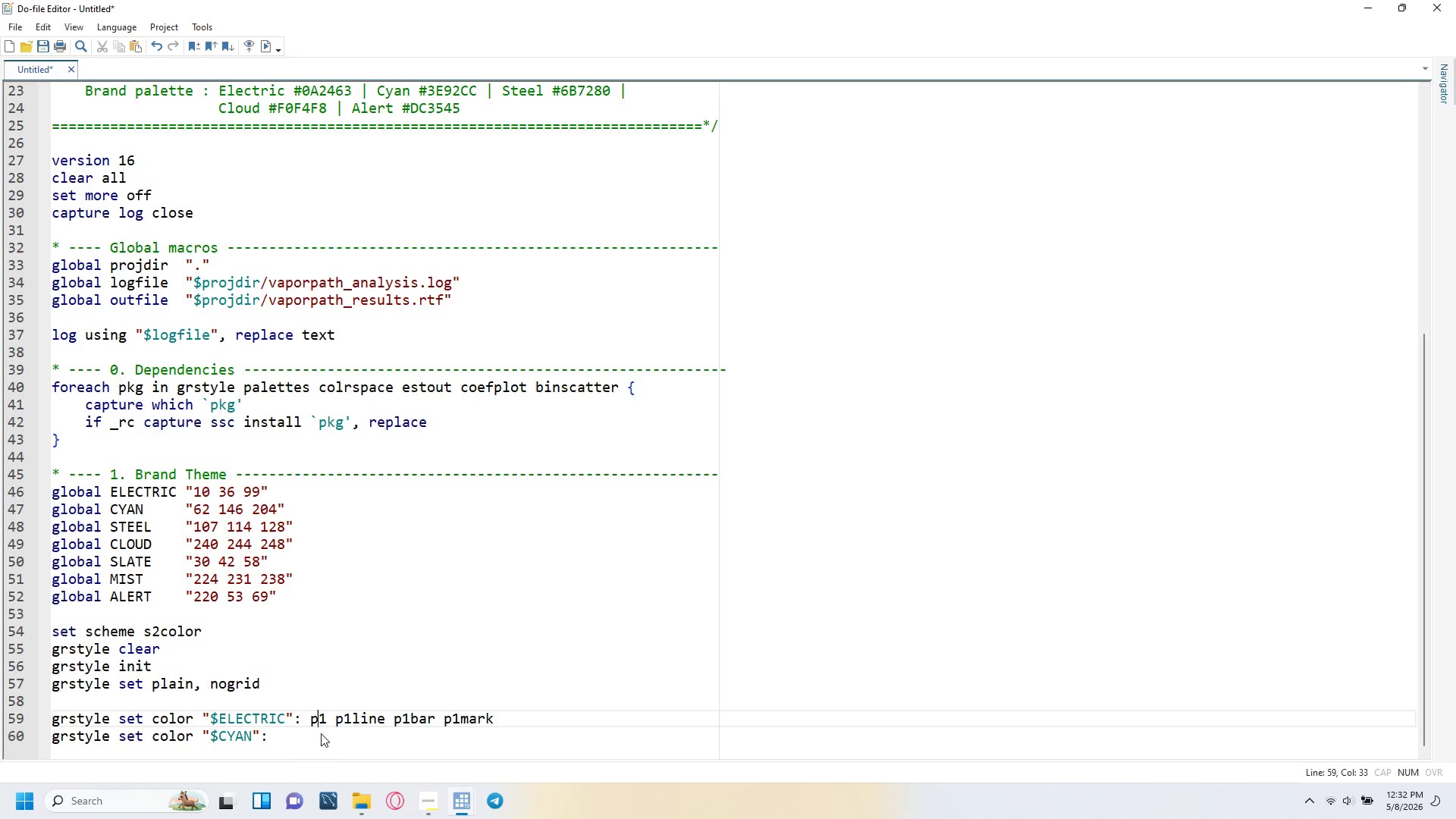 
key(ArrowLeft)
 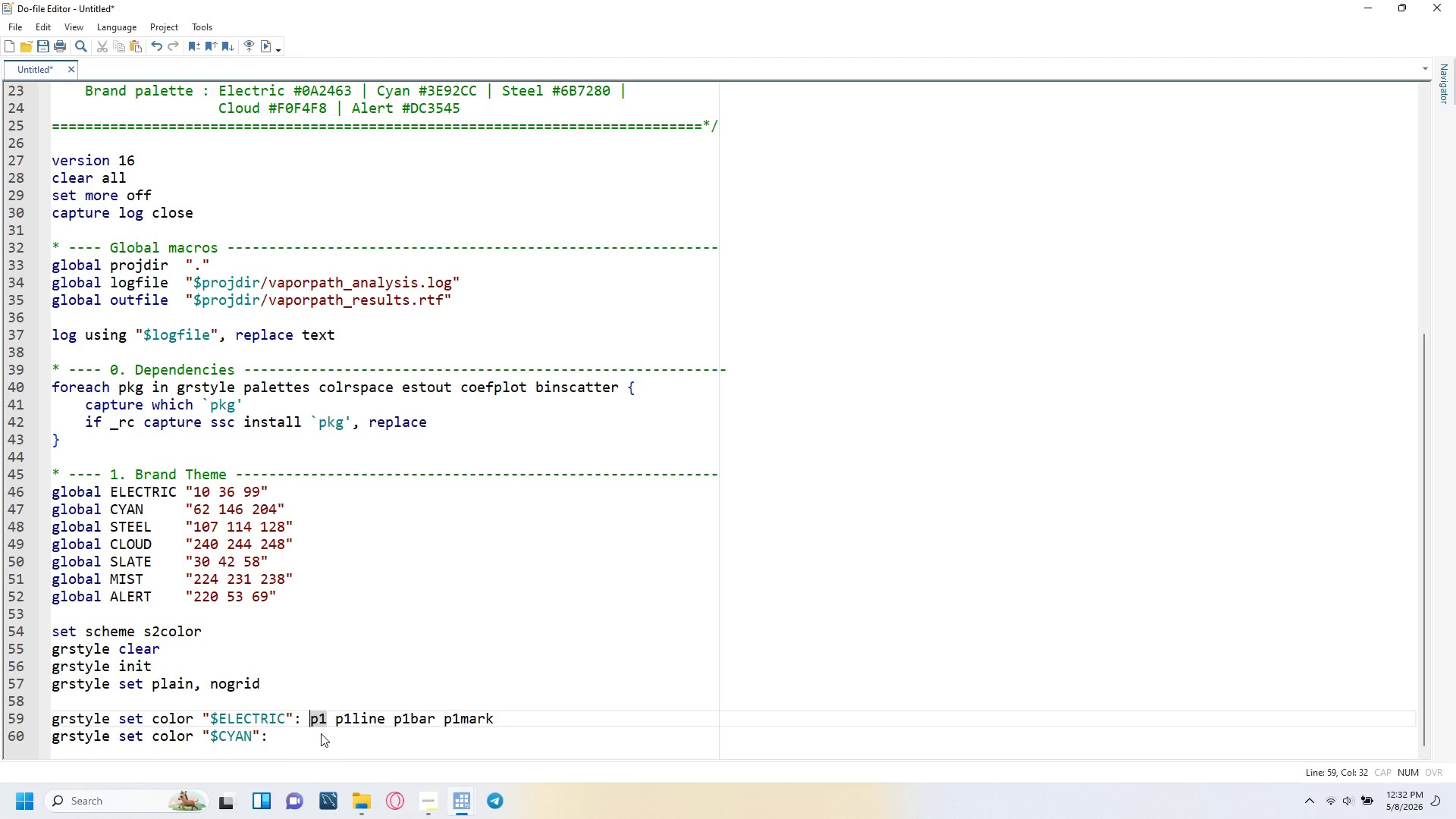 
key(Space)
 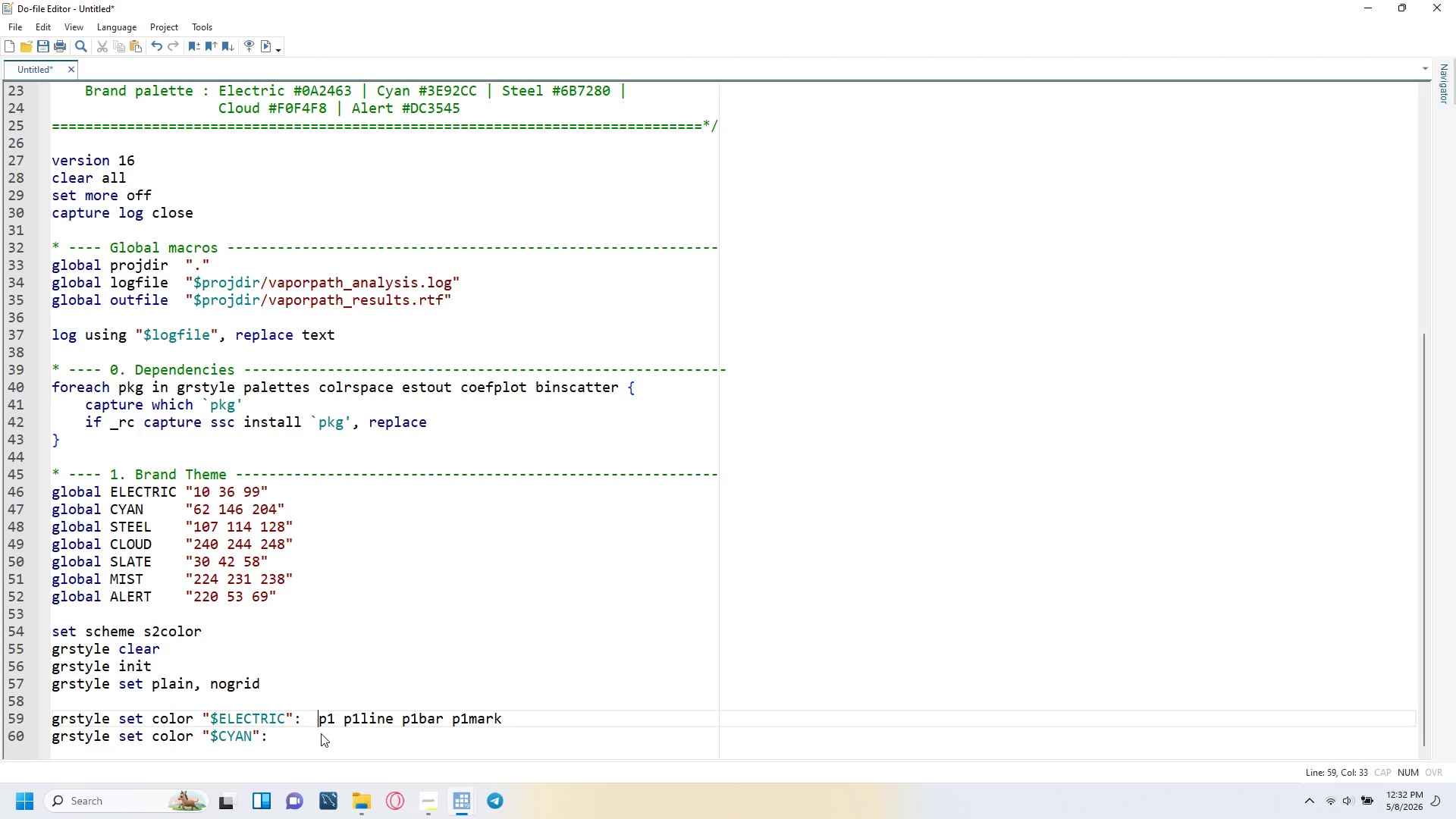 
key(ArrowDown)
 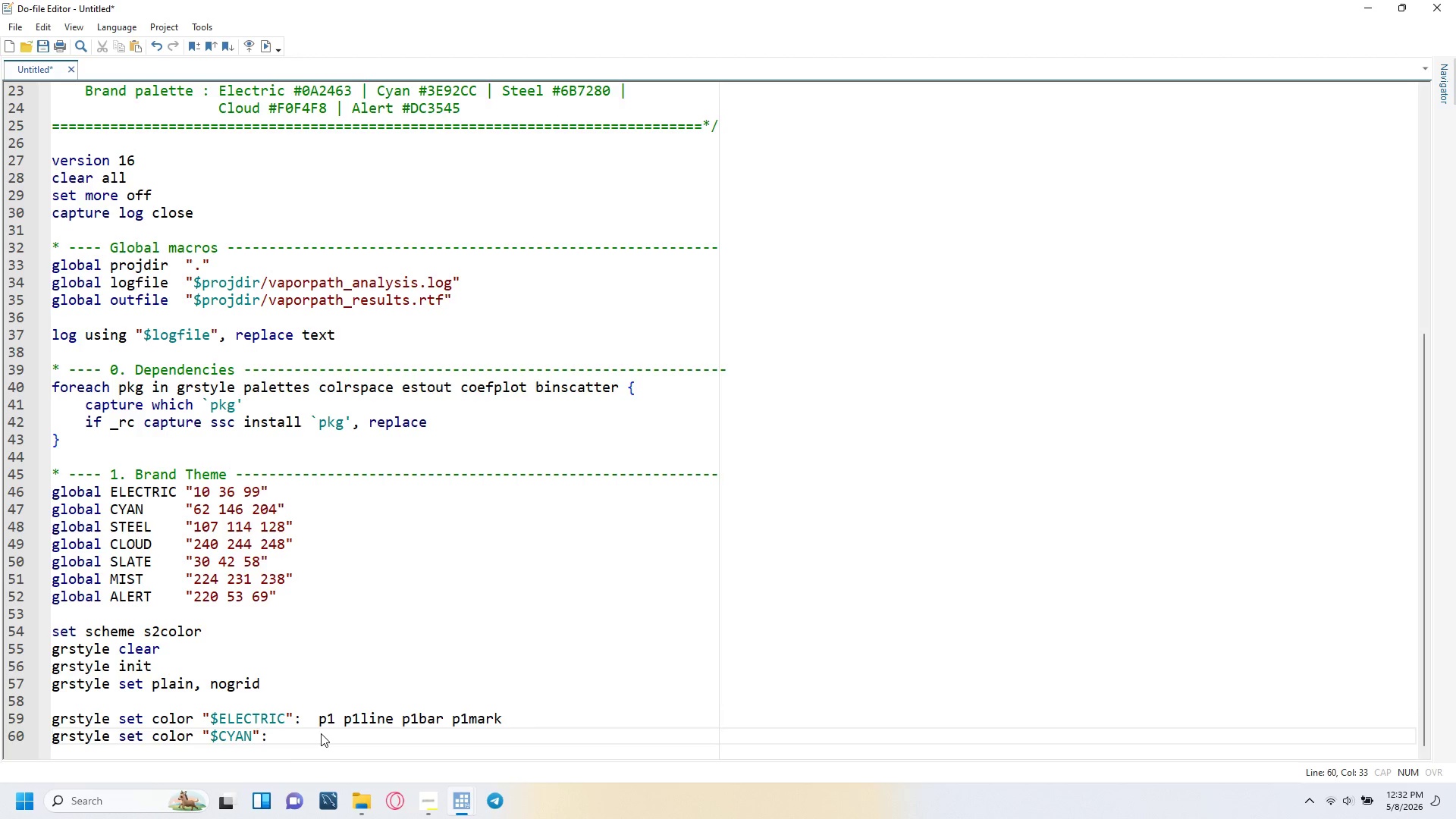 
type(p1)
key(Backspace)
type(2 p2line p2bar p2mark)
 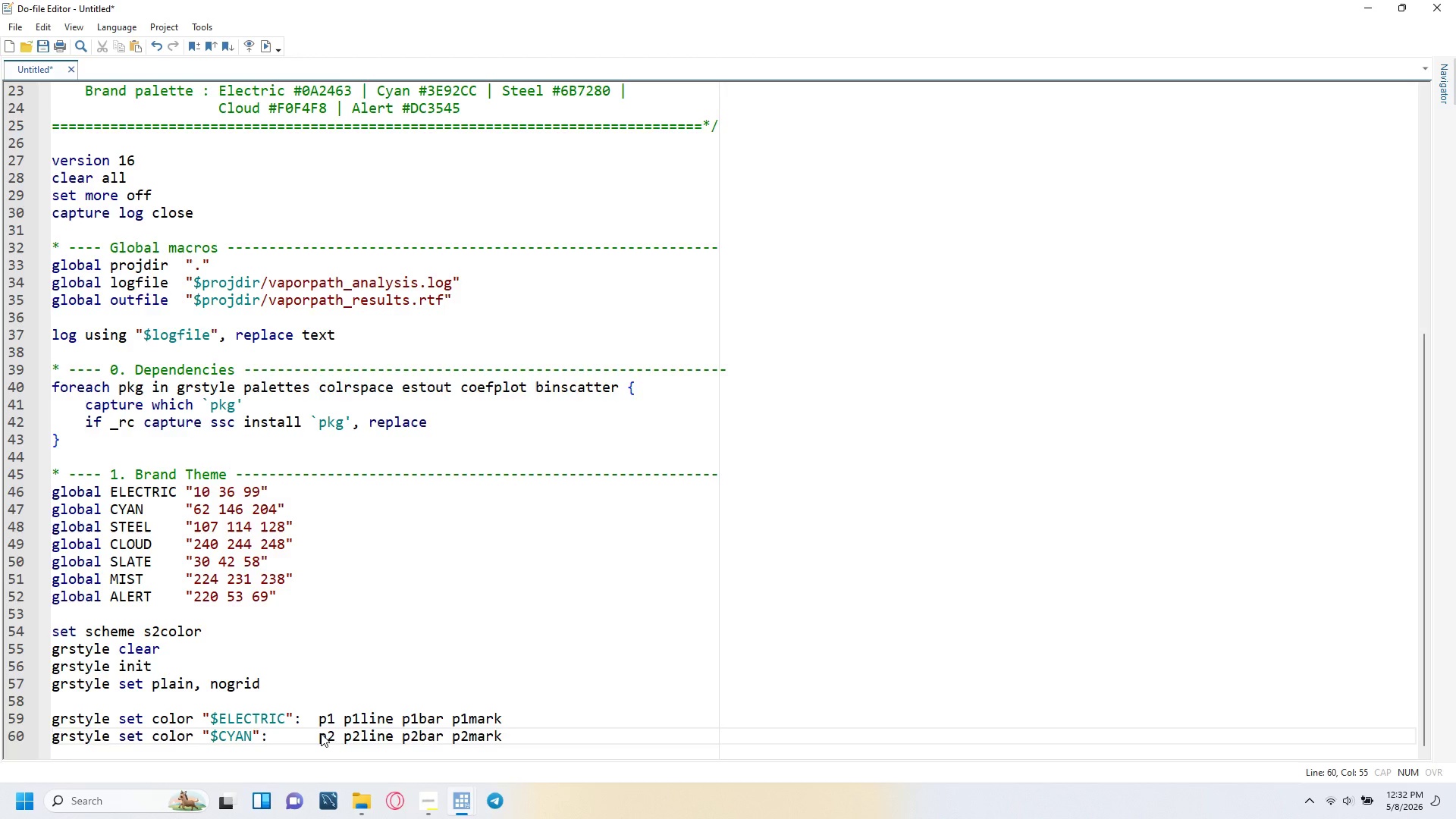 
key(Enter)
 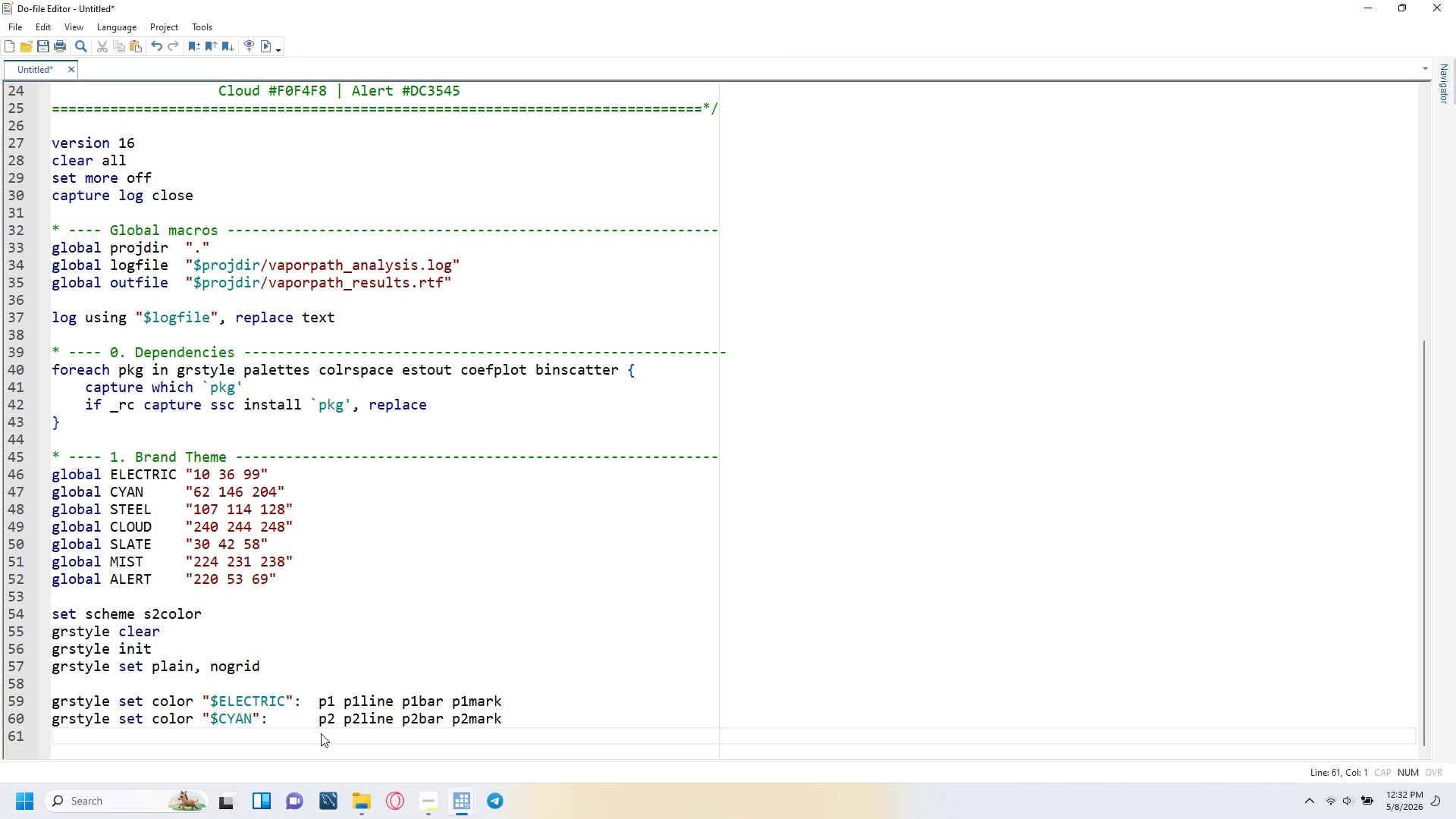 
type(gryt)
key(Backspace)
key(Backspace)
type(style et )
key(Backspace)
key(Backspace)
key(Backspace)
type(set color "$STEEL)
 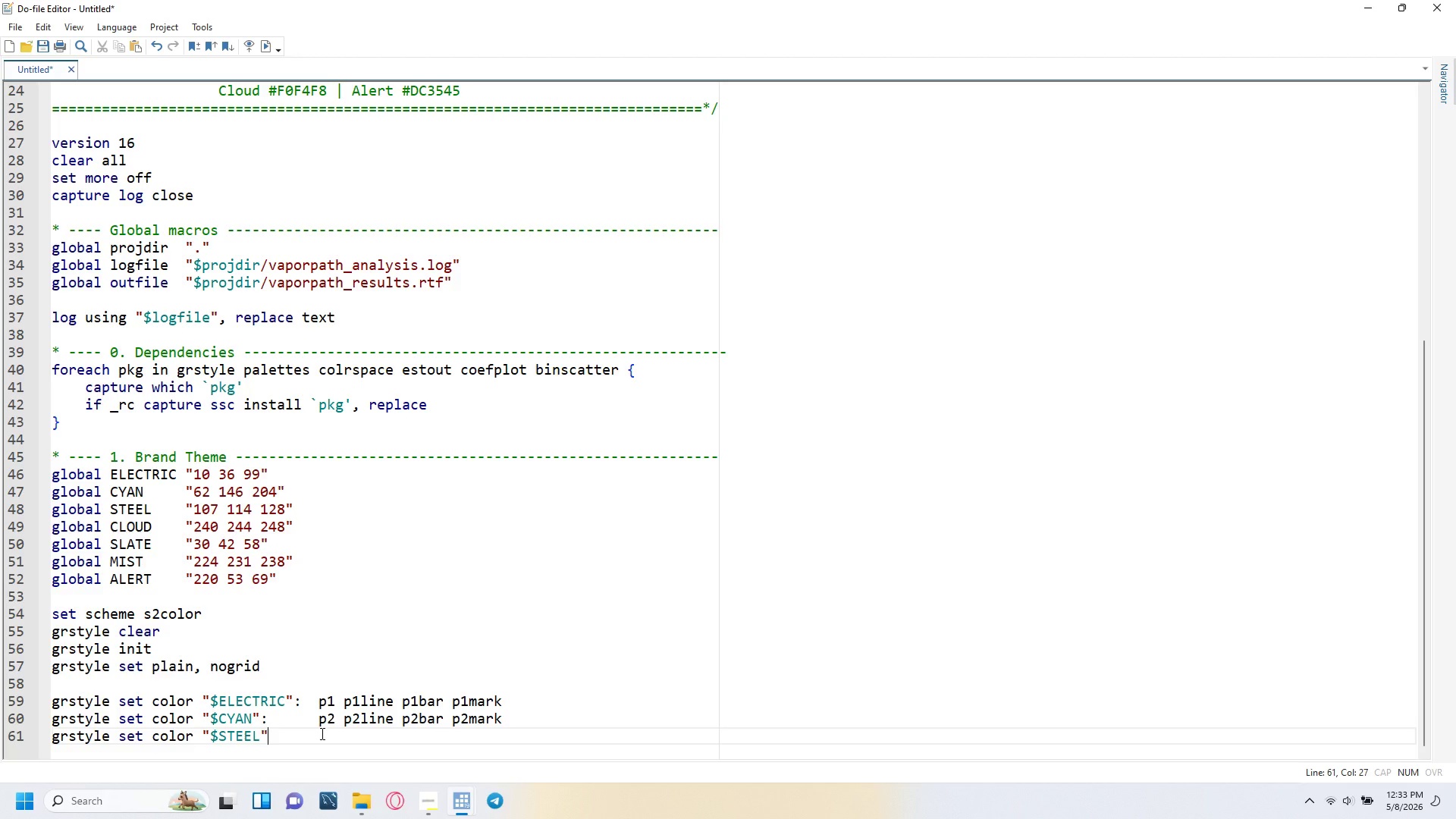 
 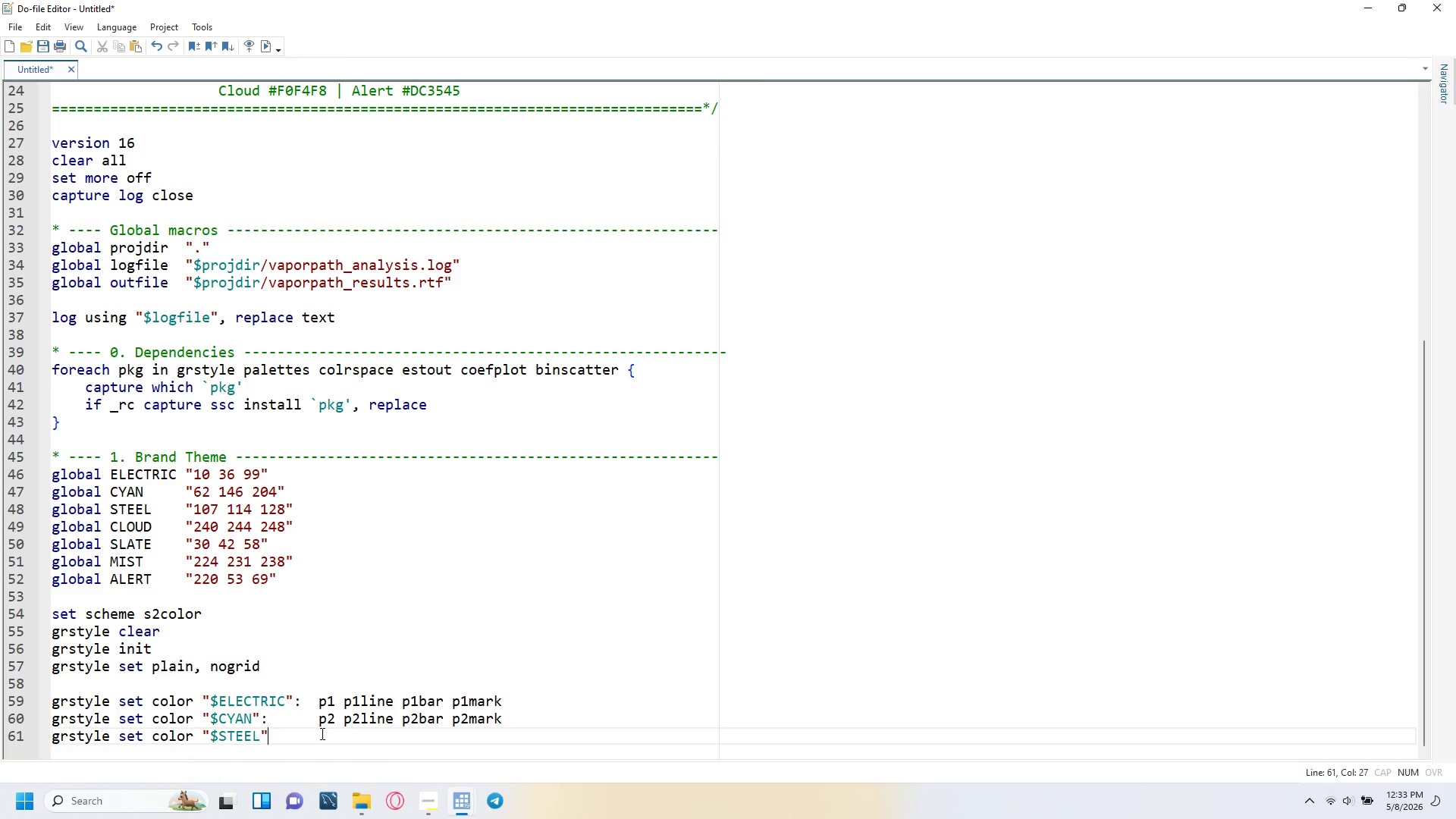 
key(ArrowRight)
 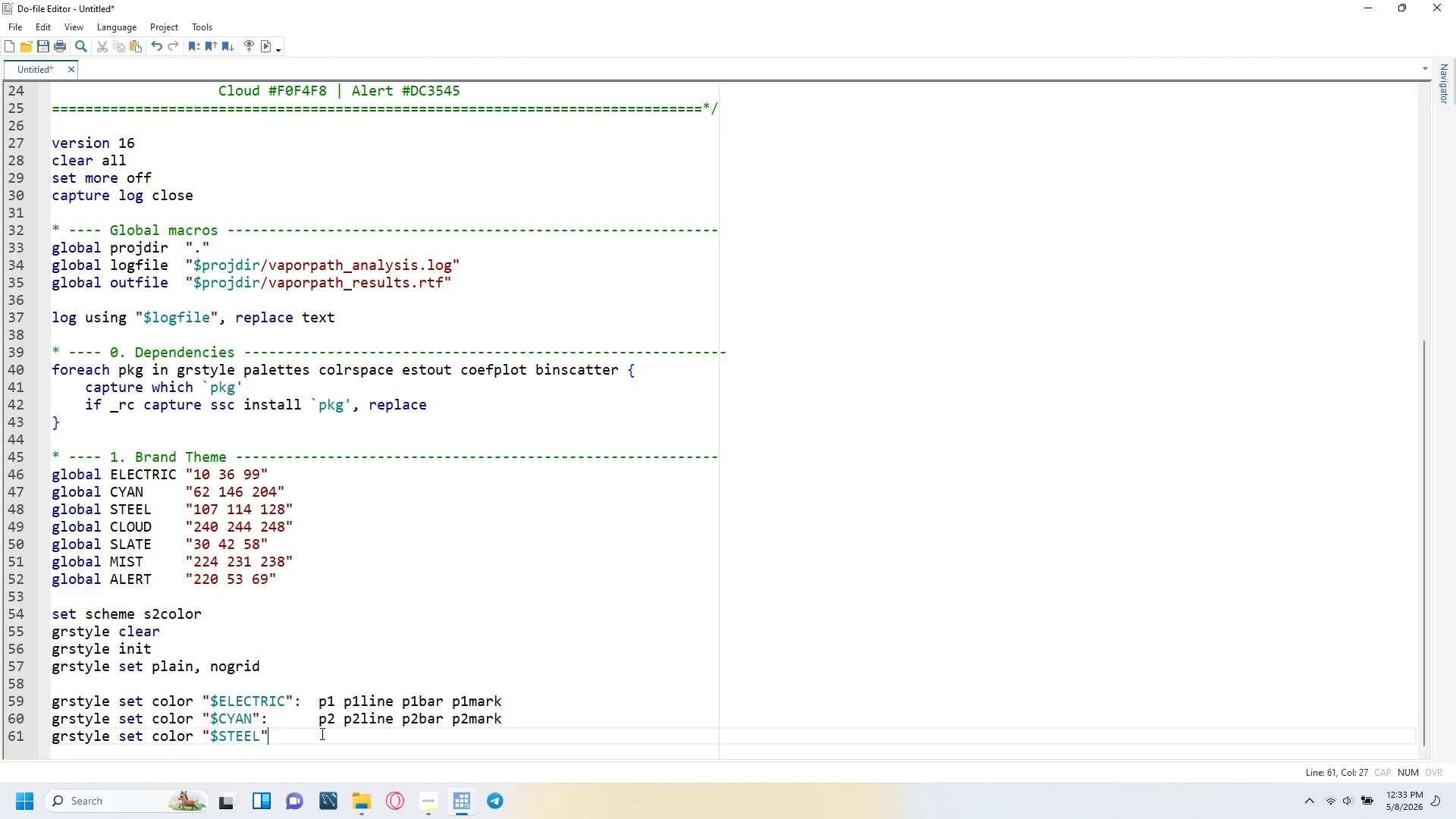 
type(:)
key(Tab)
key(Tab)
type(p3 p3line p3bar p3mark)
 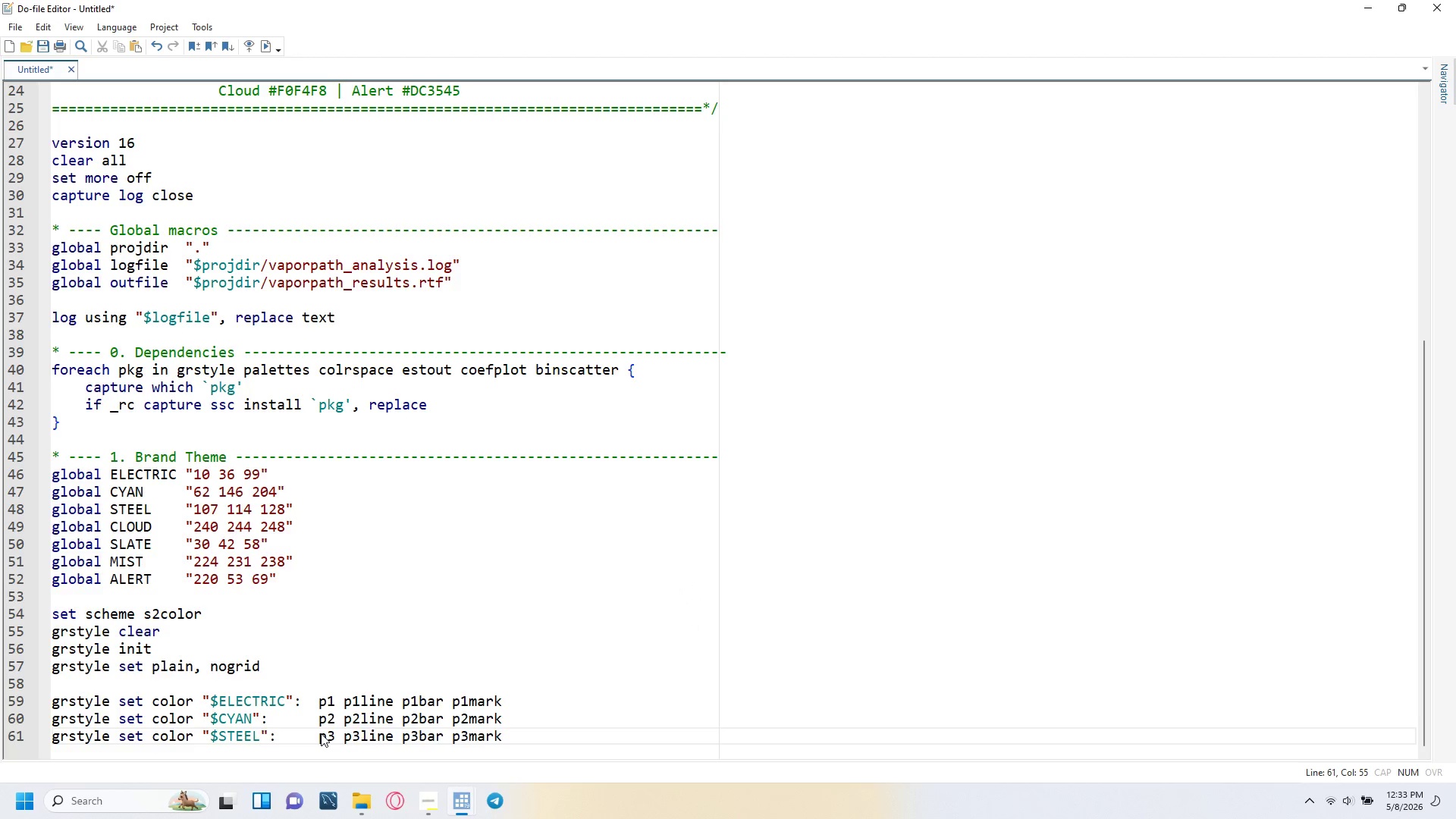 
key(Enter)
 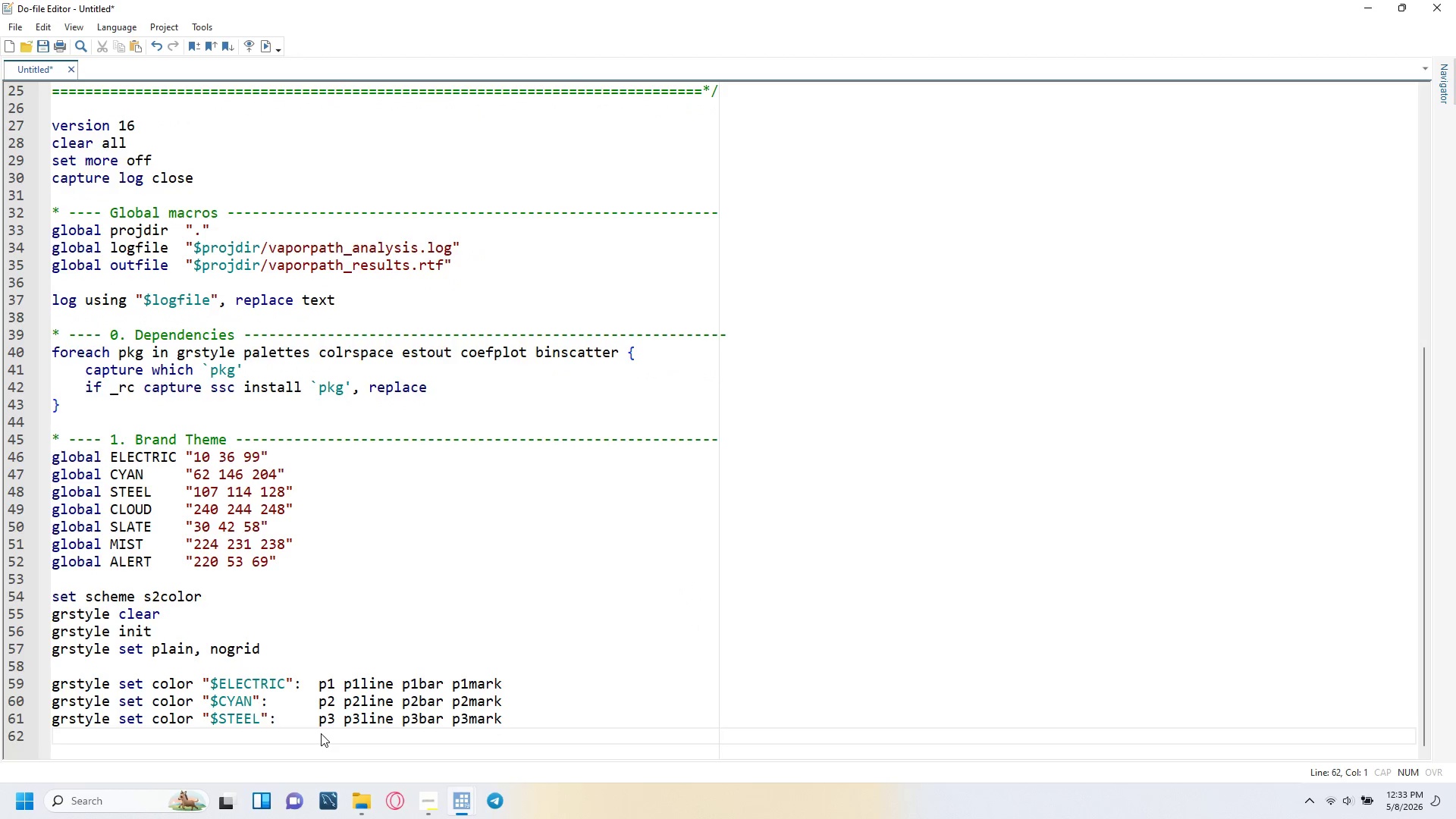 
type(grstyle set color "$CLOUD)
 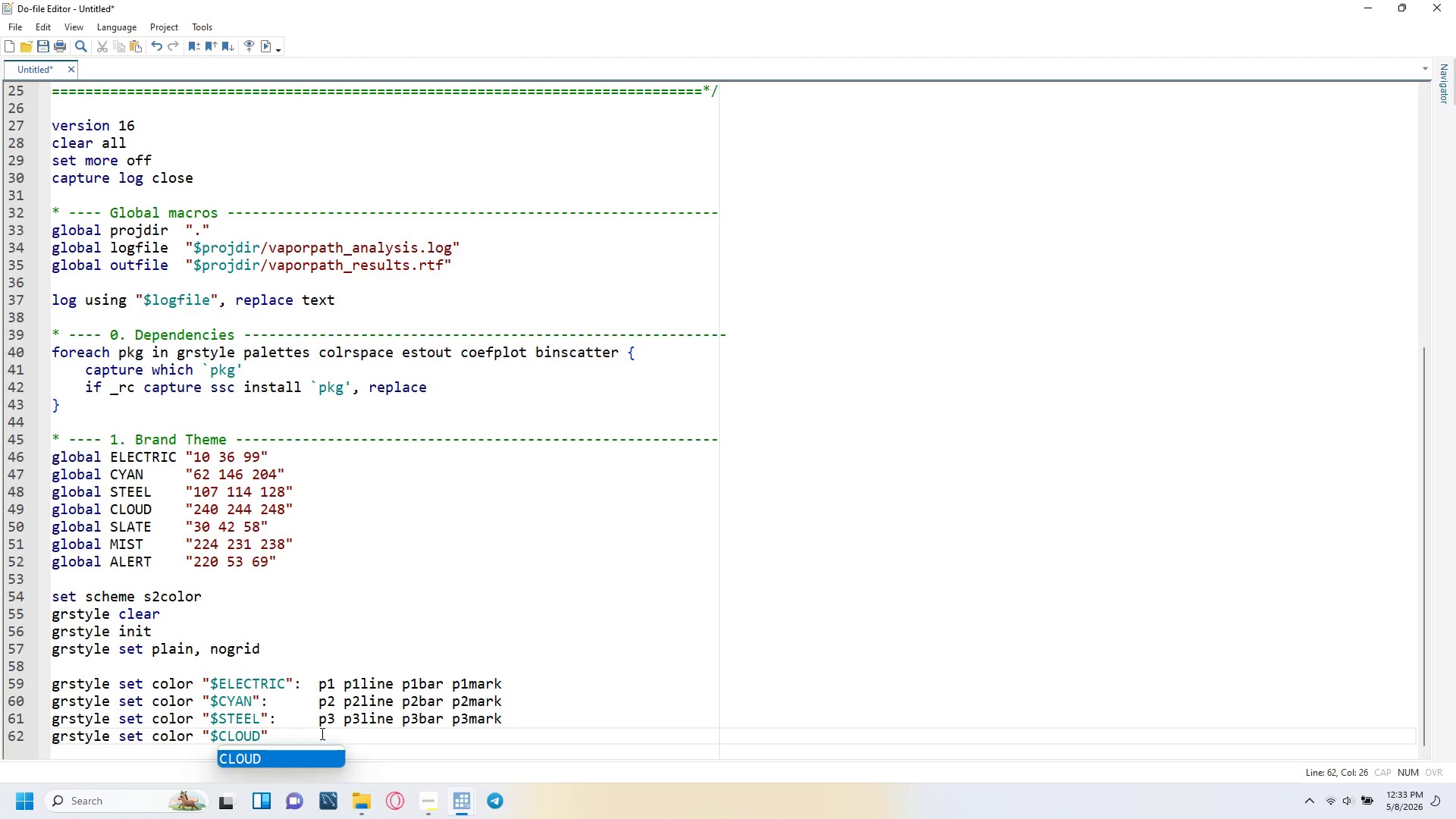 
key(ArrowRight)
 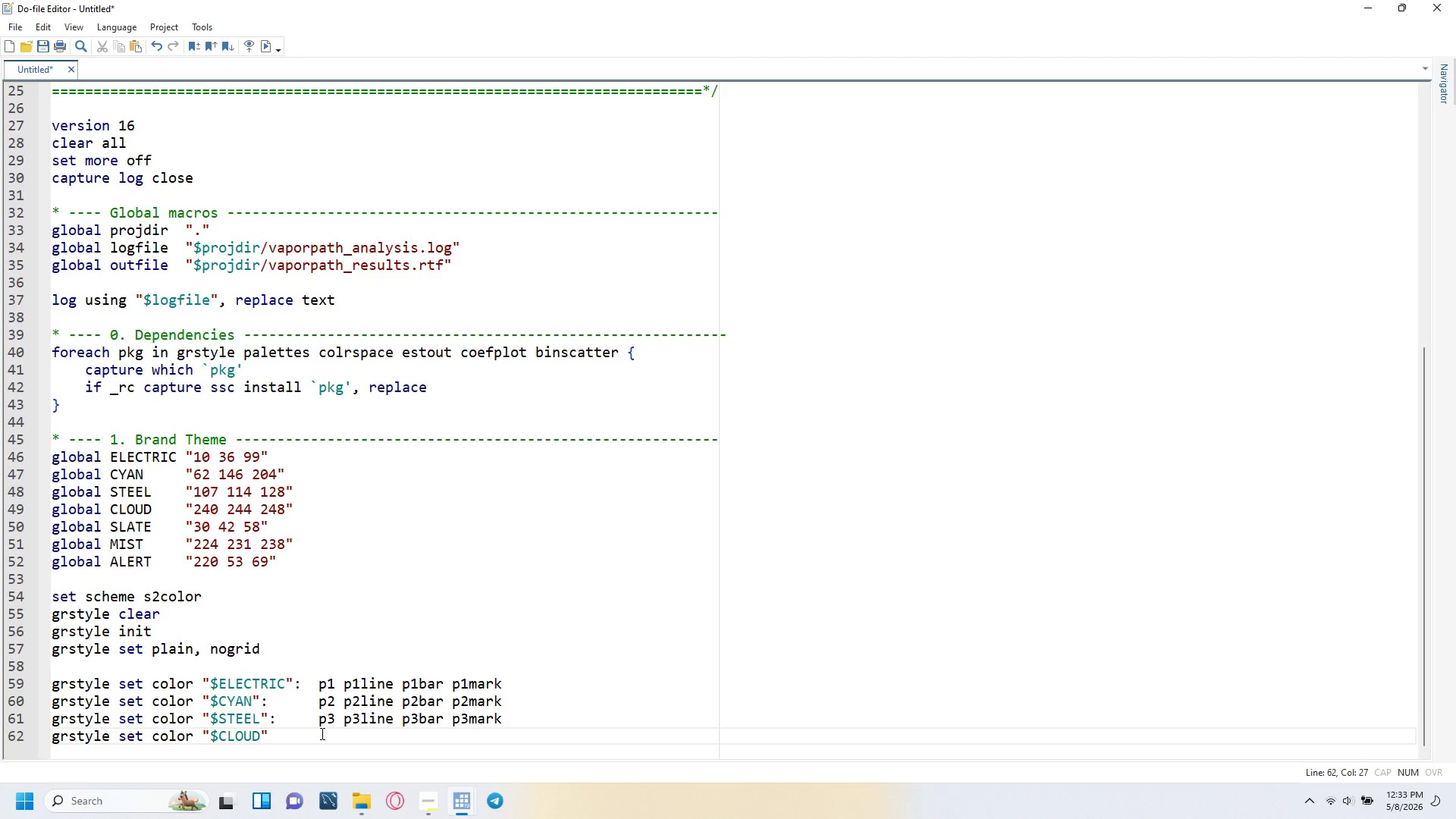 
type(:)
key(Tab)
key(Tab)
type(background plotregion)
 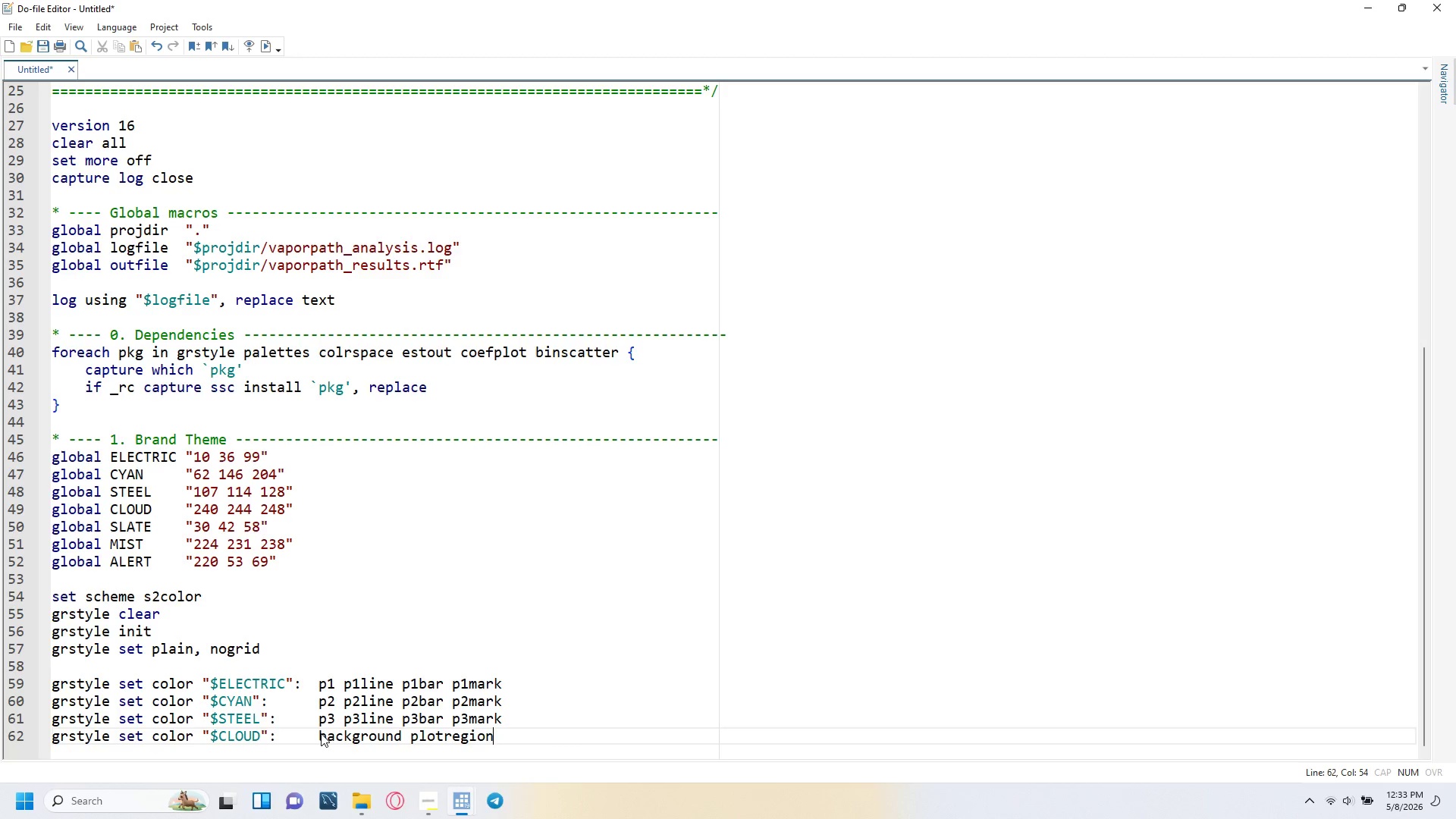 
key(Enter)
 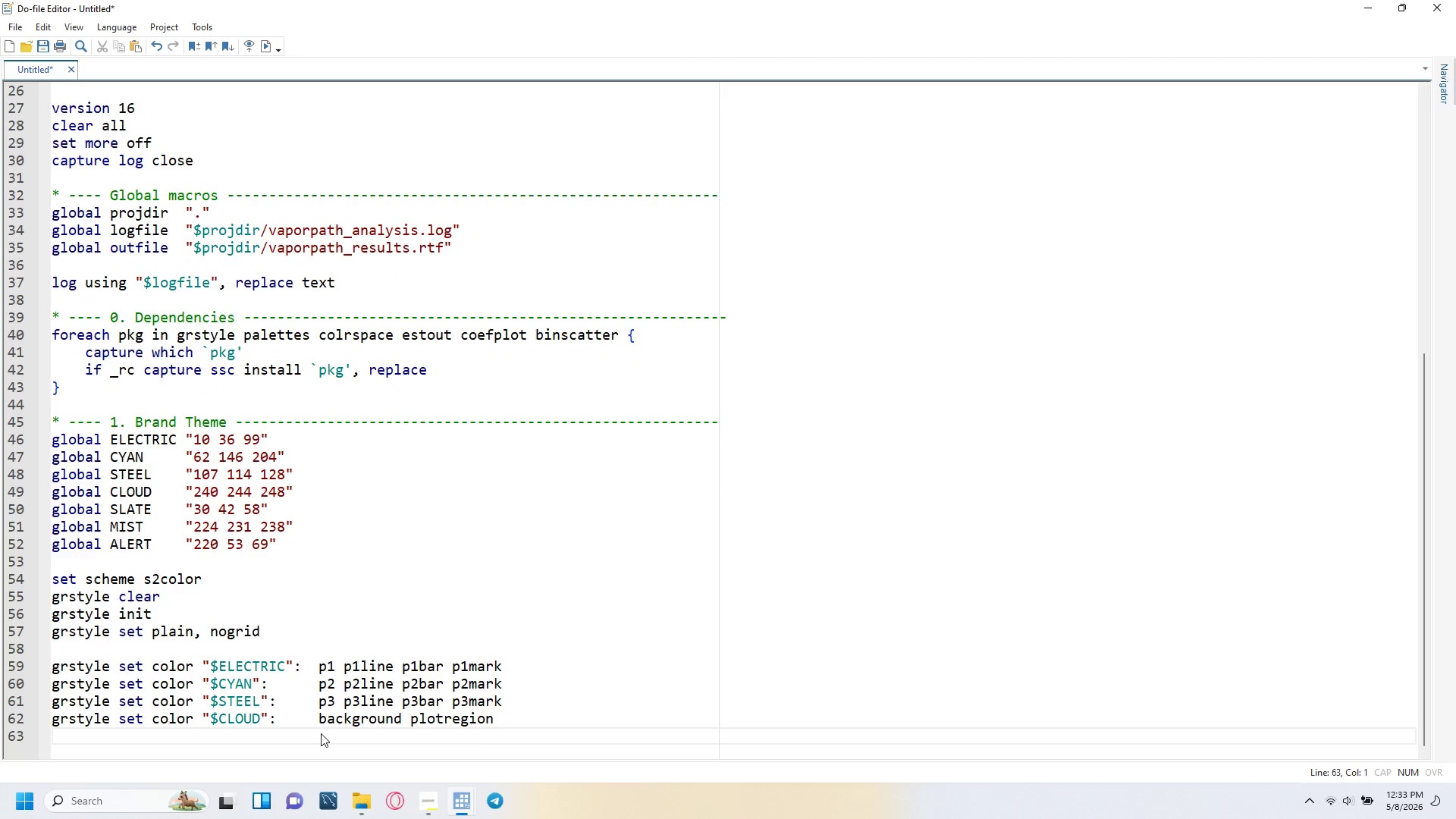 
type(grstyle set linne)
key(Backspace)
key(Backspace)
type(ewidth 1.4pt:)
key(Tab)
type(p1line p2line p3line)
 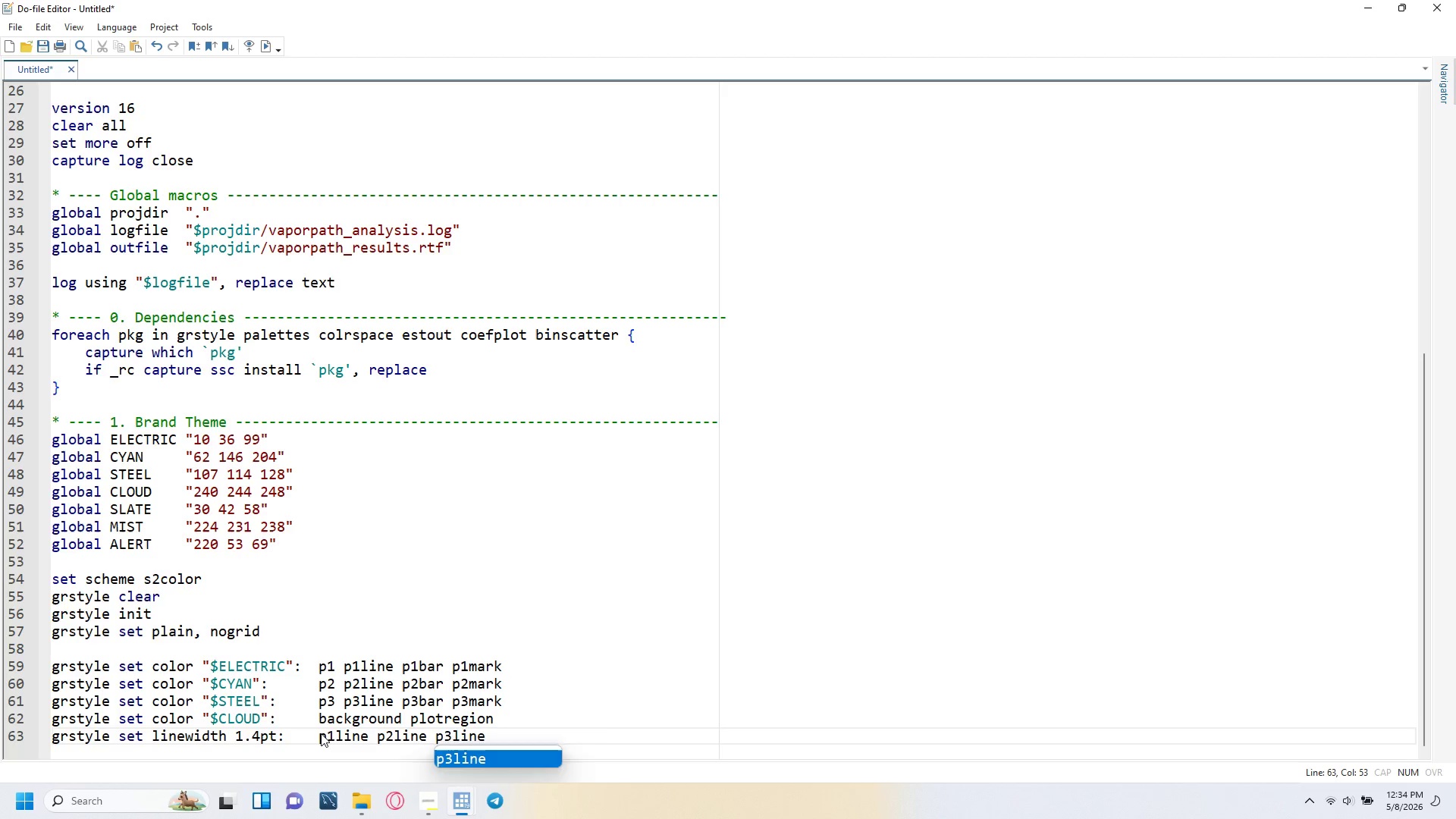 
key(Enter)
 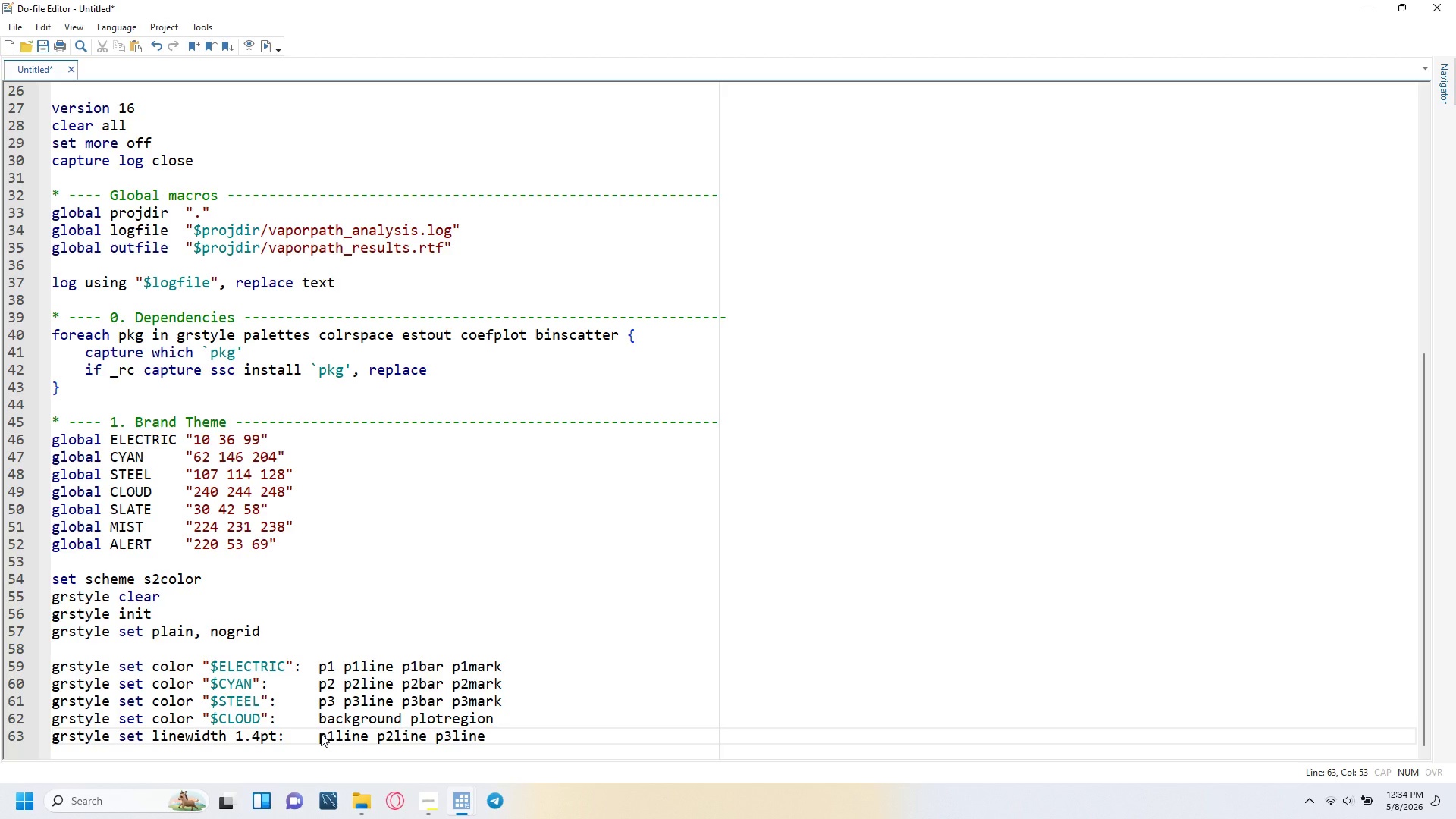 
key(Enter)
 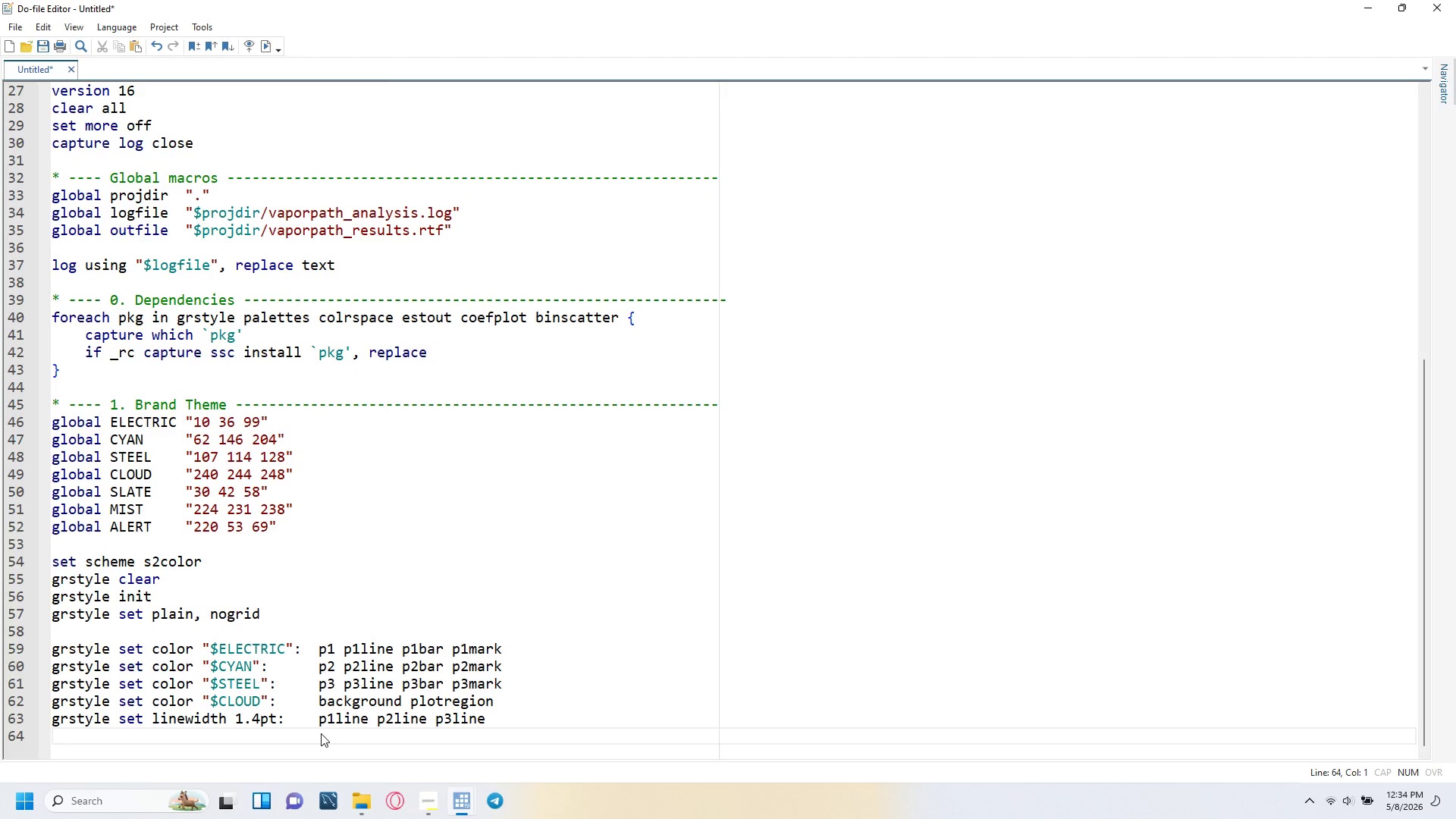 
type(grstyle set legend, nobox)
 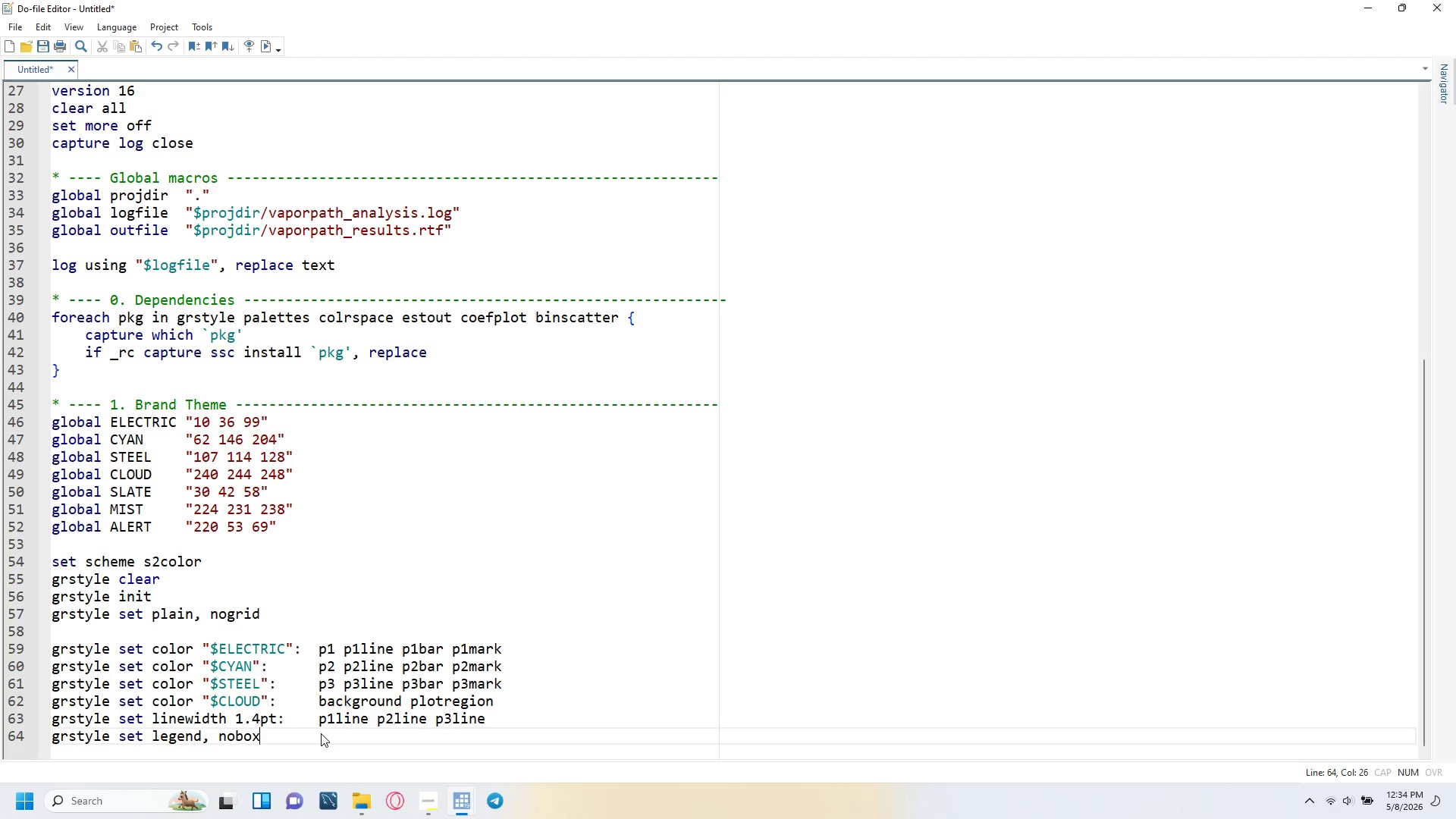 
key(Enter)
 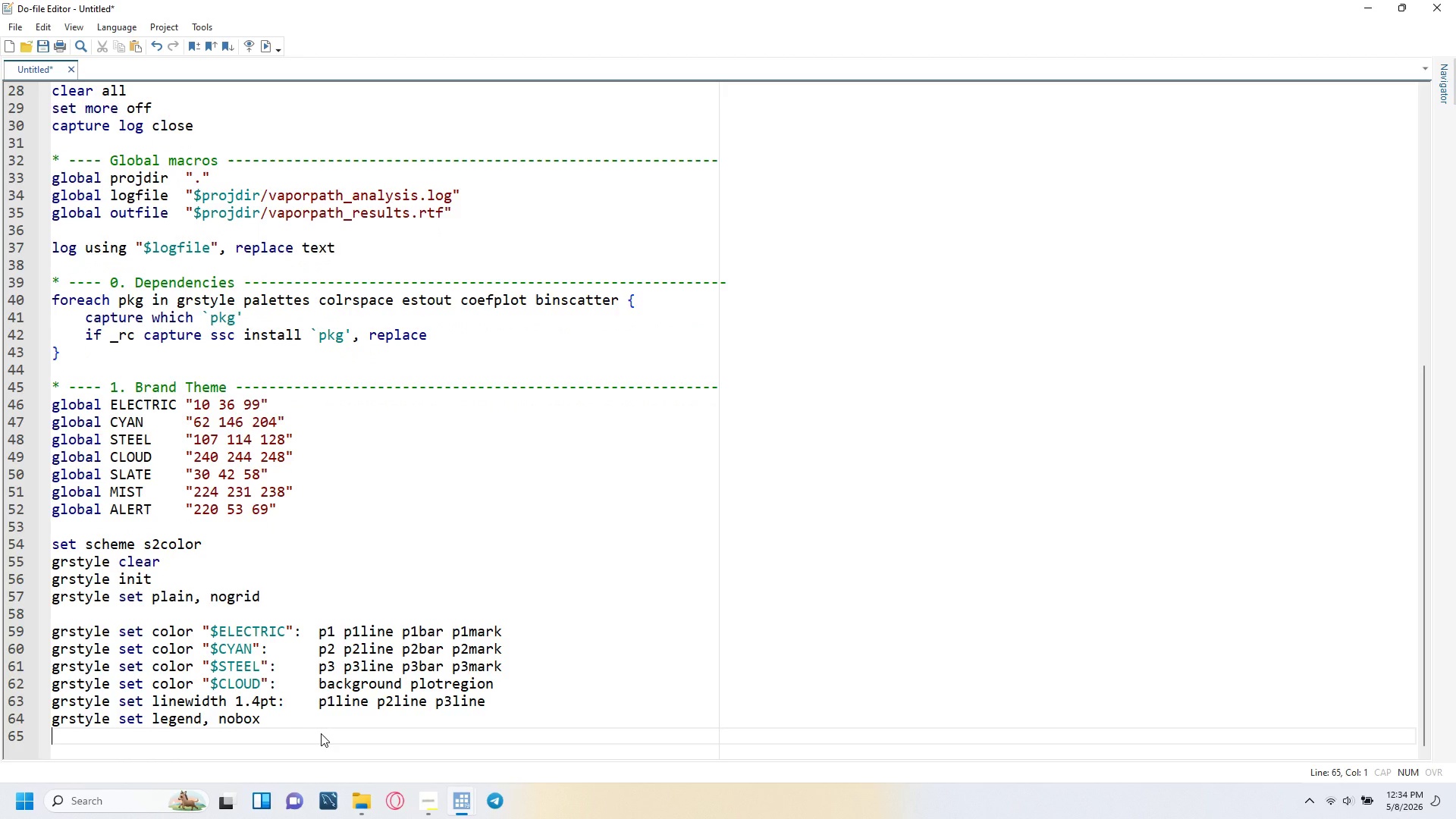 
hold_key(key=G, duration=6.53)
 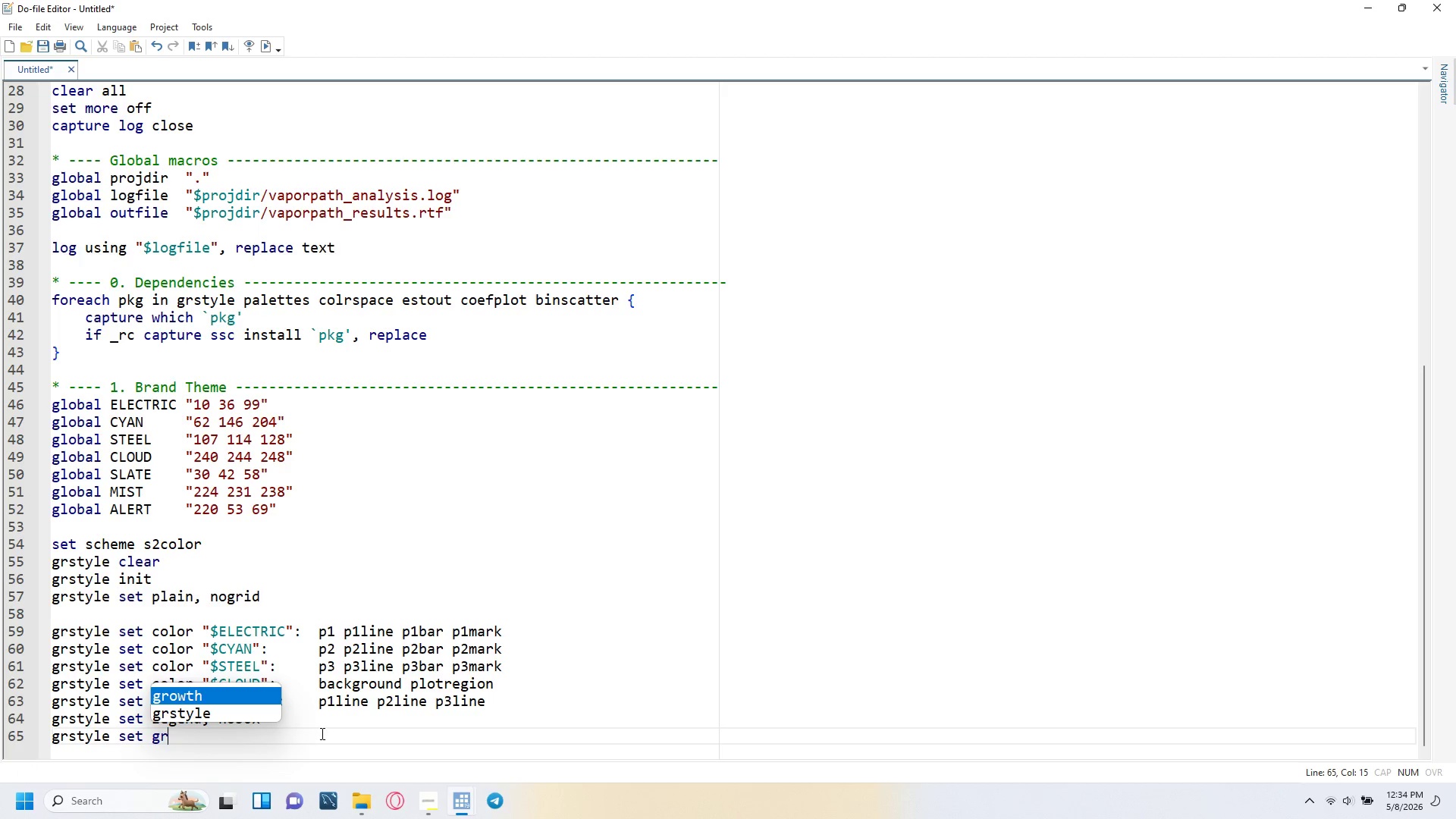 
type(rstyle set raphsize 9 6)
 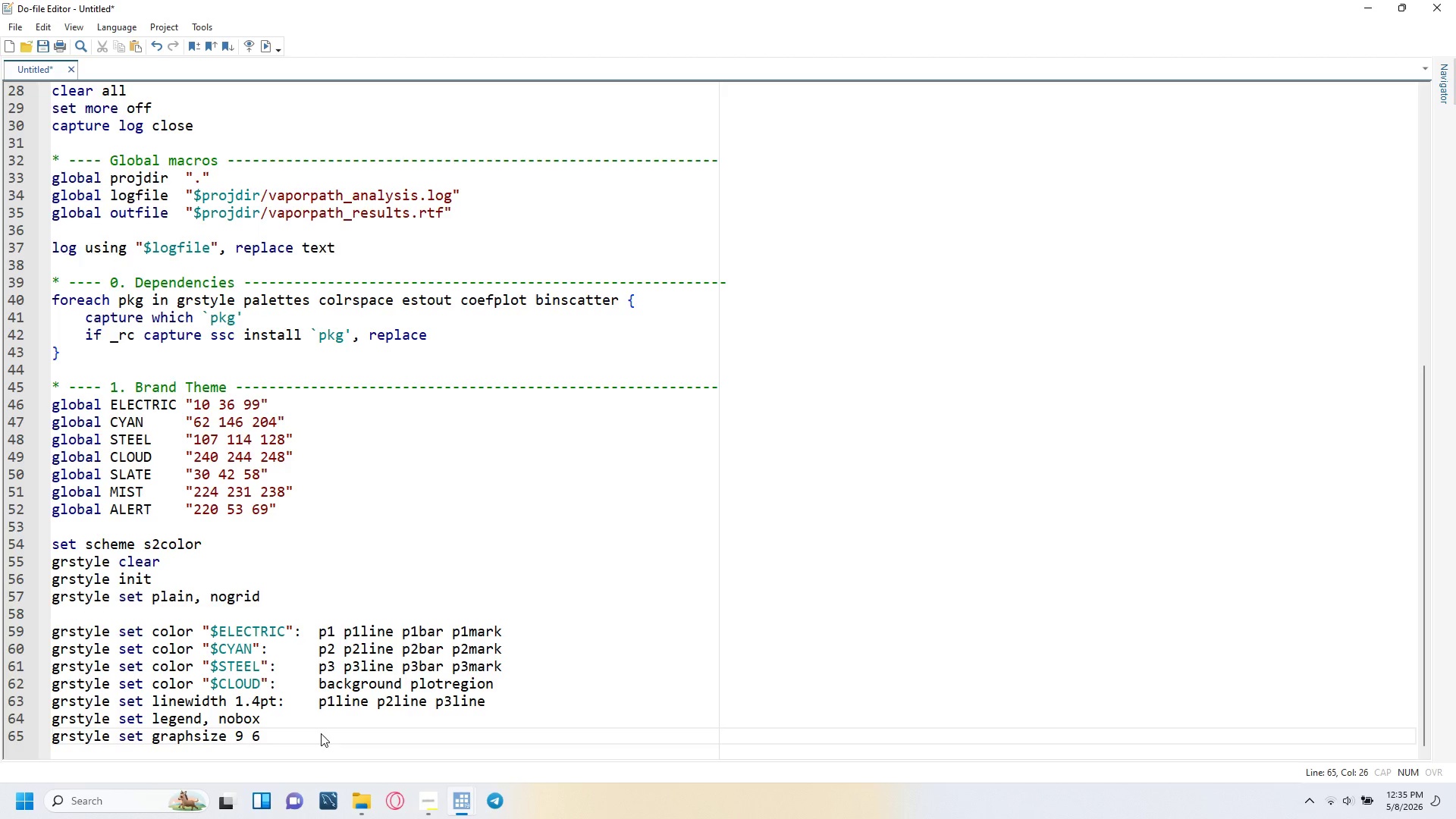 
key(Enter)
 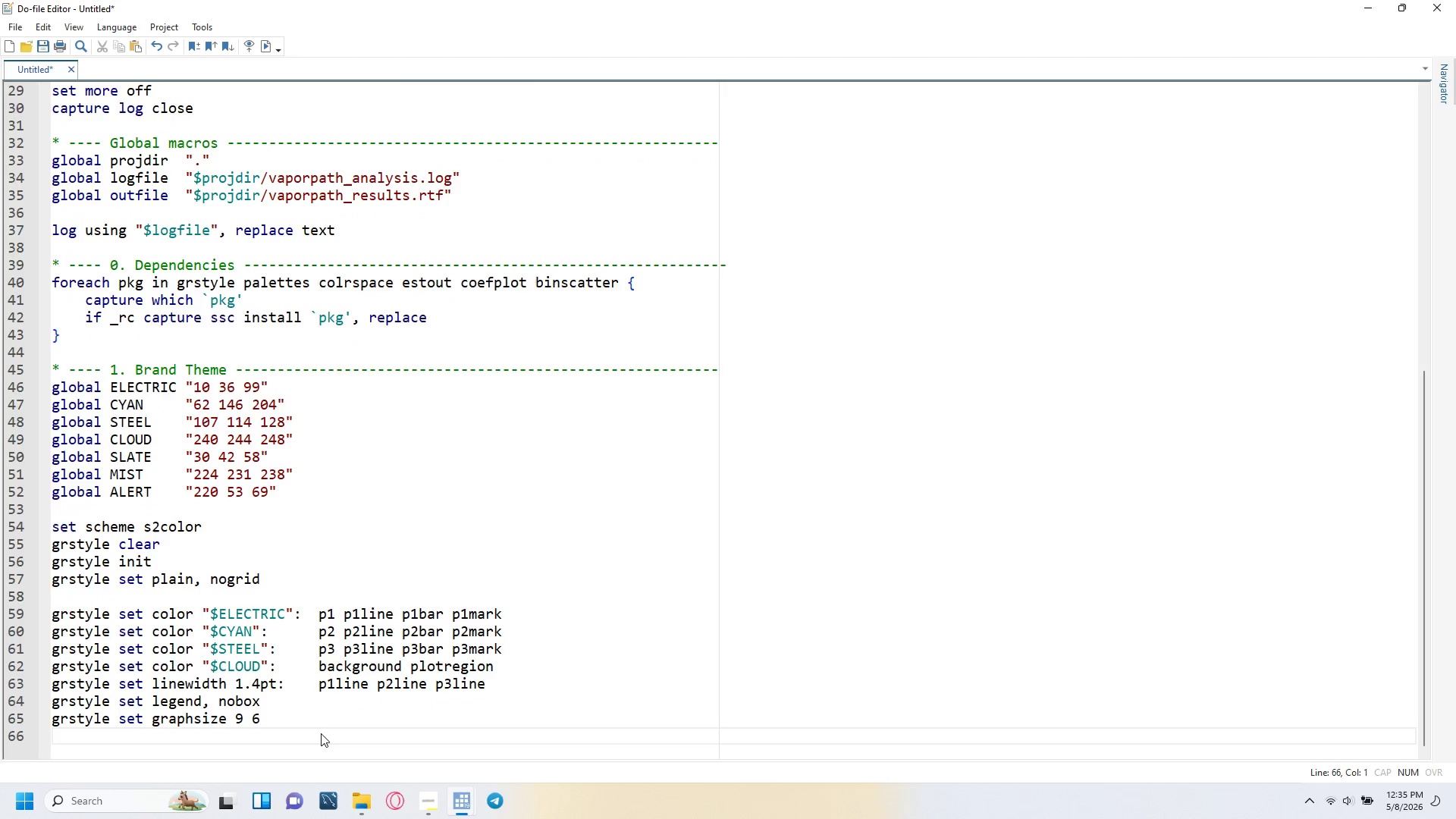 
hold_key(key=Enter, duration=0.41)
 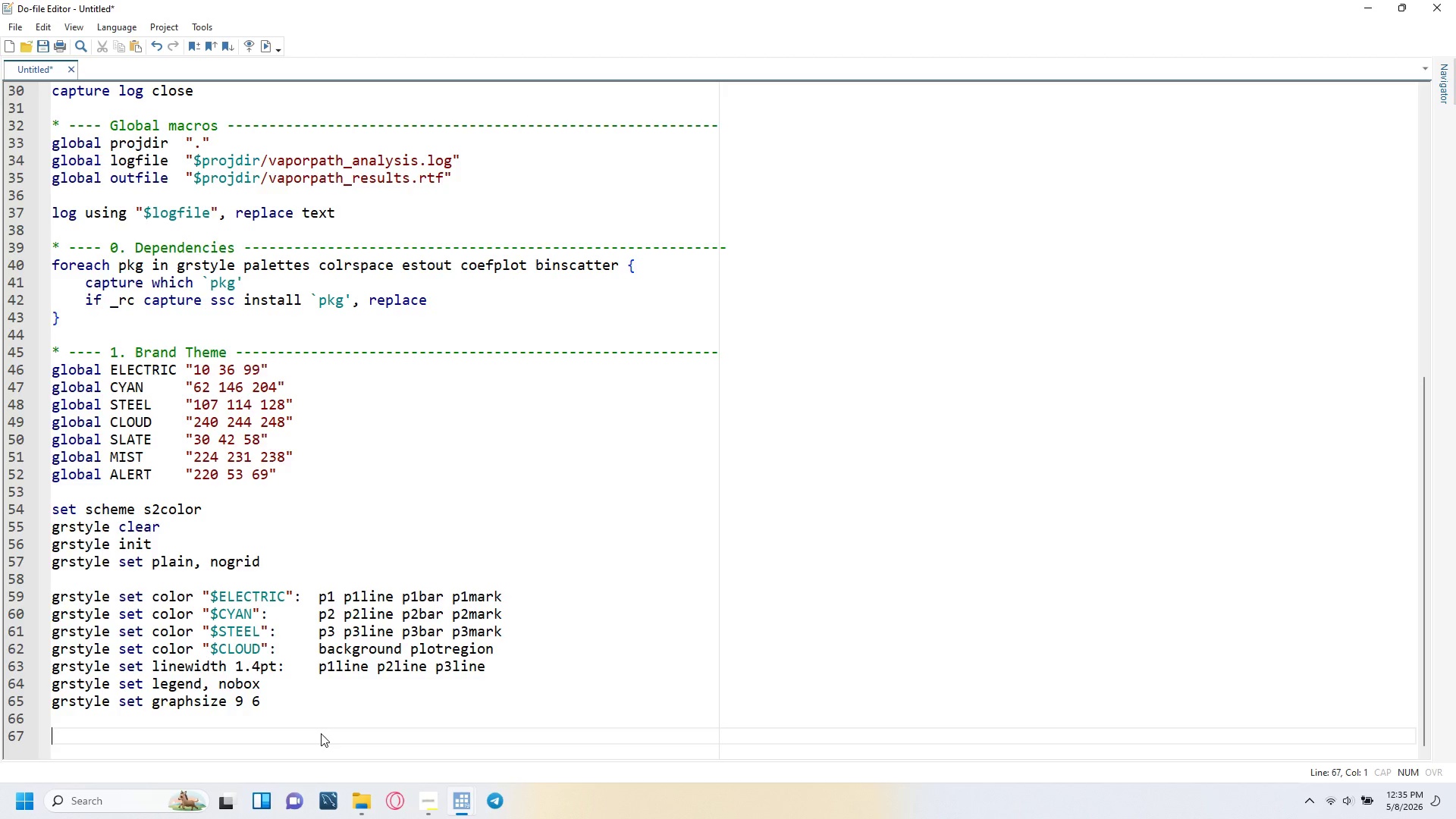 
wait(8.34)
 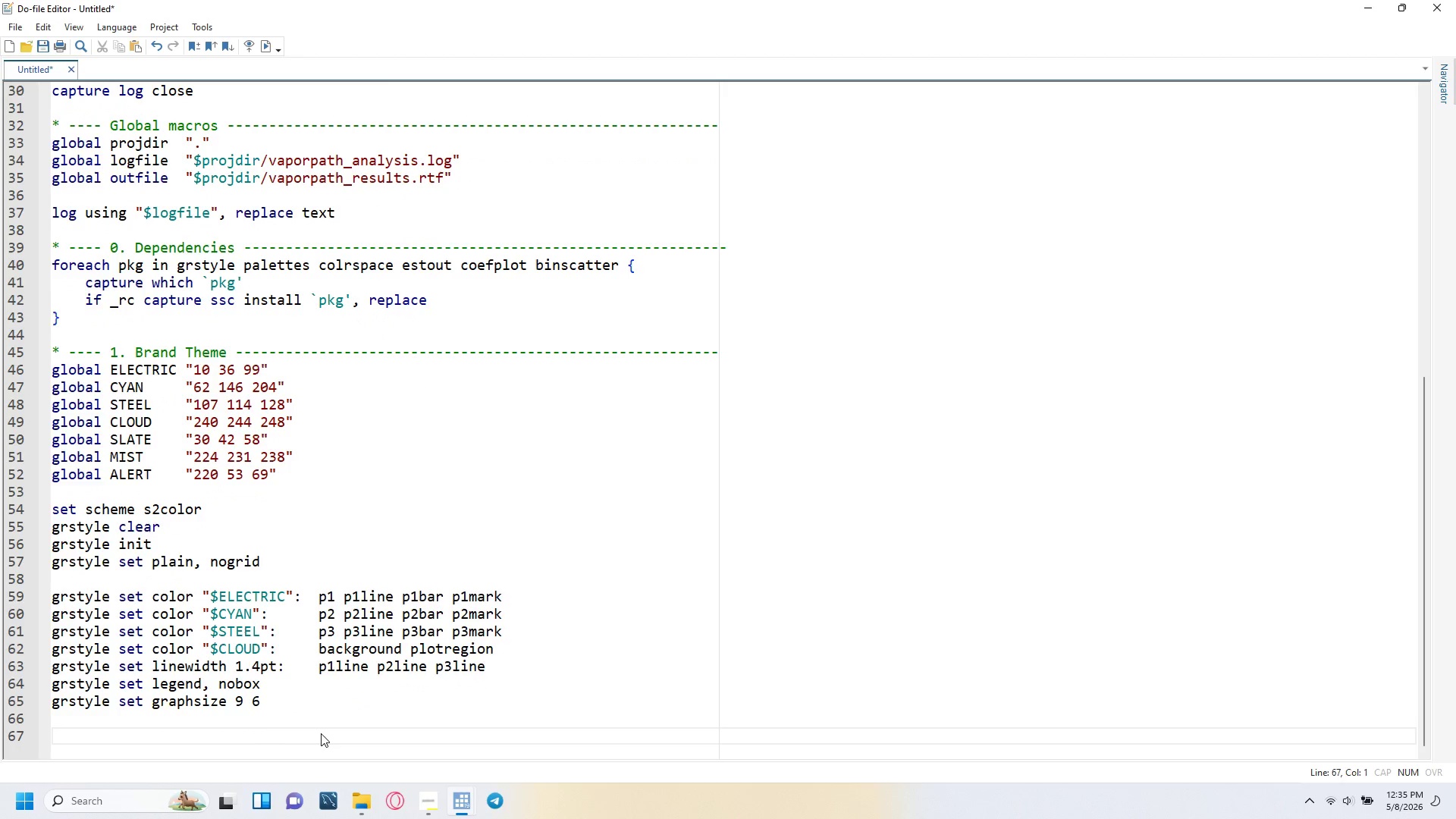 
type(* ---- 2. Load and Clean )
 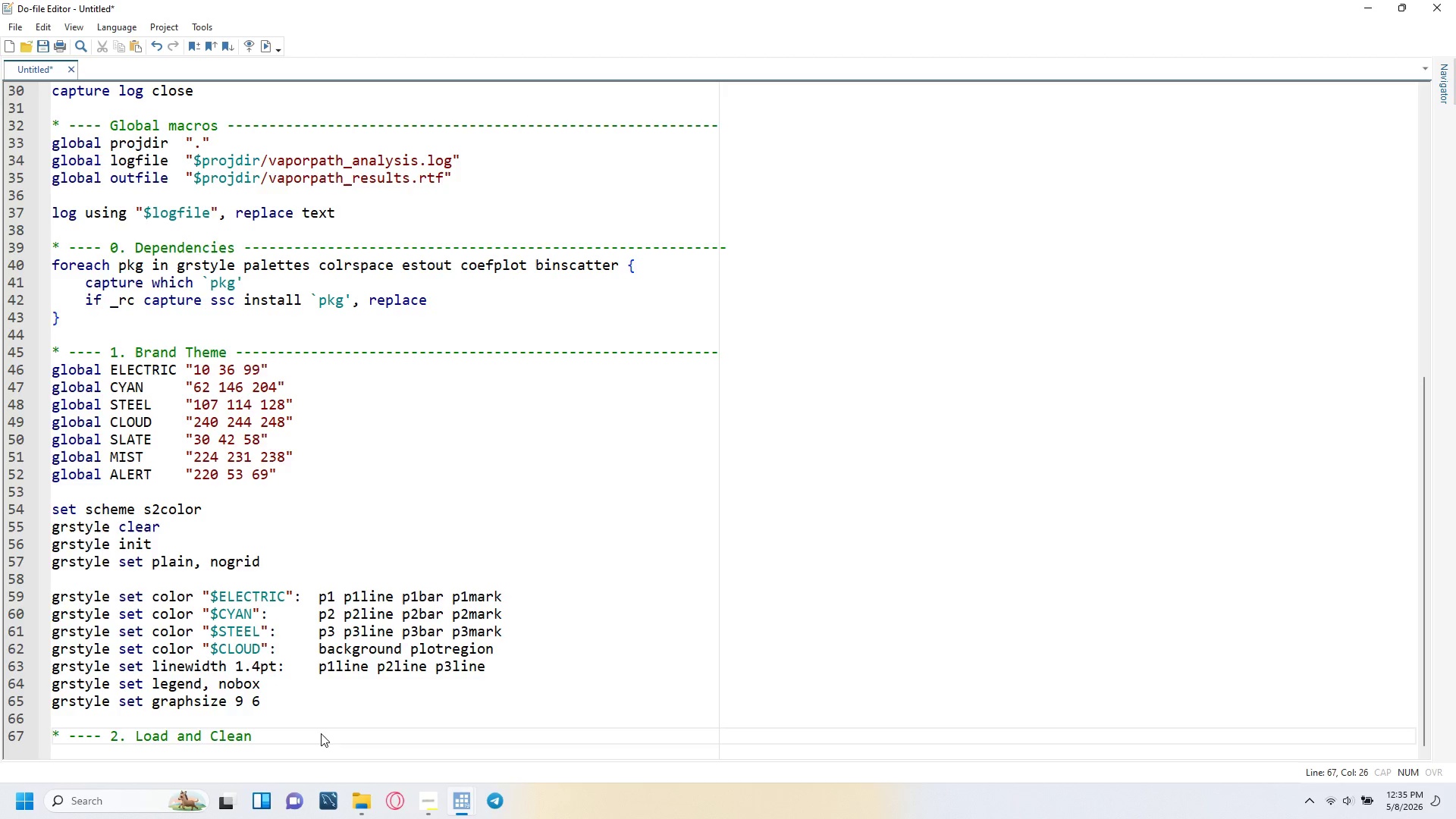 
wait(11.02)
 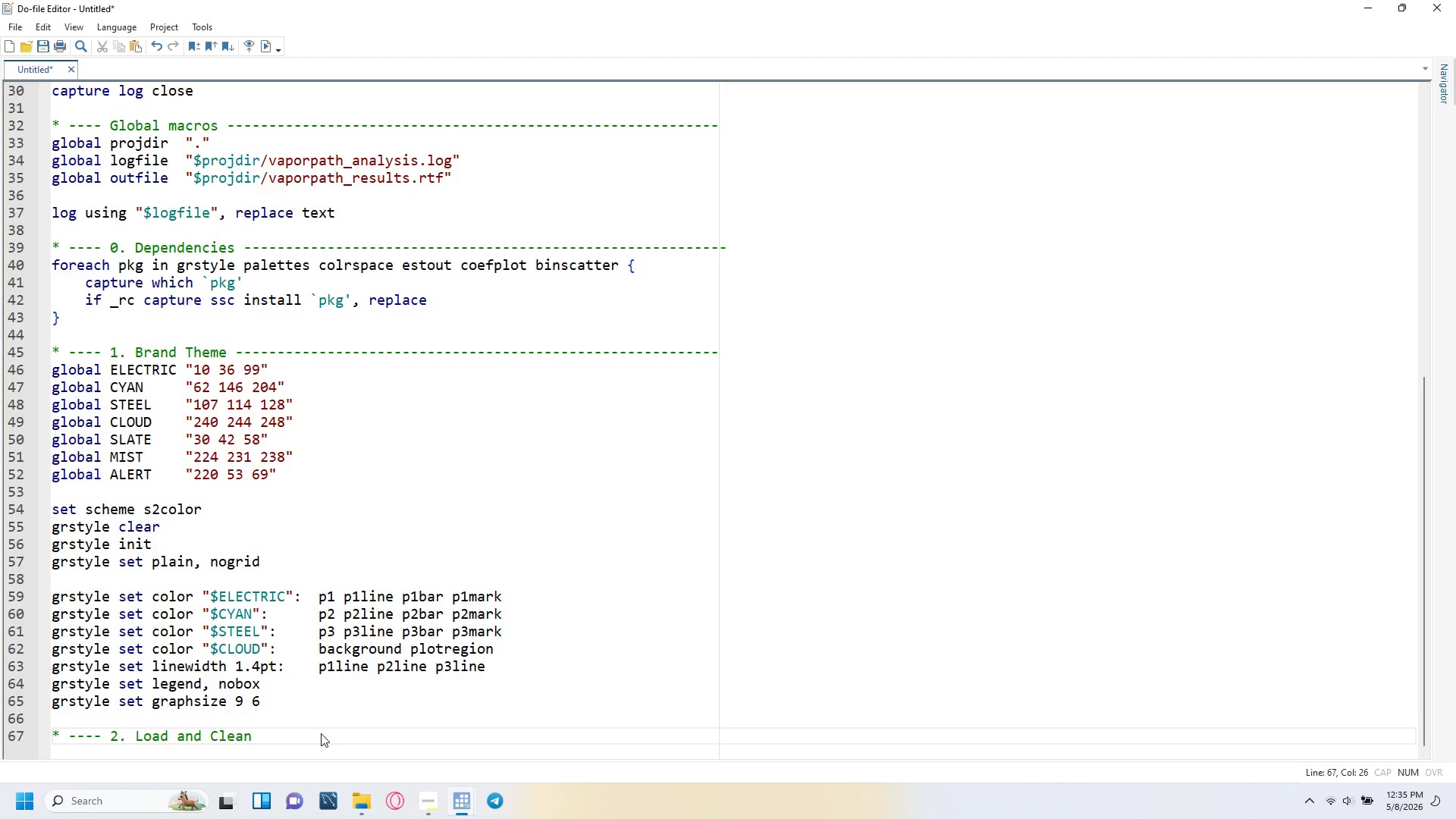 
type(2021 CBP Data -----------e-)
key(Backspace)
key(Backspace)
type(------------------------------)
 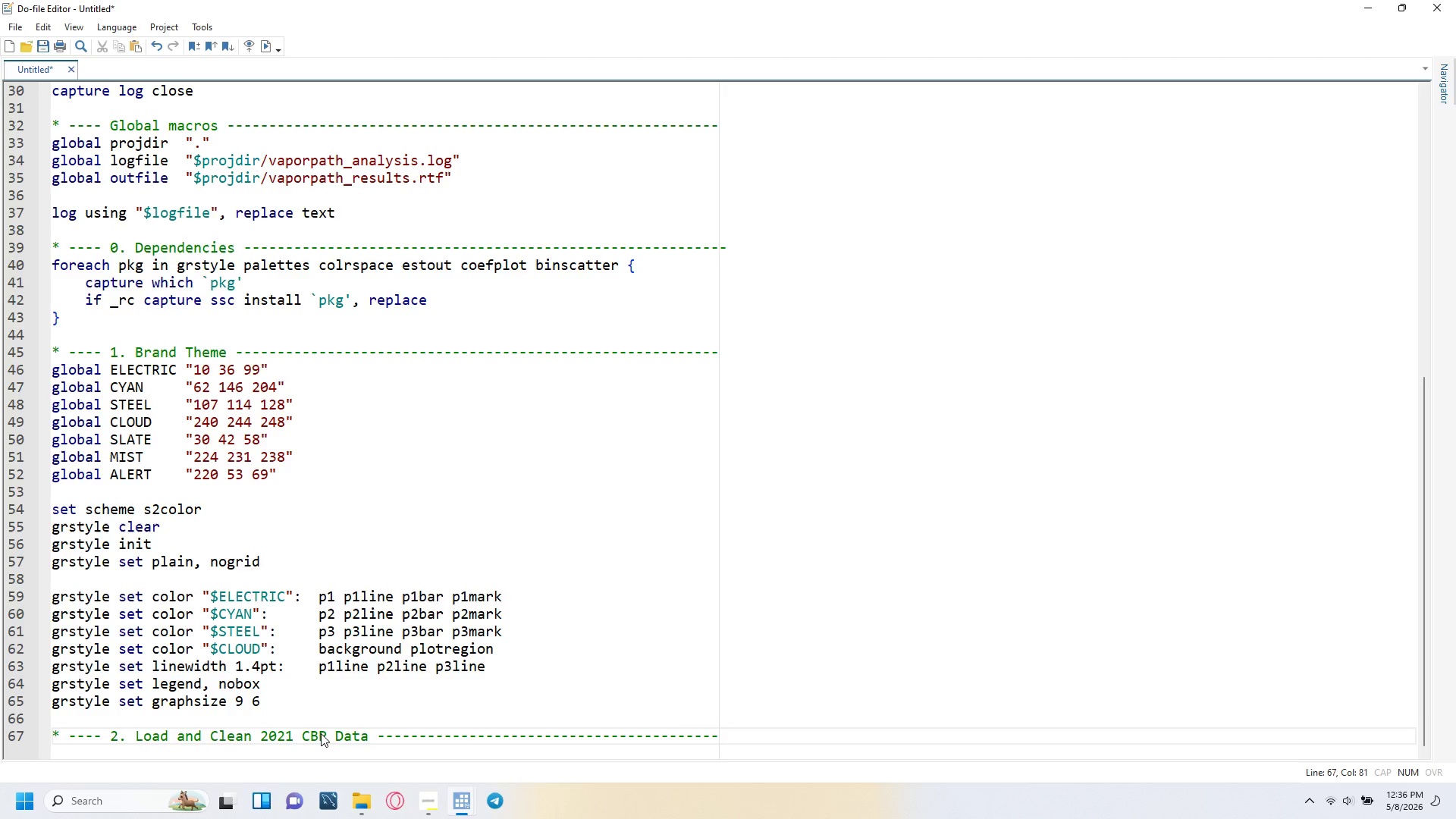 
key(Enter)
 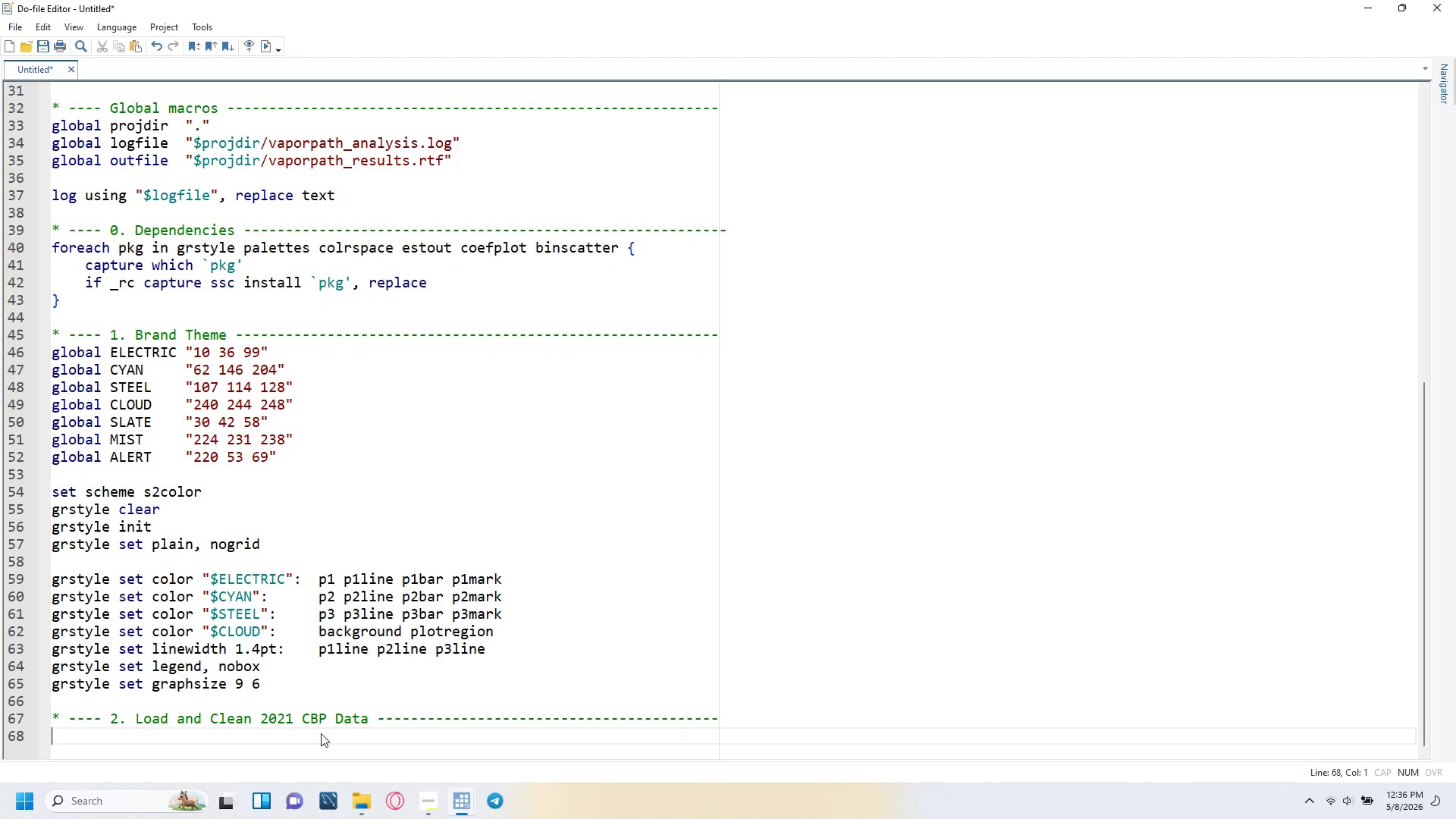 
type(* Keep only the four NAICS codes relevant r)
key(Backspace)
type(to the analysis.)
 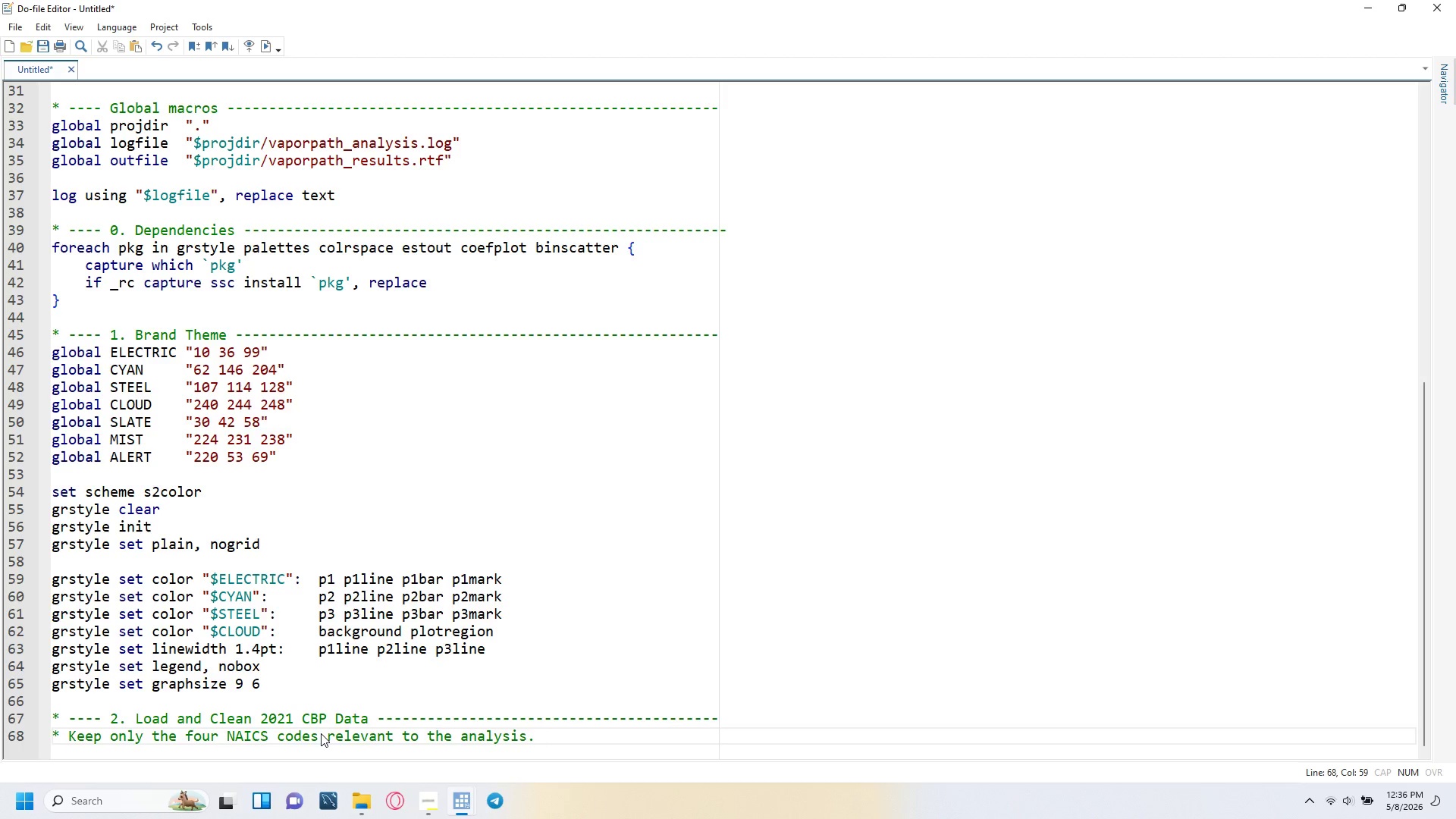 
key(Enter)
 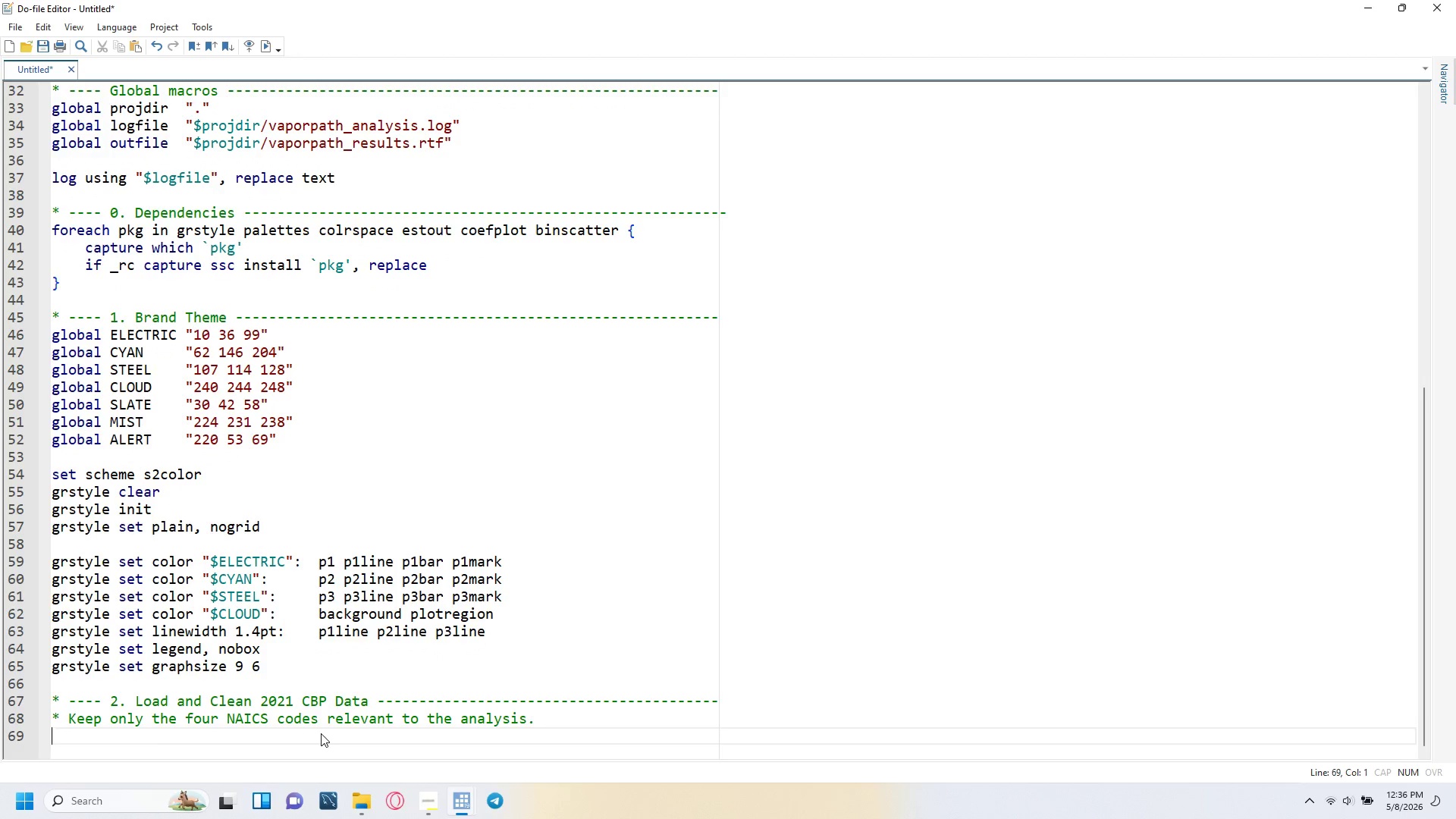 
type(* NAICS codes in CBP are padded with dashes and slashes - we match)
 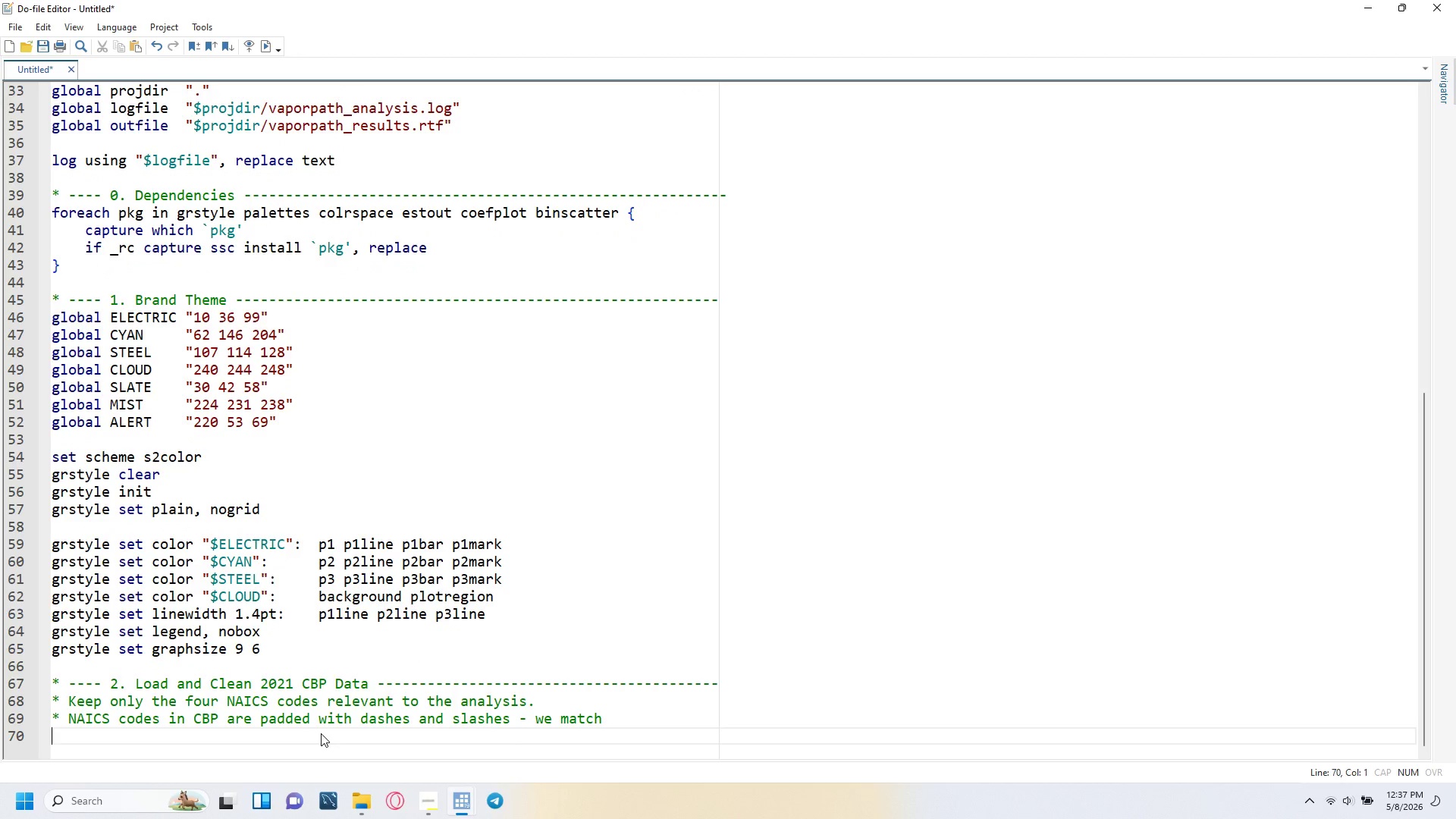 
 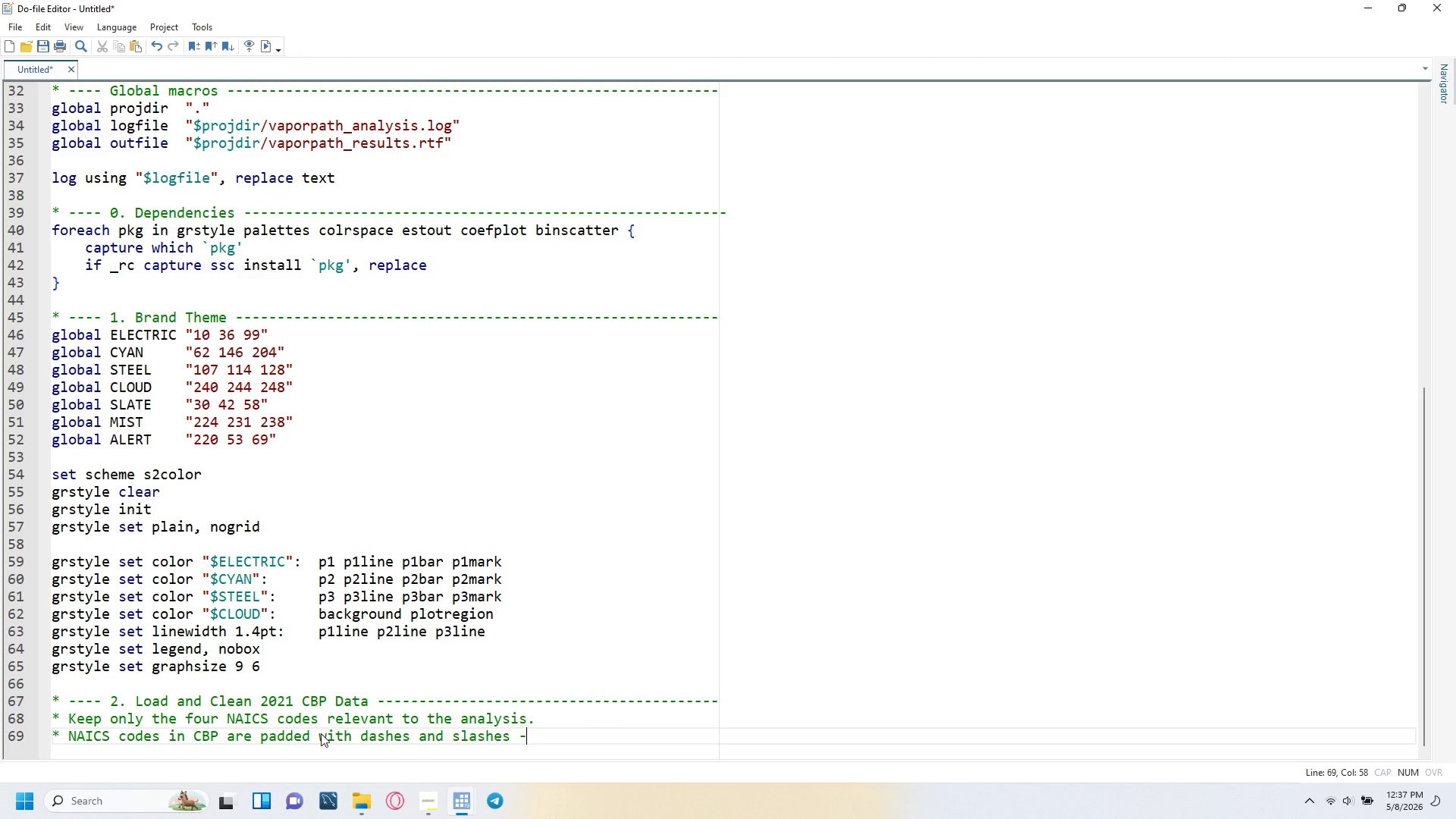 
key(Enter)
 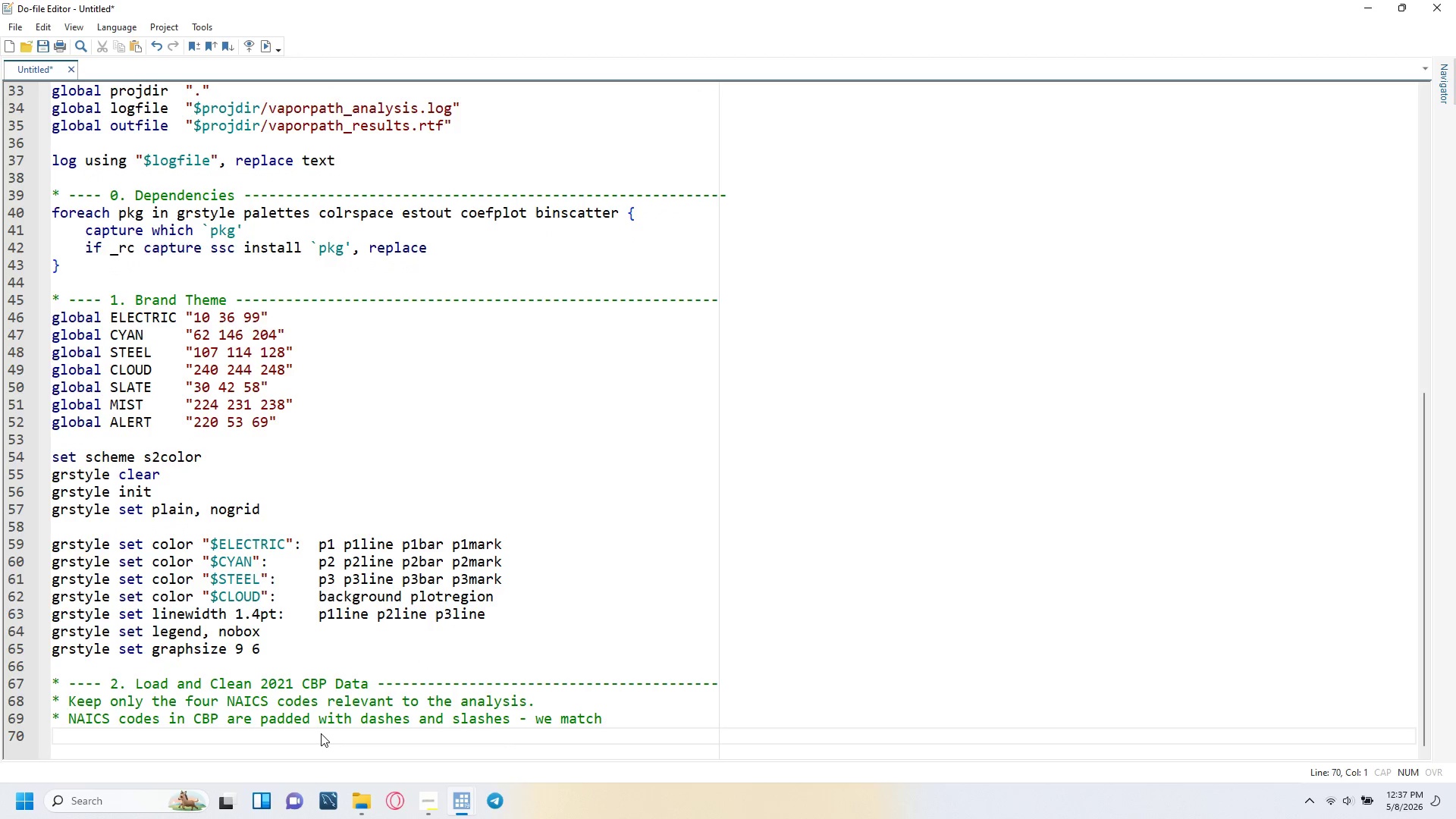 
type(* using substr()
 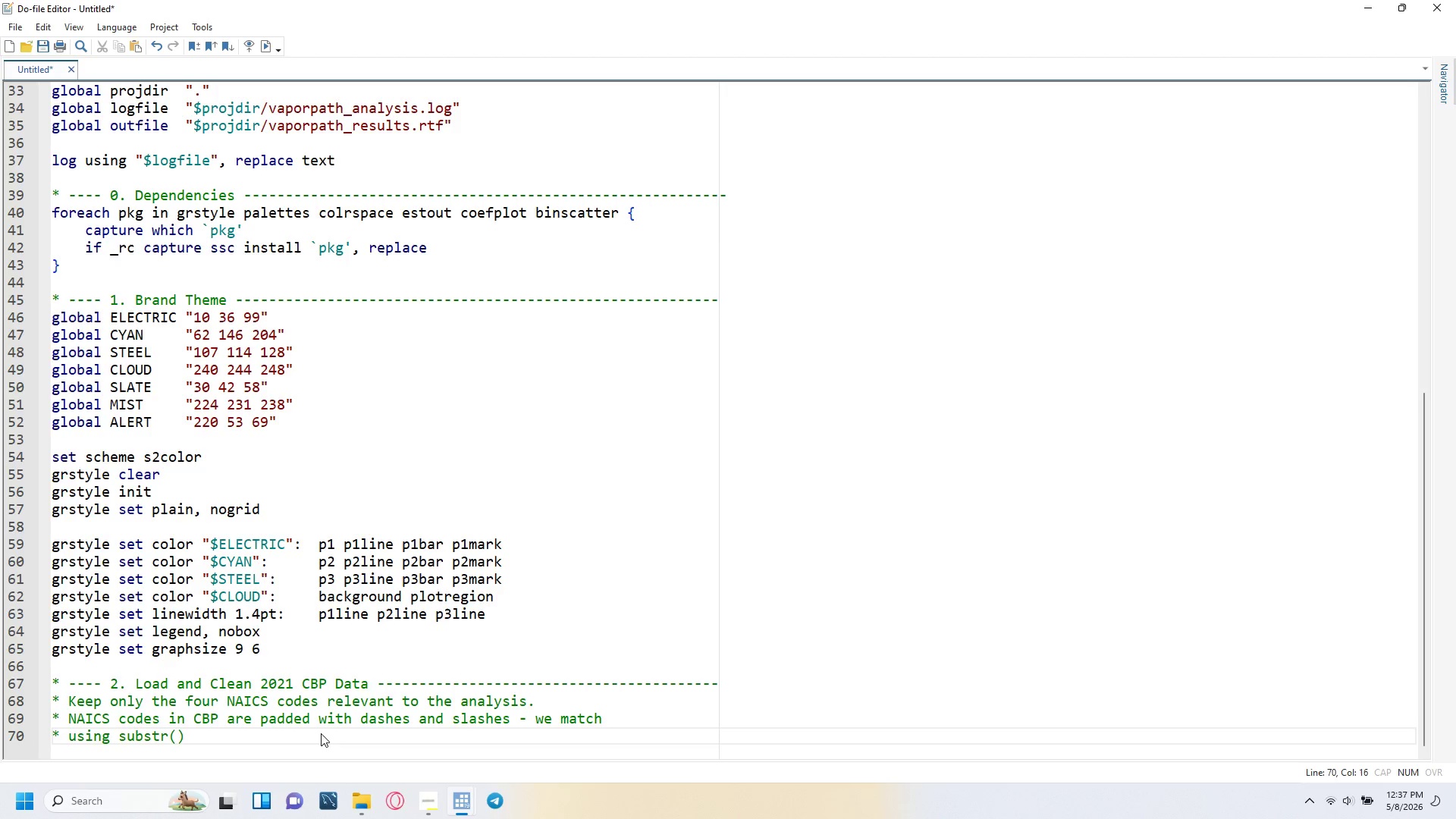 
key(ArrowRight)
 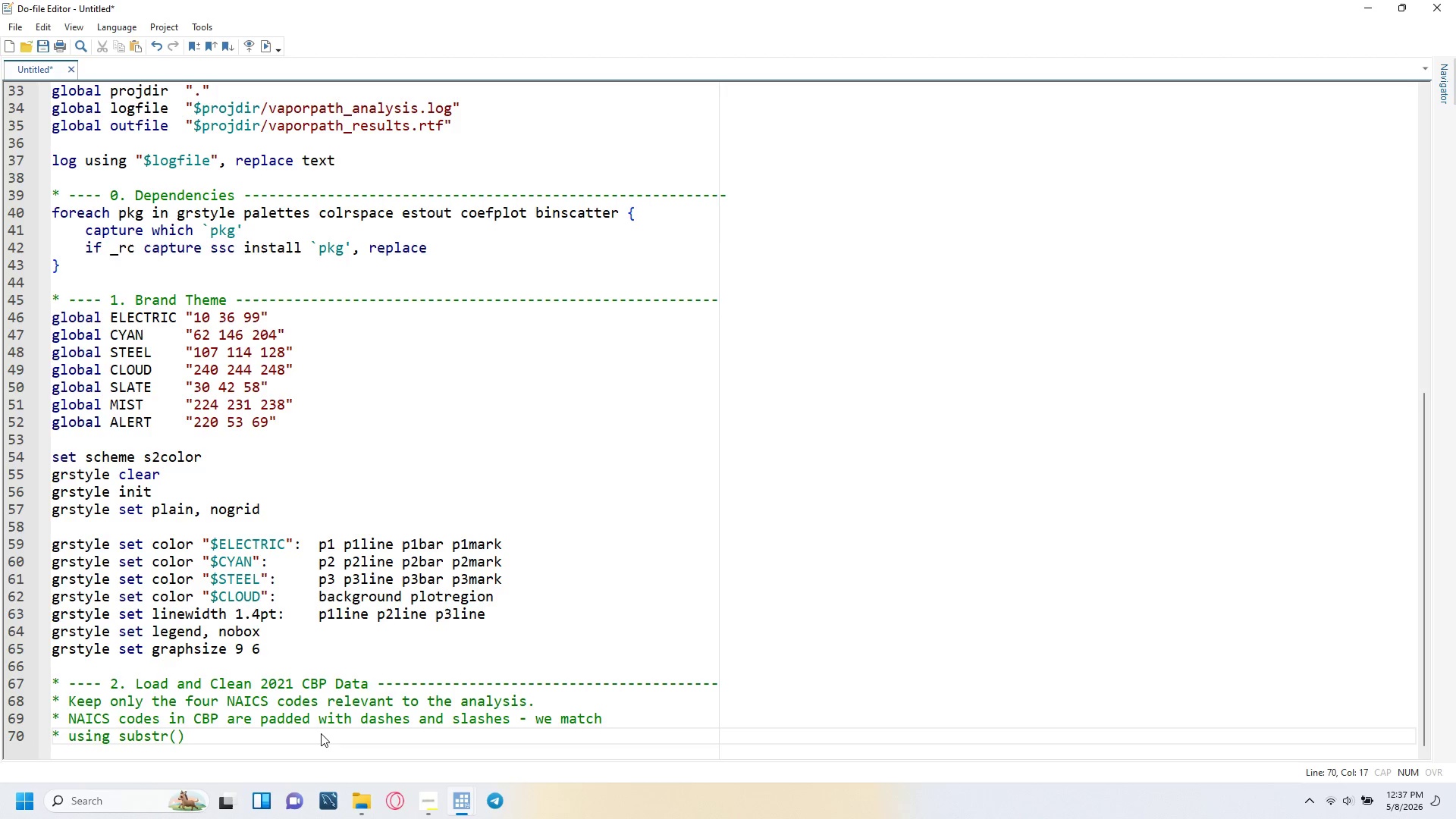 
type( to capture exact sector and subsector codes.)
 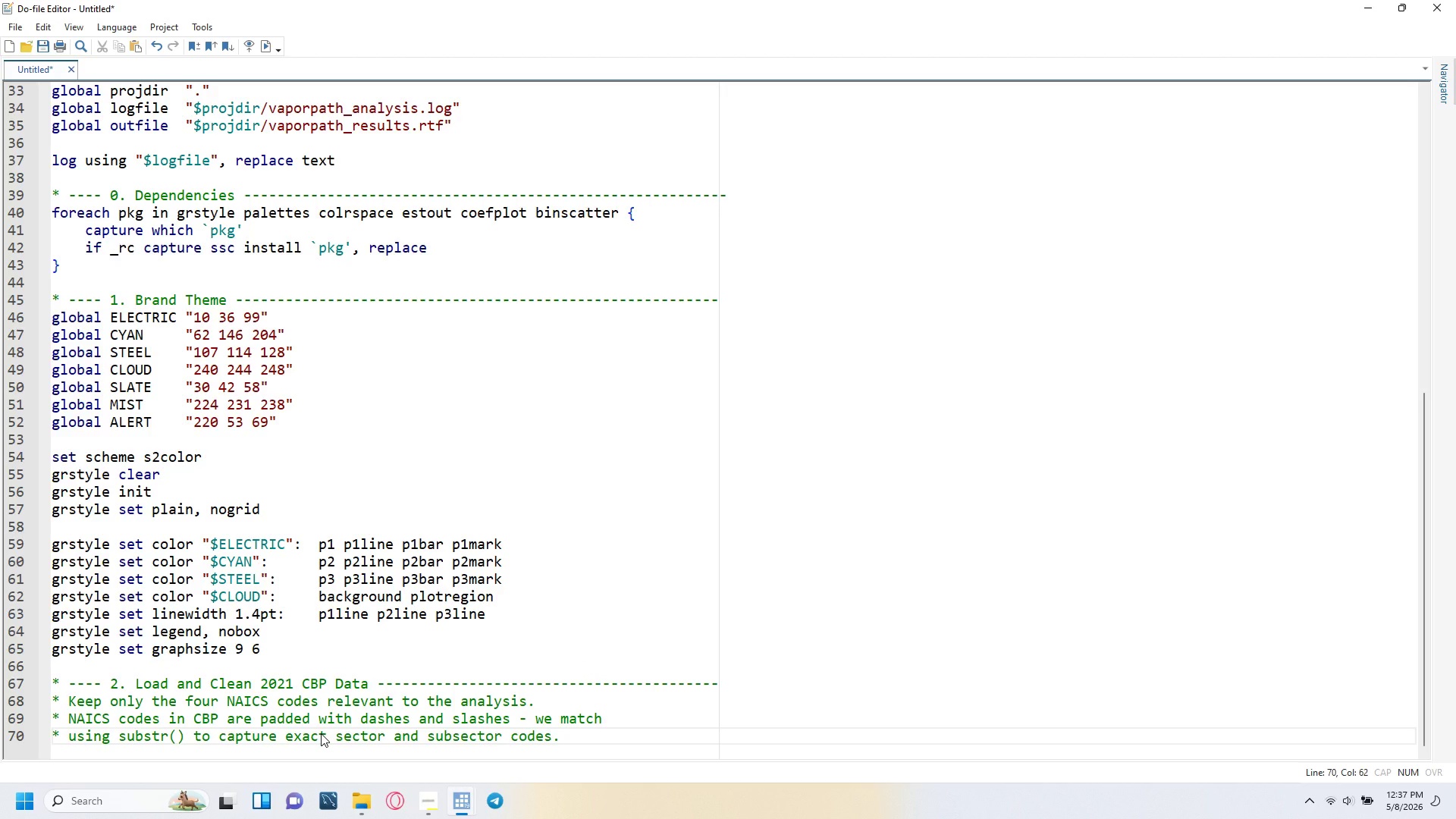 
key(Enter)
 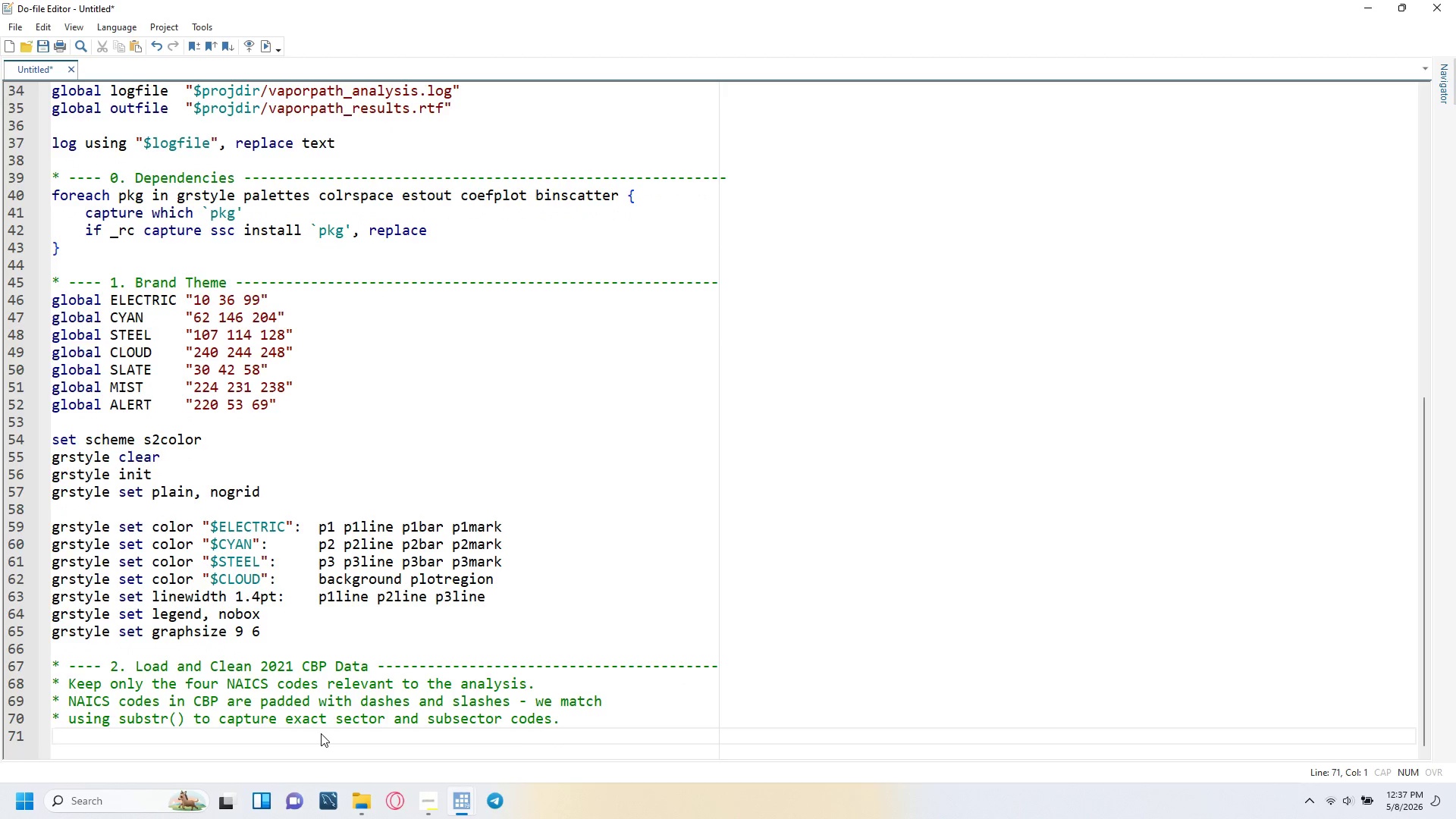 
type(* est = establishment es)
 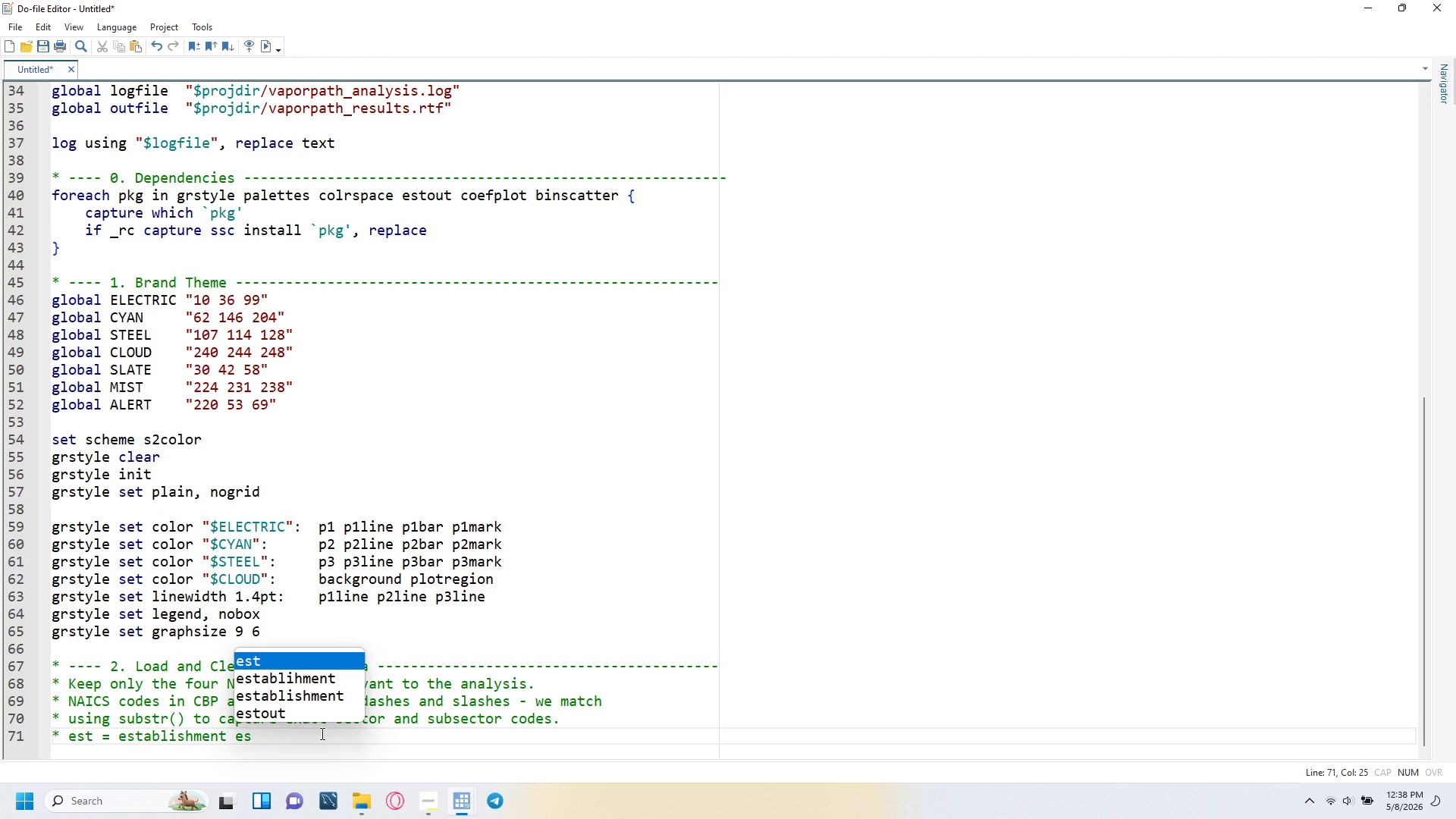 
key(ArrowDown)
 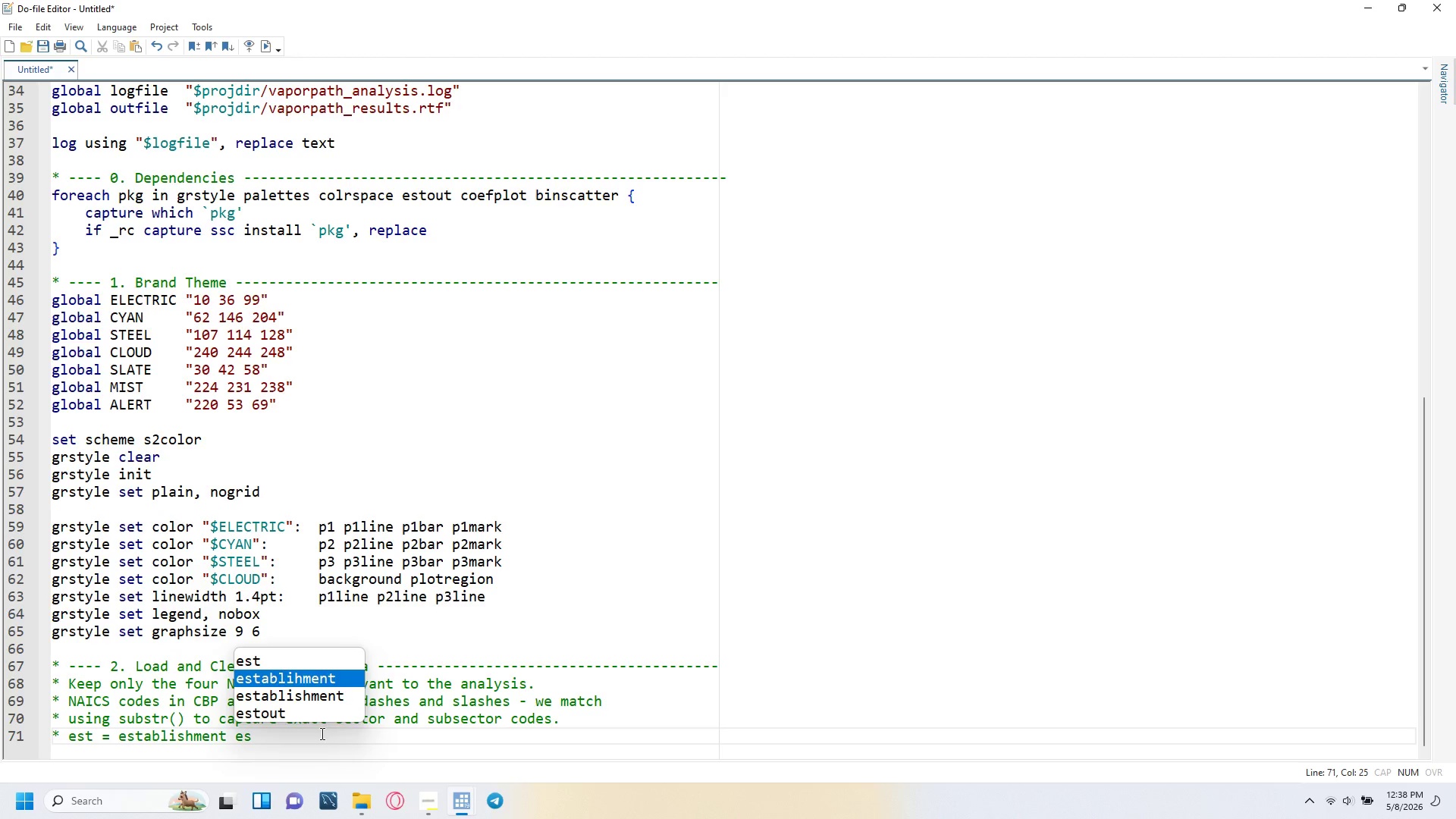 
key(Enter)
 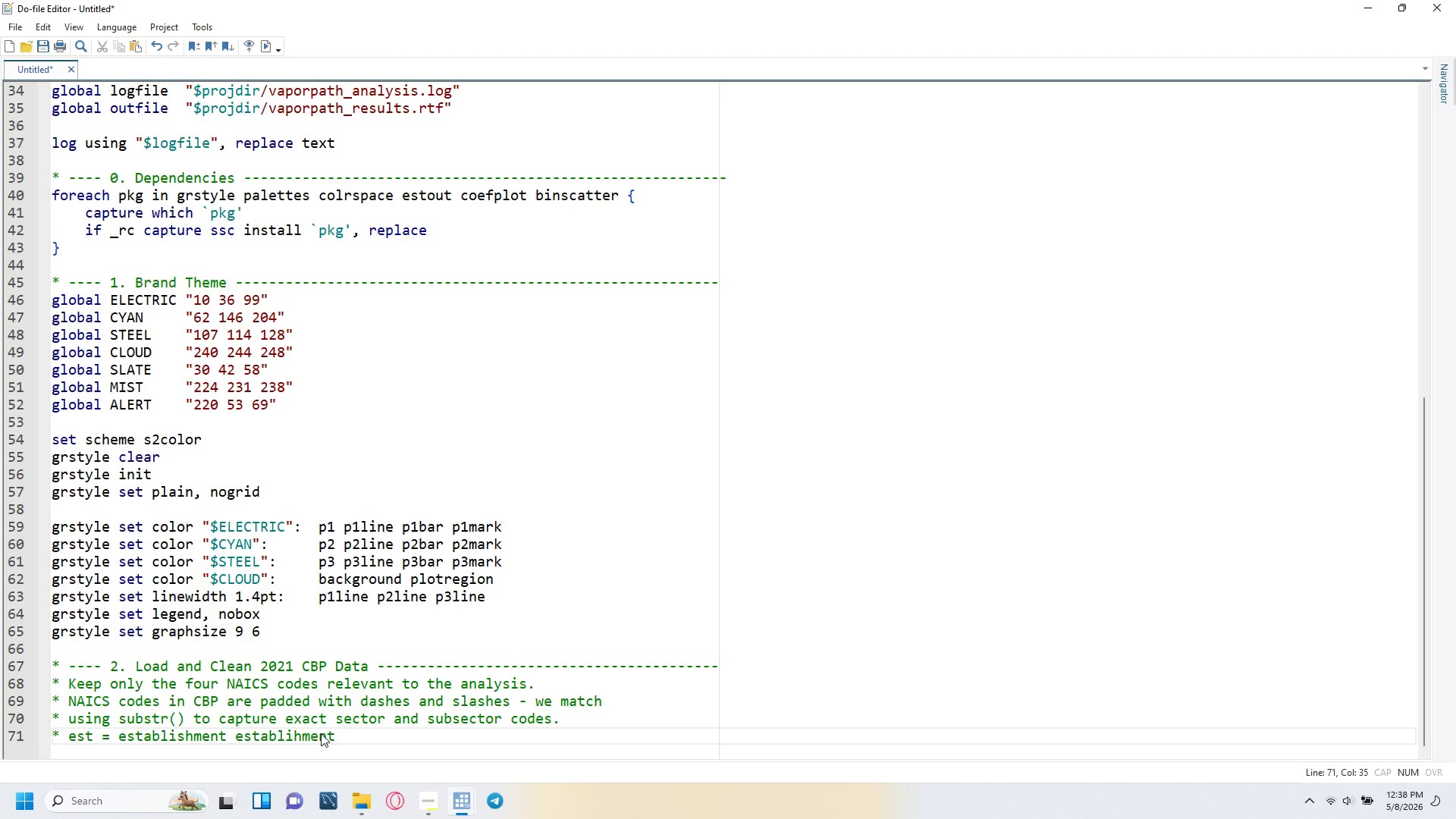 
key(ArrowLeft)
 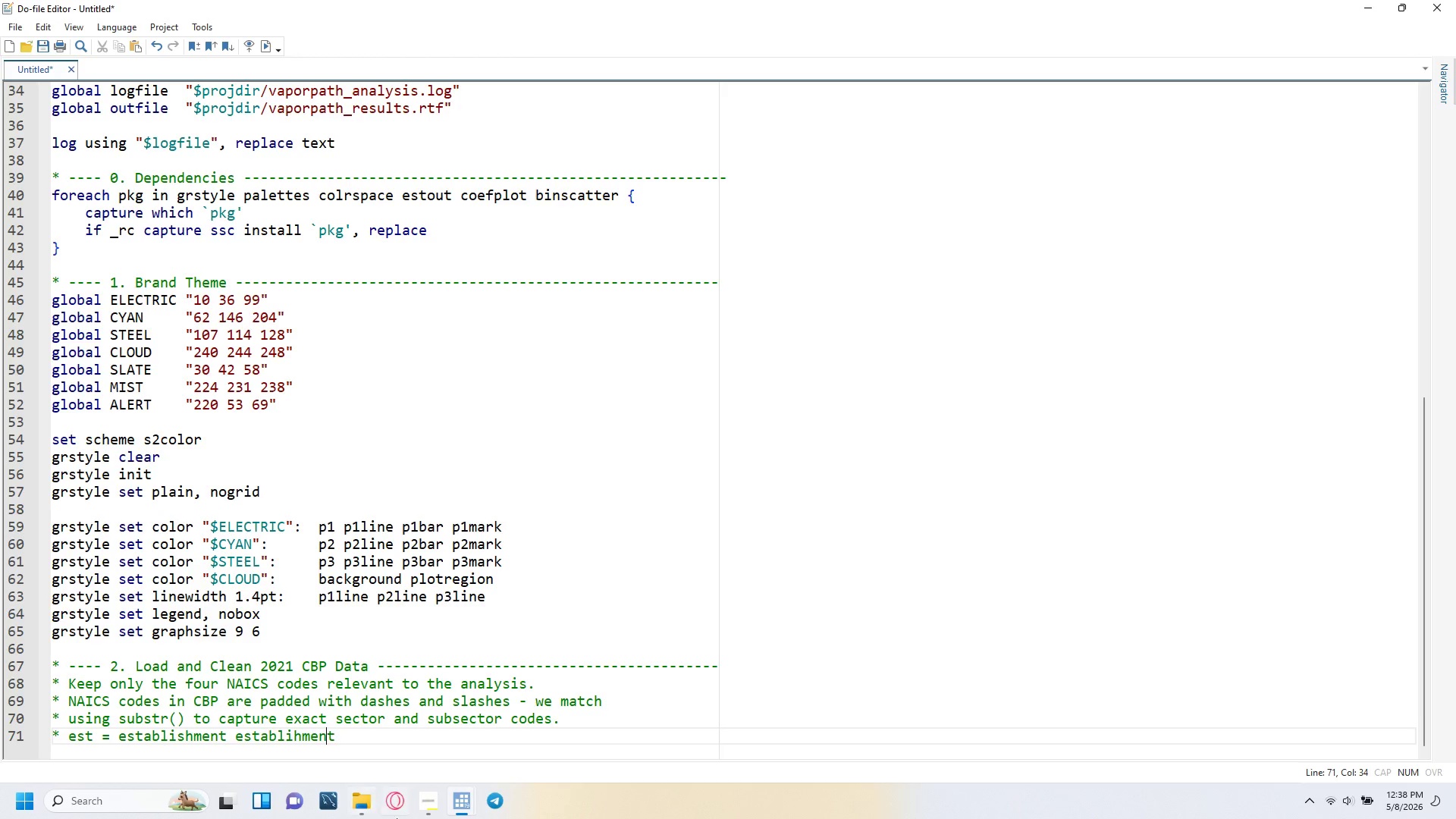 
scroll: coordinate [393, 678], scroll_direction: up, amount: 13.0
 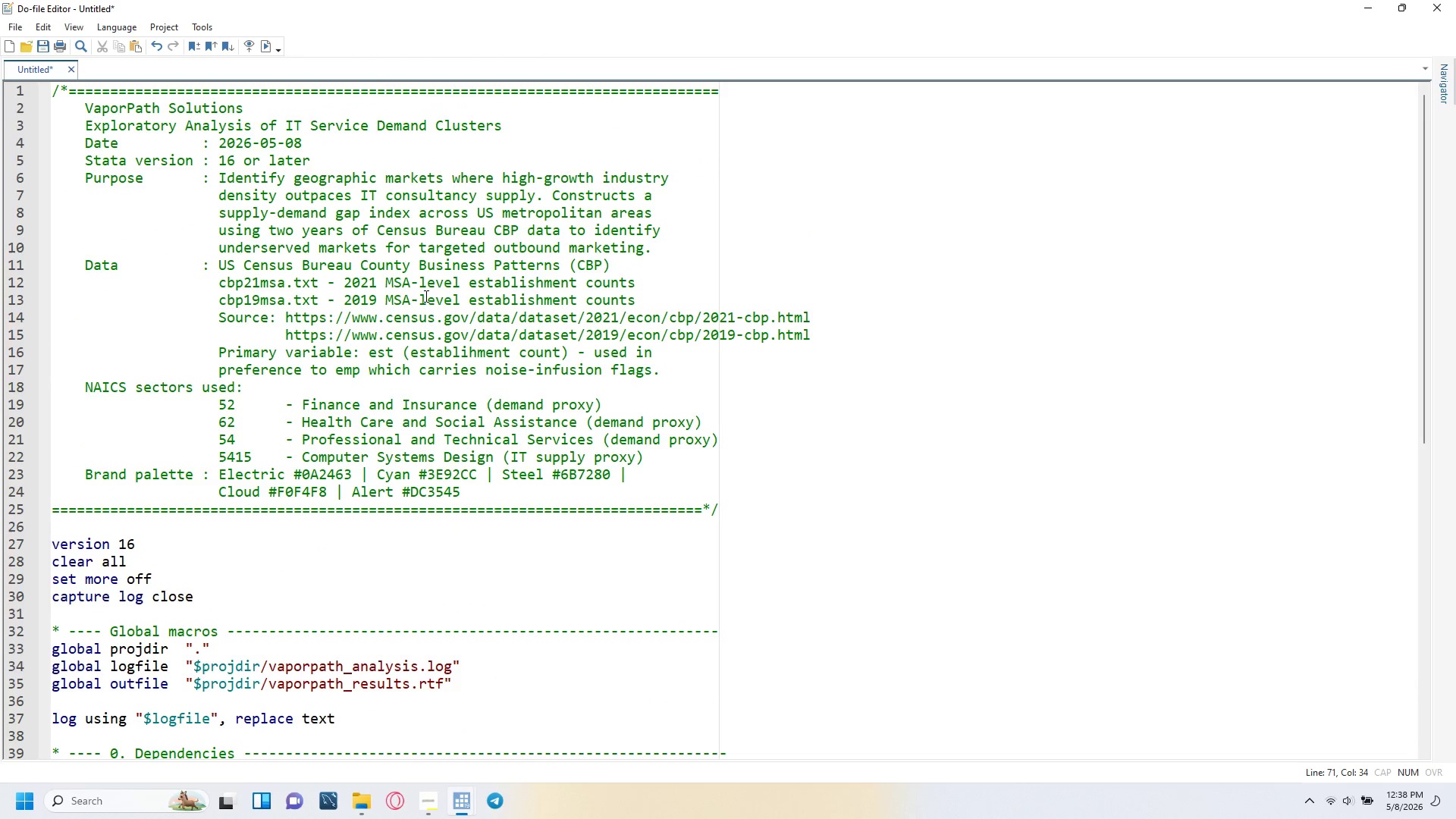 
wait(7.41)
 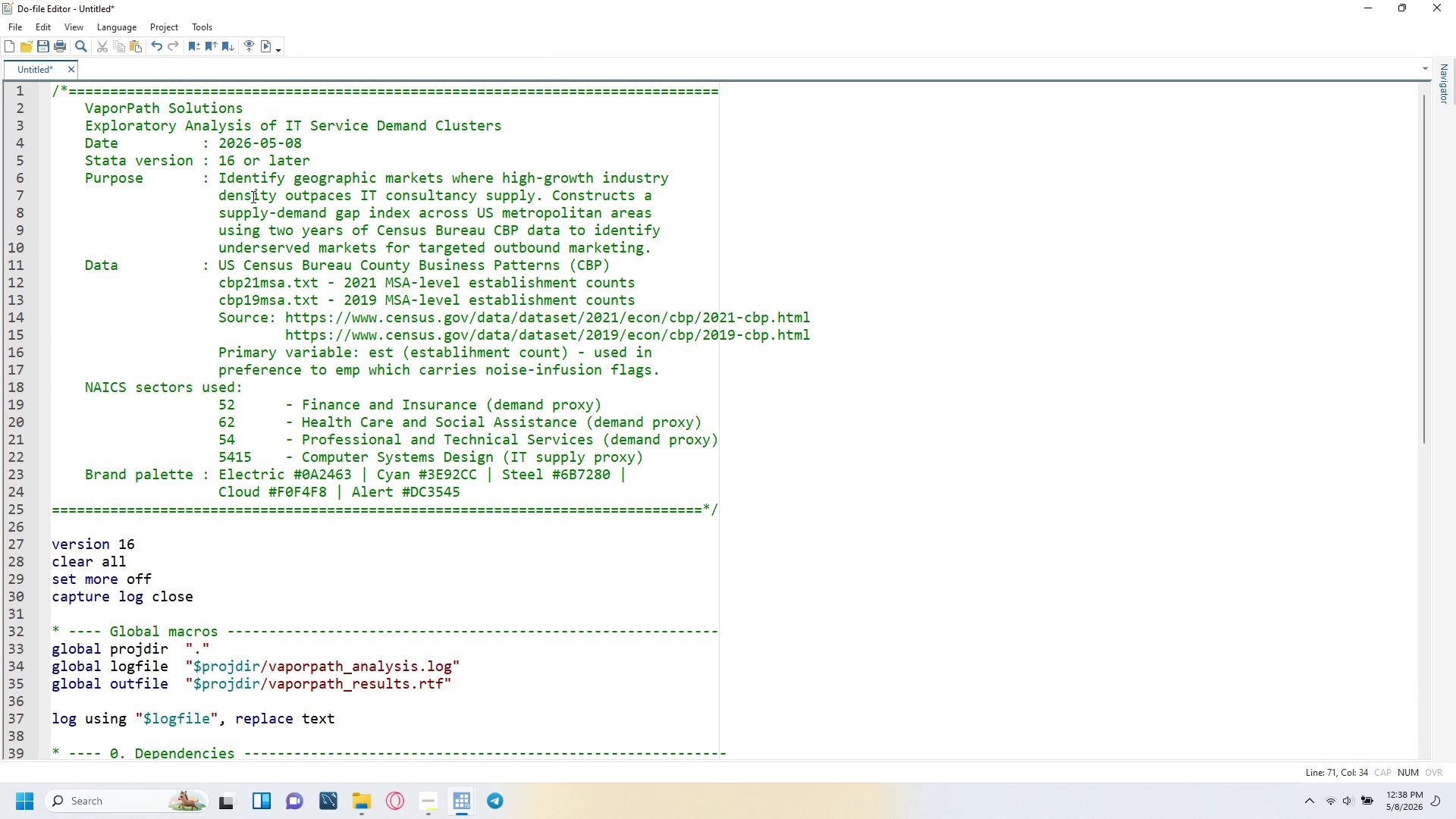 
scroll: coordinate [419, 397], scroll_direction: down, amount: 13.0
 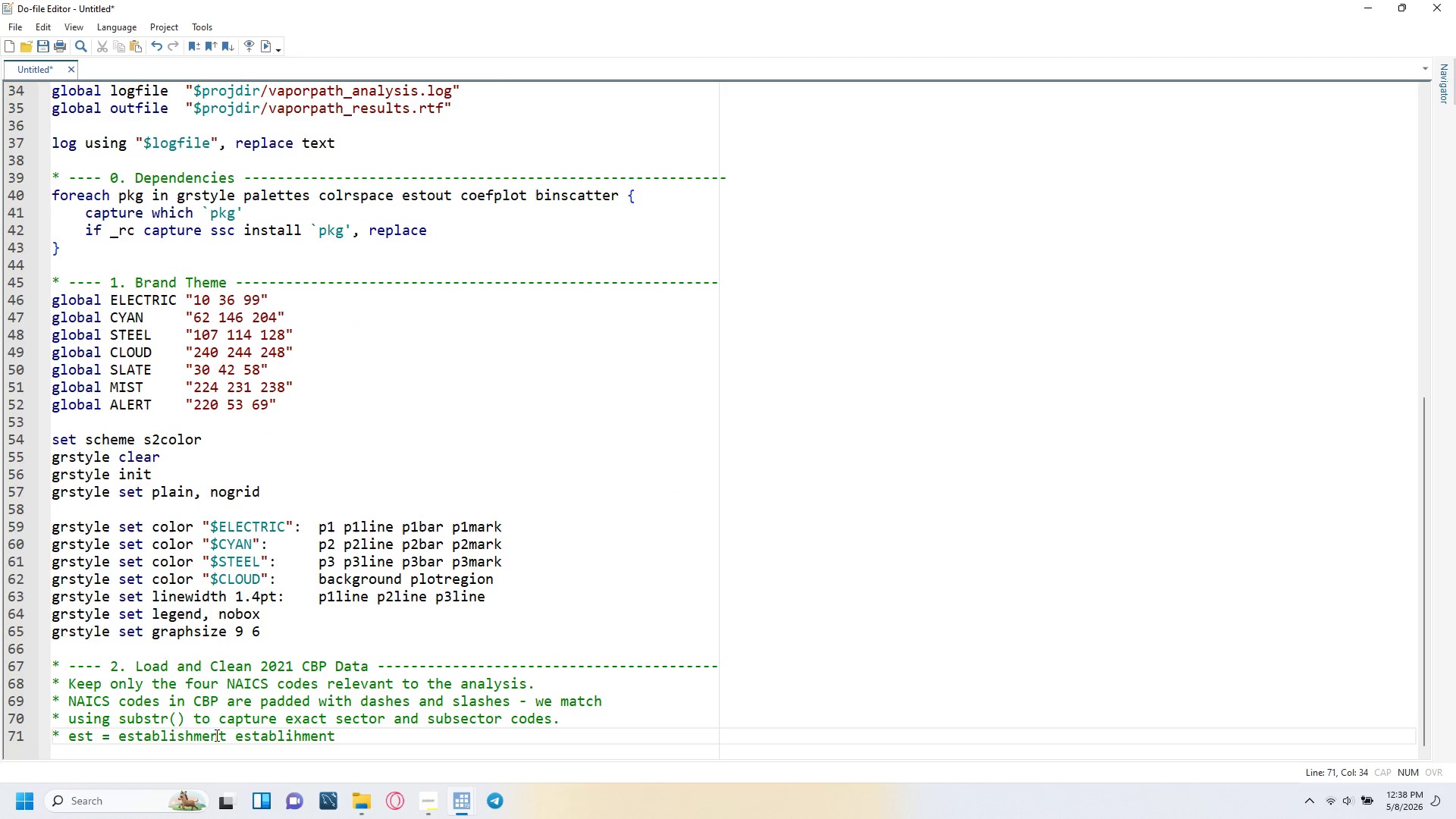 
double_click([215, 734])
 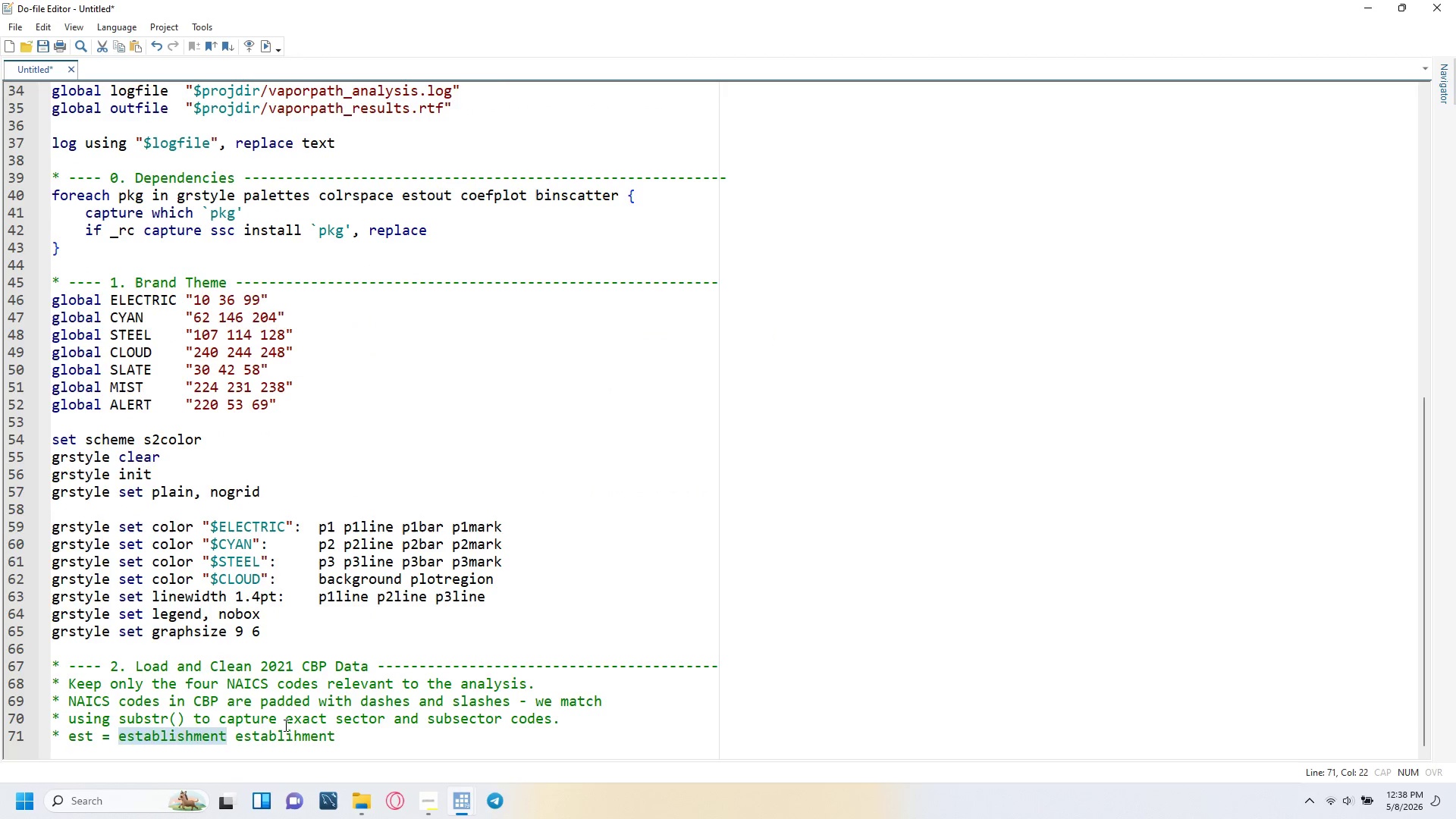 
double_click([284, 725])
 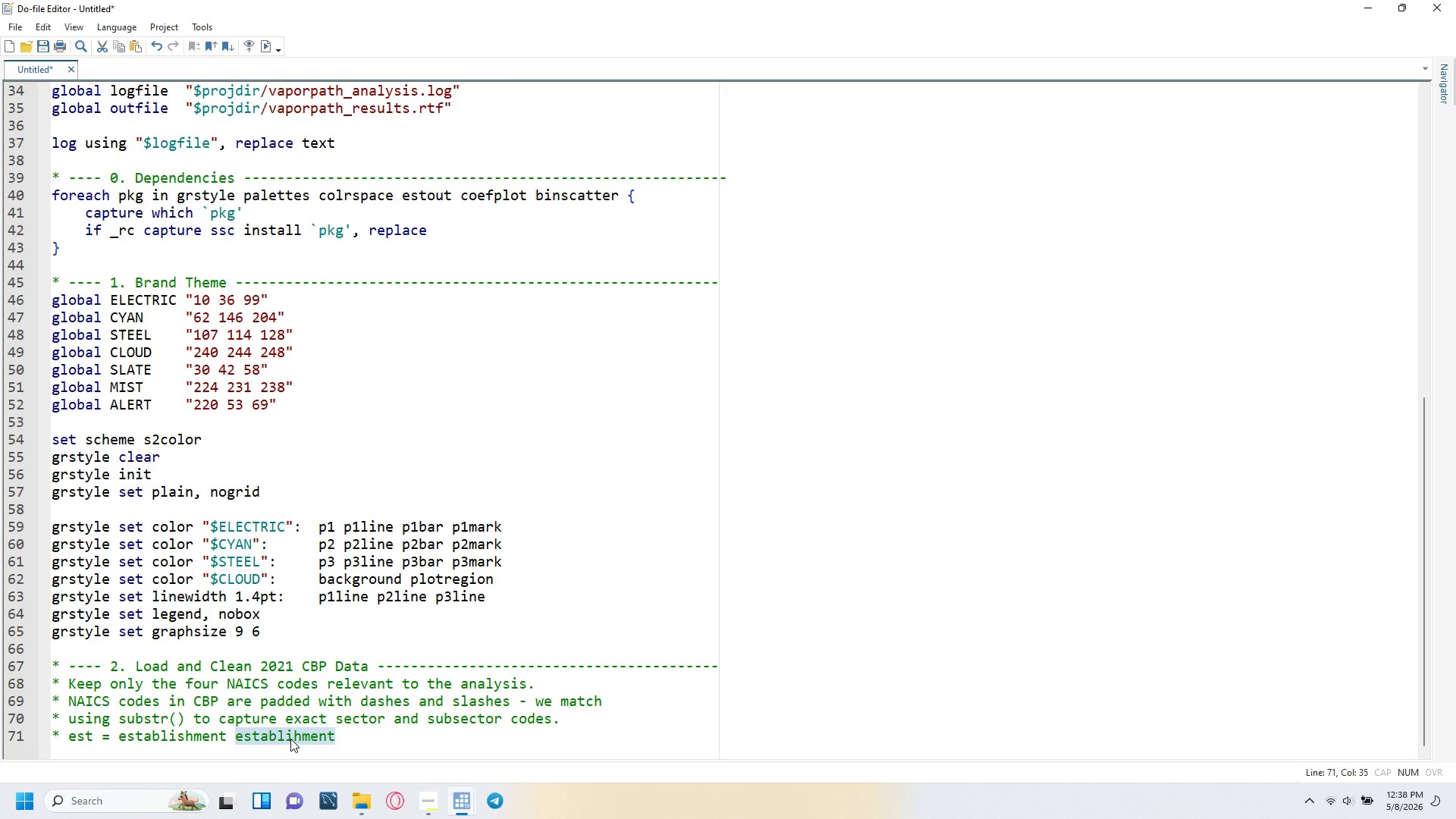 
key(Control+ControlLeft)
 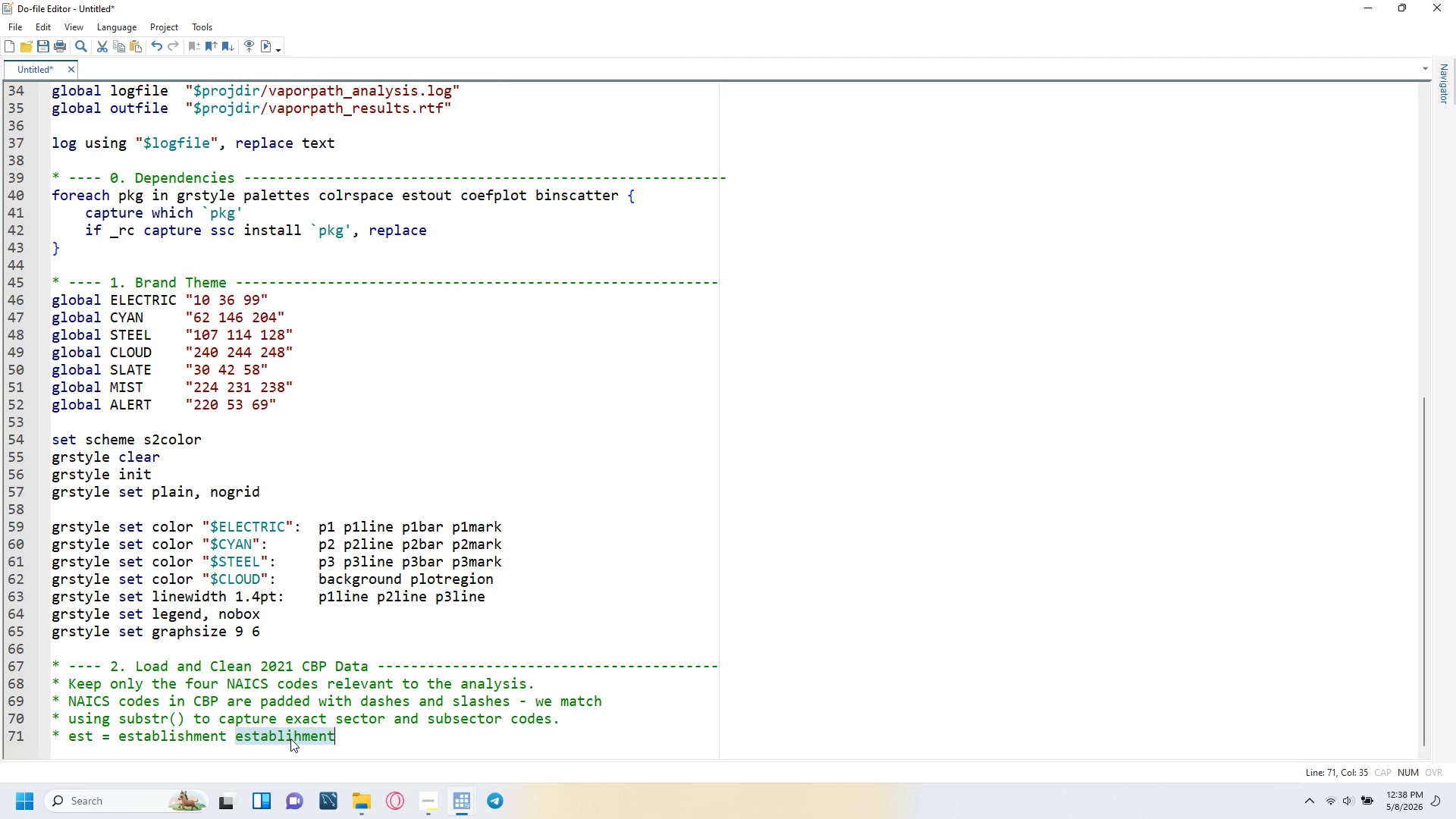 
key(Control+C)
 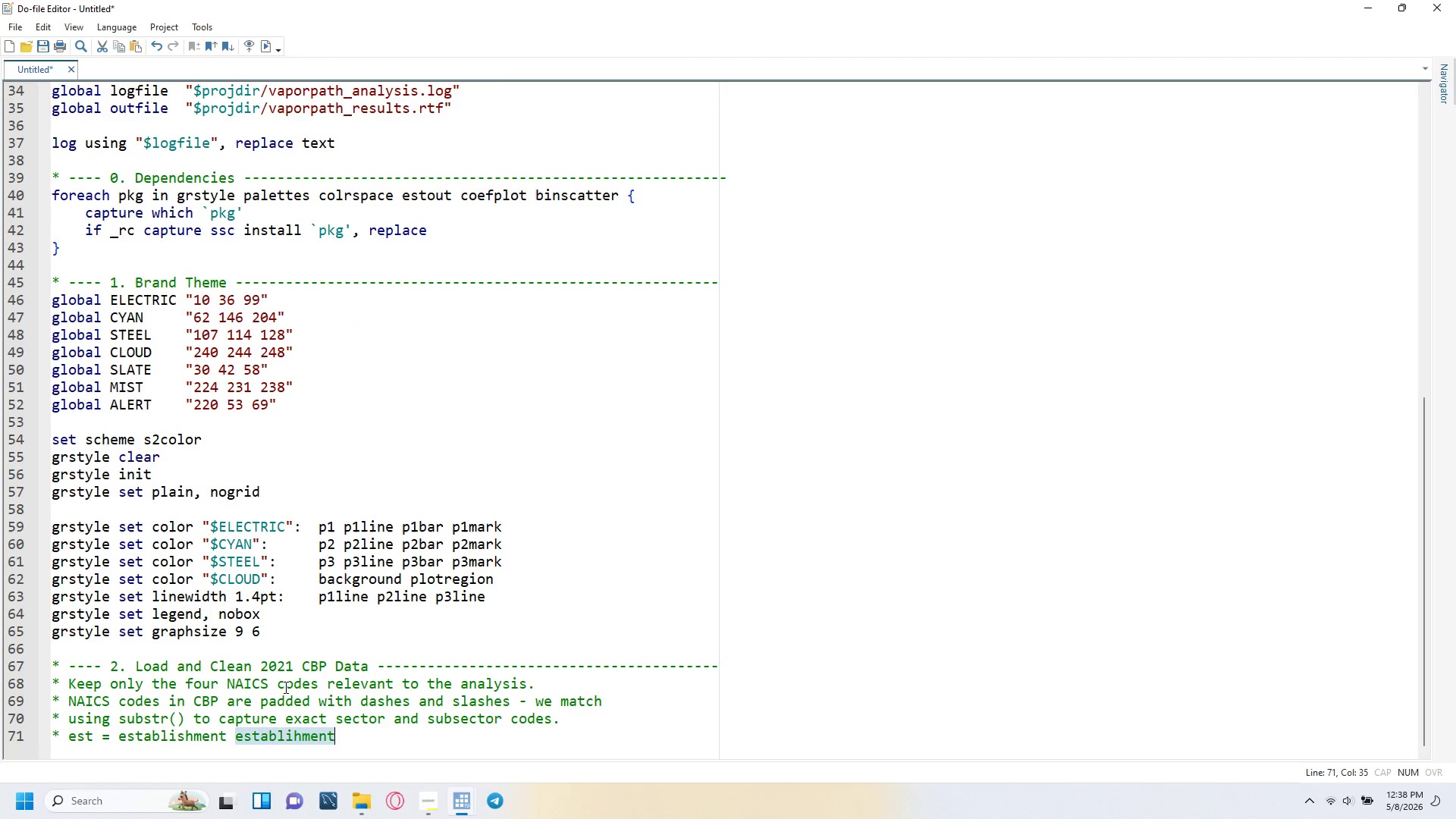 
scroll: coordinate [284, 687], scroll_direction: down, amount: 1.0
 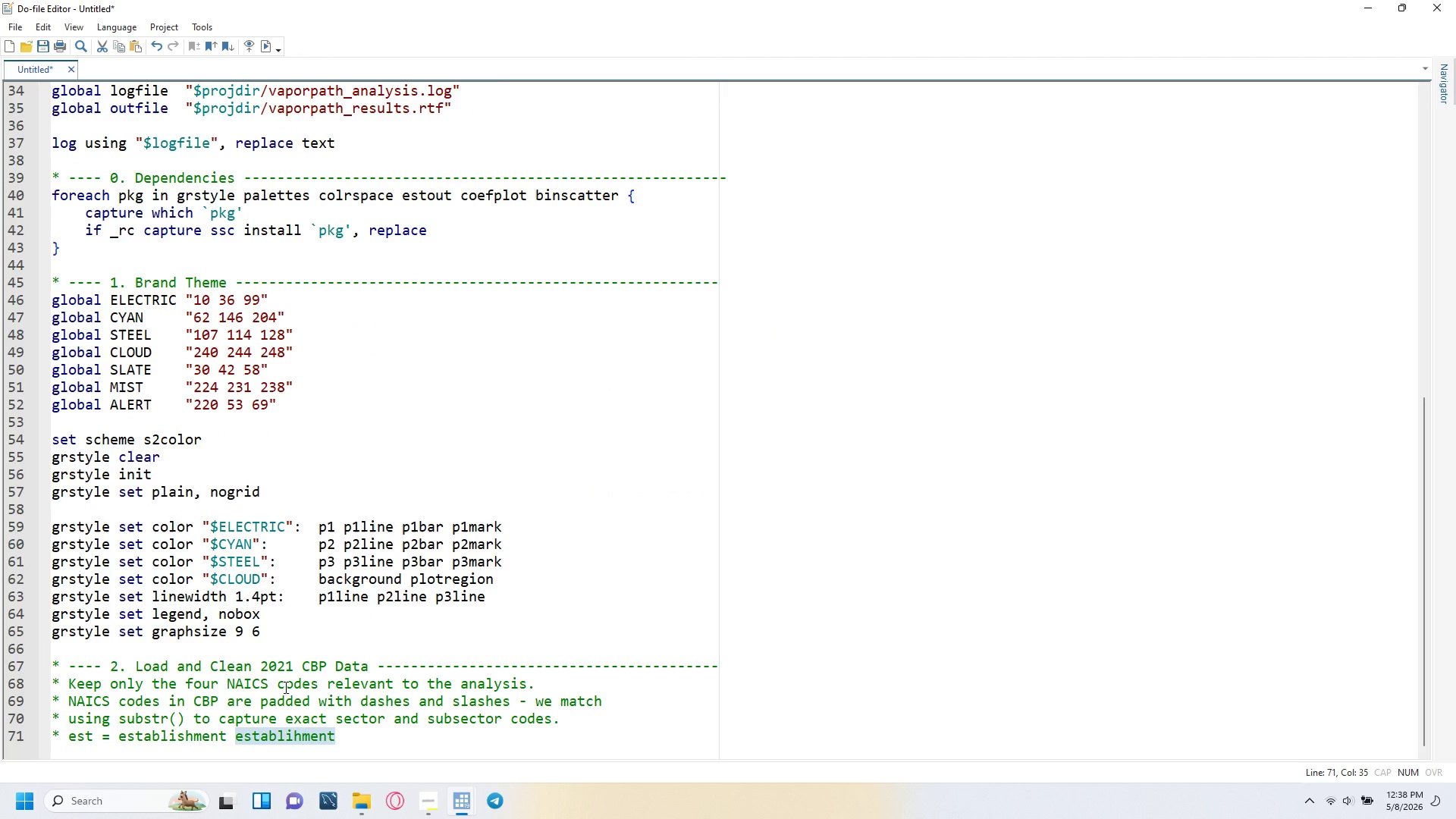 
key(Control+X)
 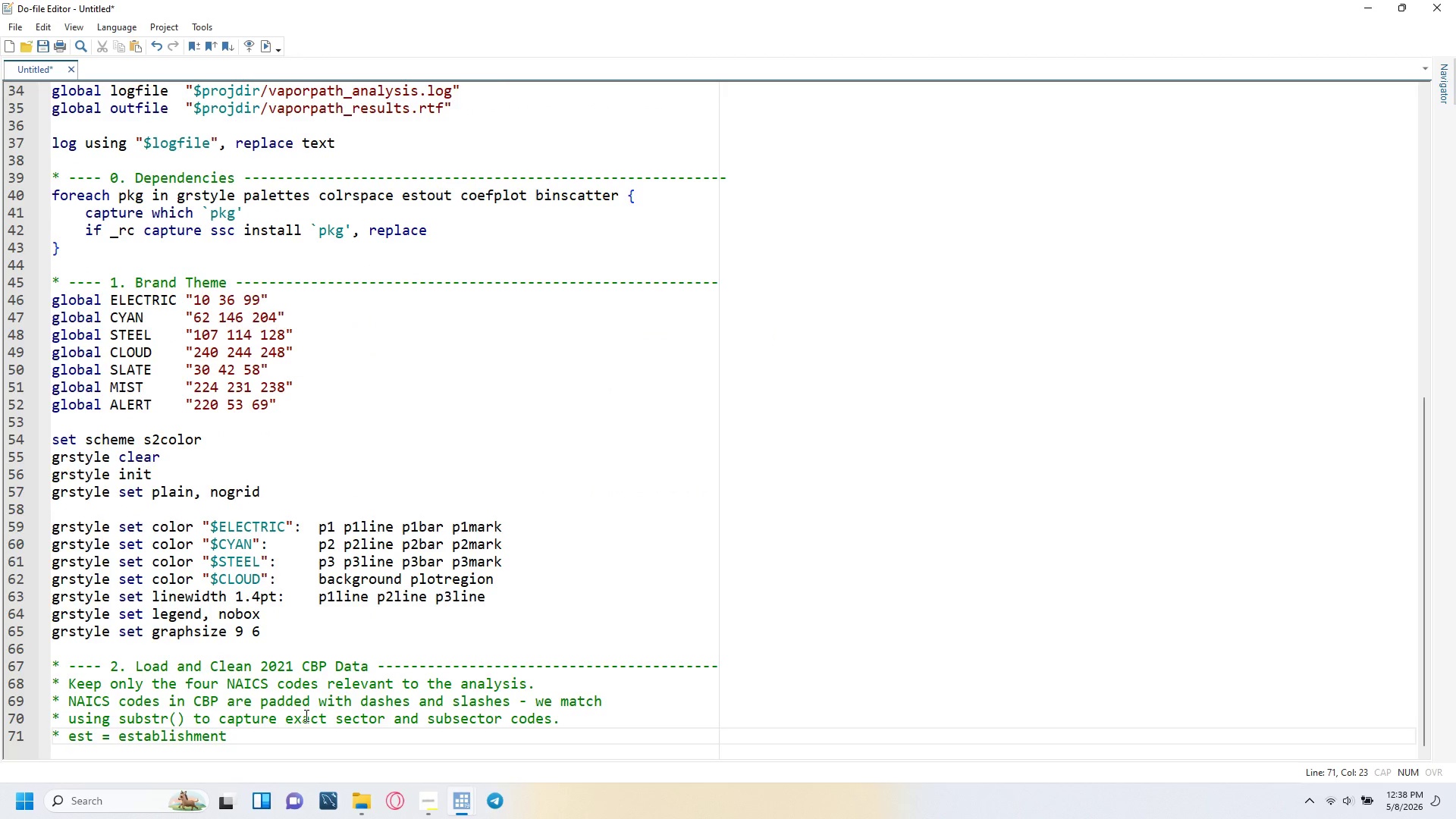 
key(Enter)
 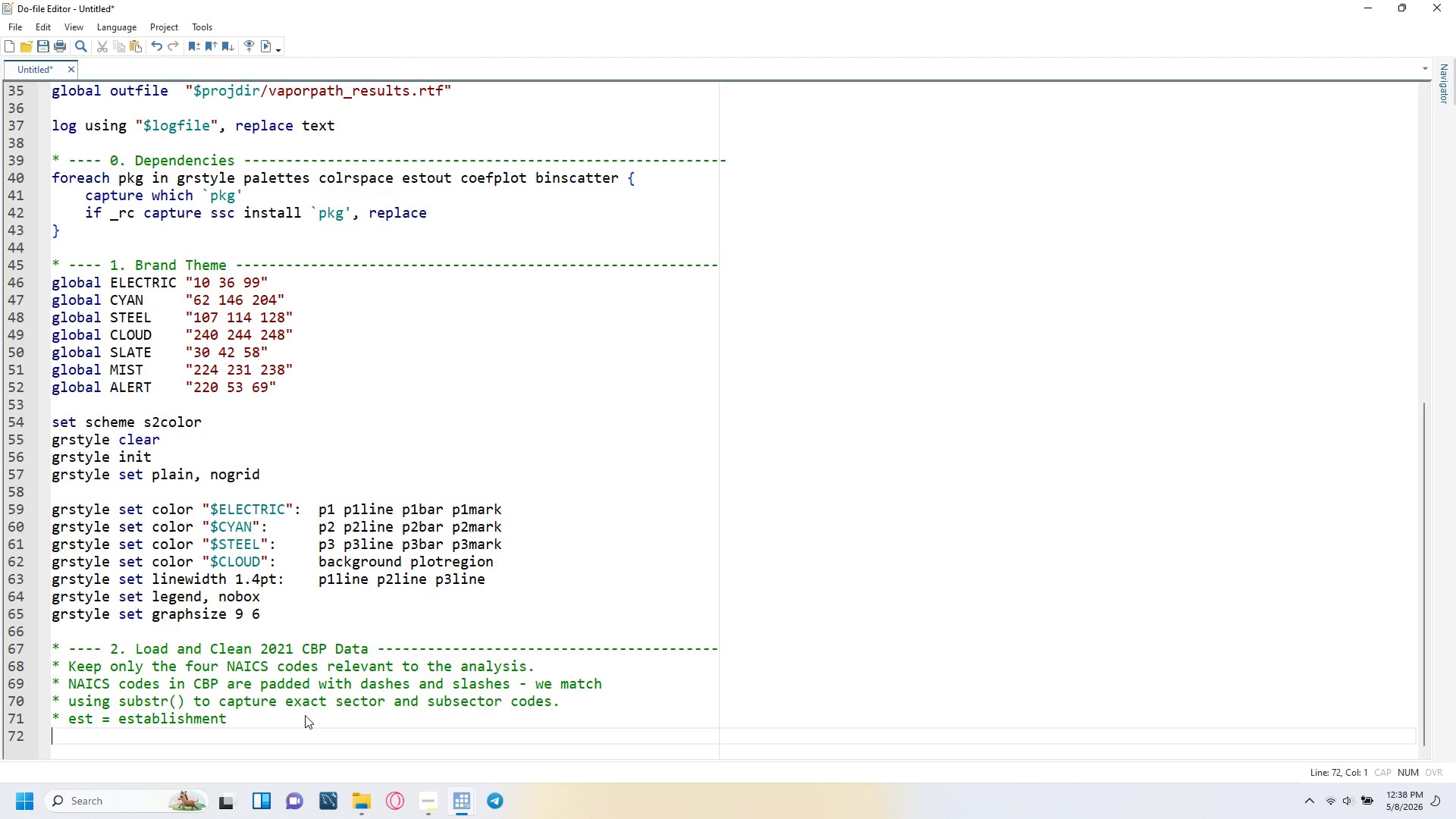 
key(Control+V)
 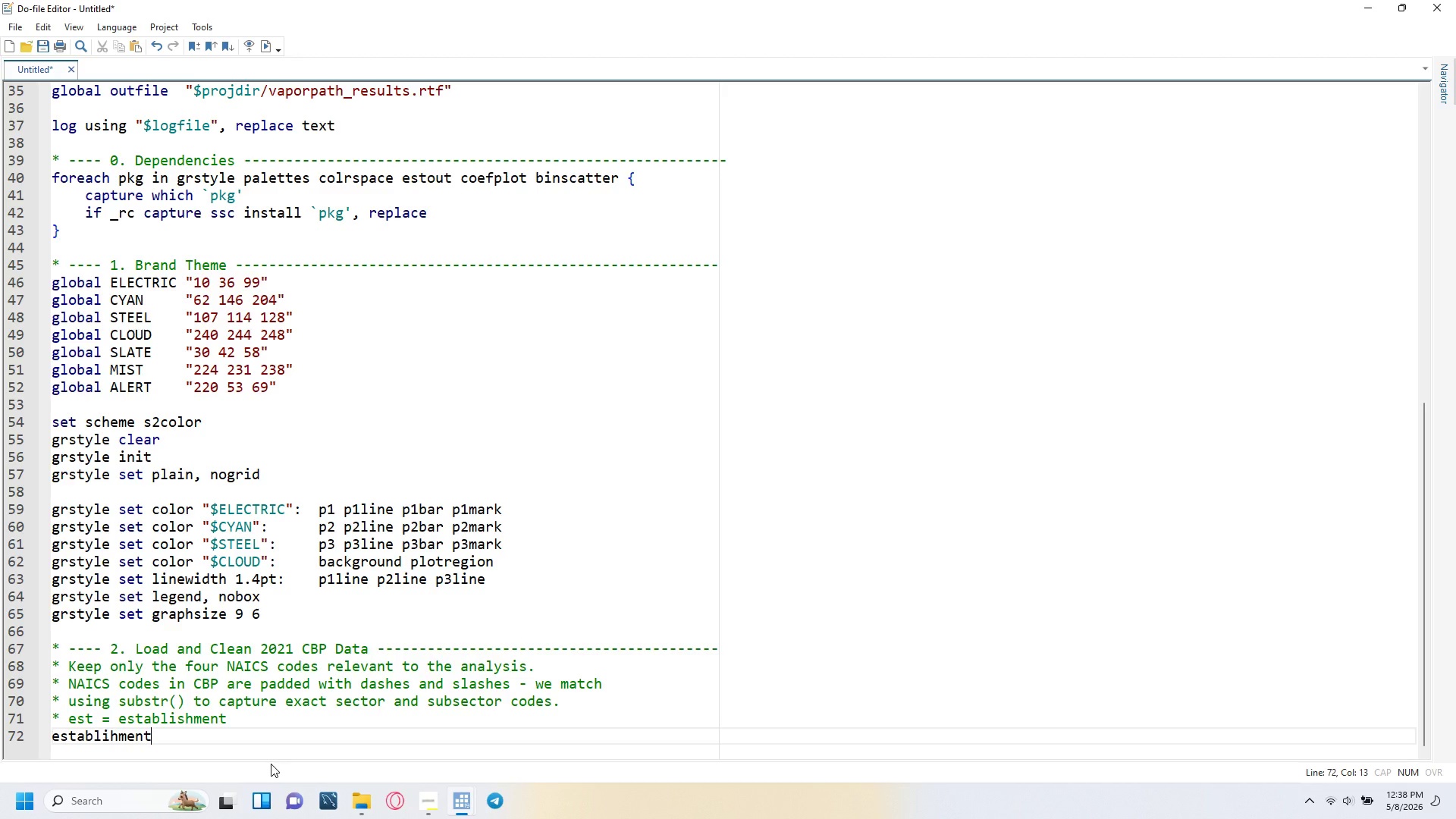 
left_click([267, 758])
 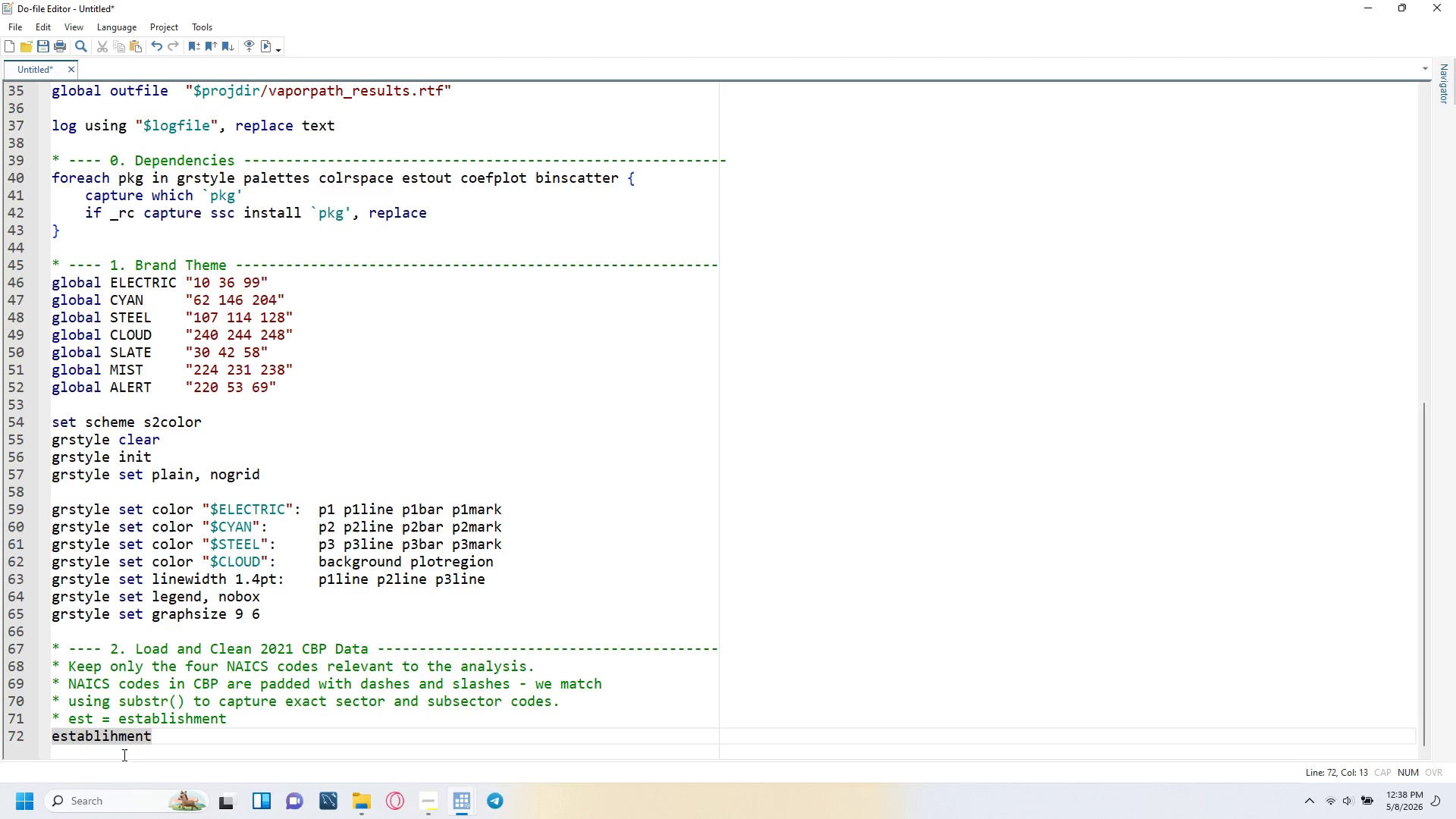 
left_click([115, 744])
 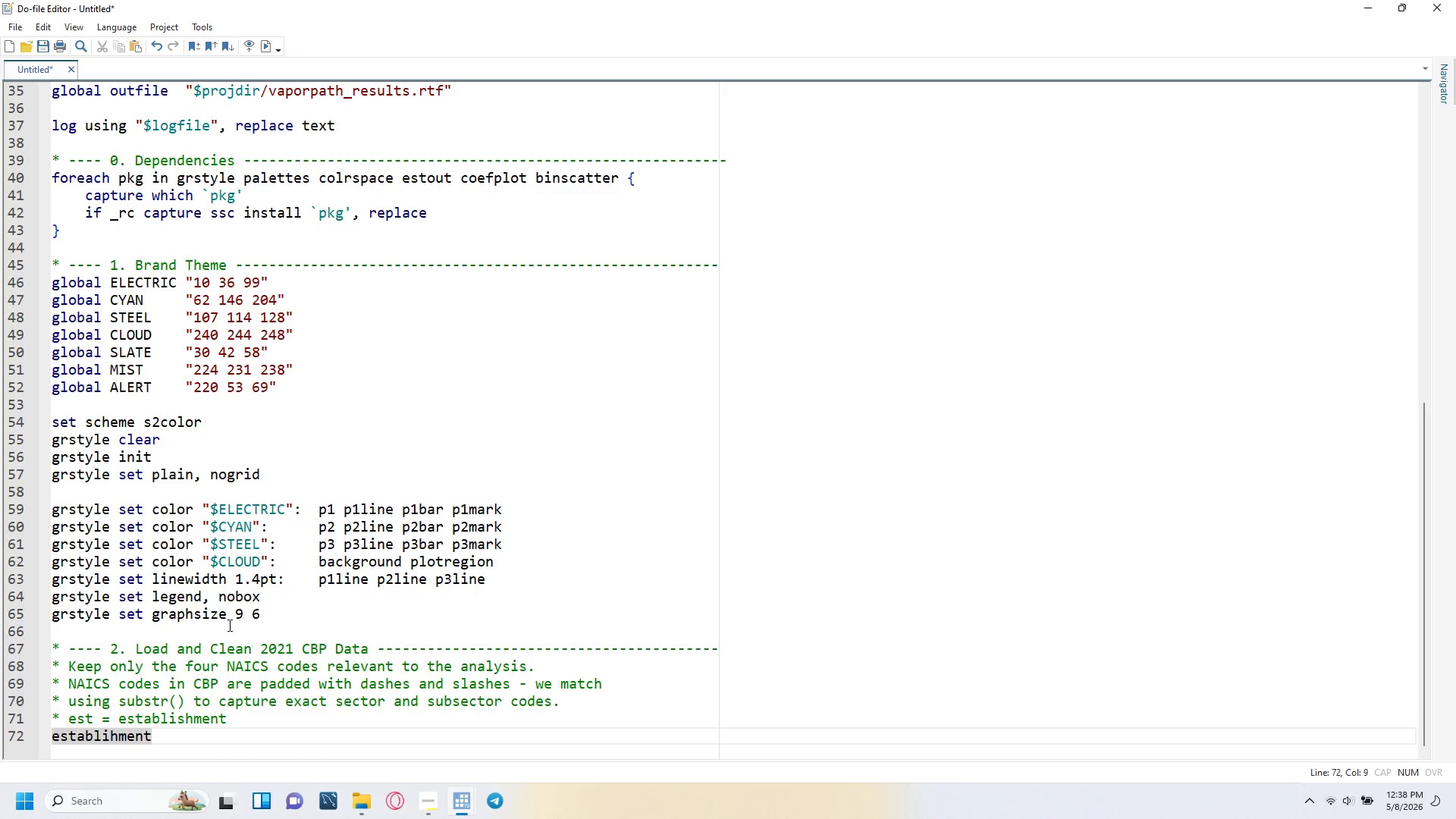 
scroll: coordinate [242, 641], scroll_direction: up, amount: 13.0
 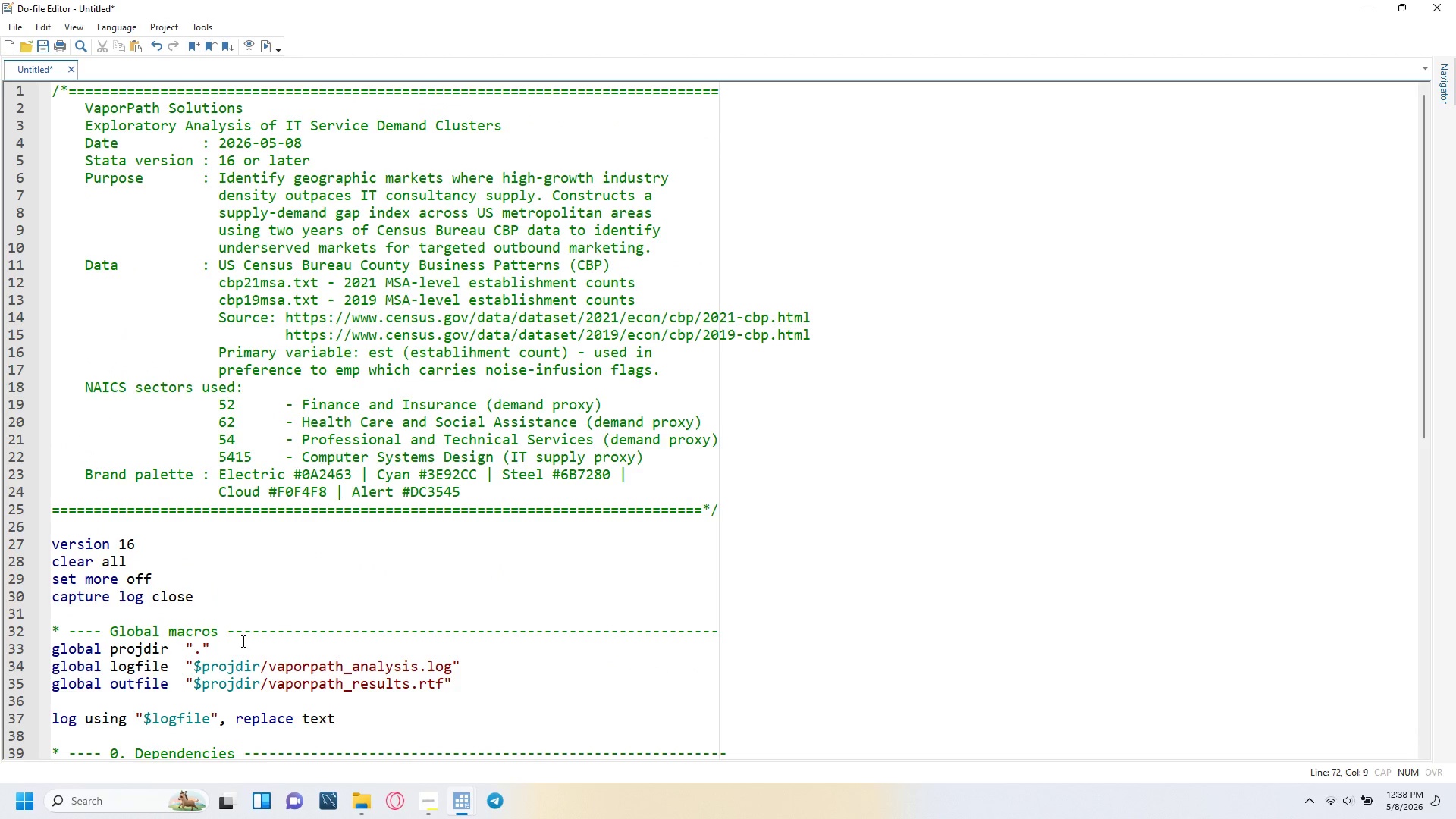 
scroll: coordinate [92, 707], scroll_direction: down, amount: 14.0
 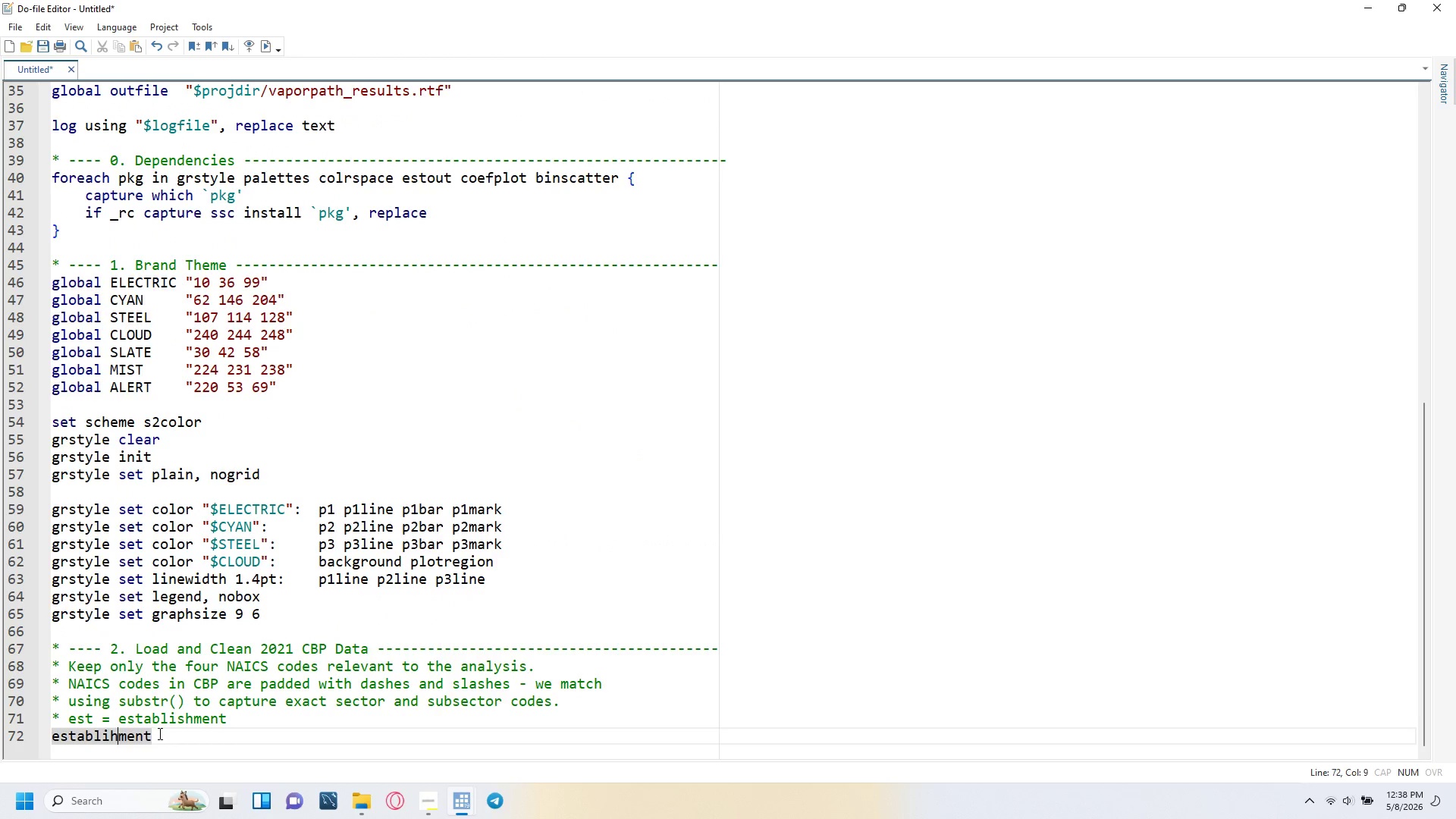 
left_click_drag(start_coordinate=[158, 733], to_coordinate=[17, 734])
 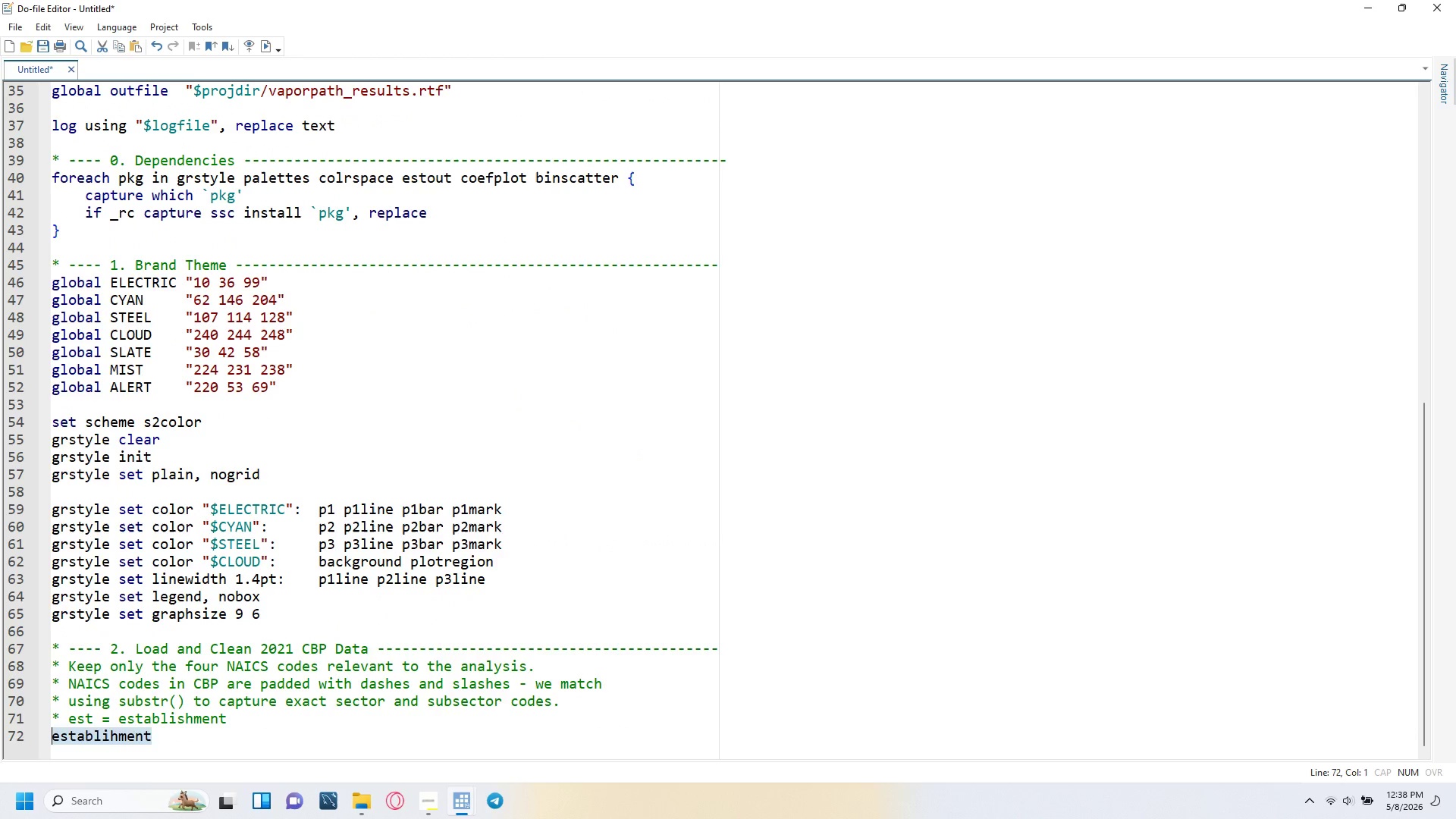 
key(Backspace)
 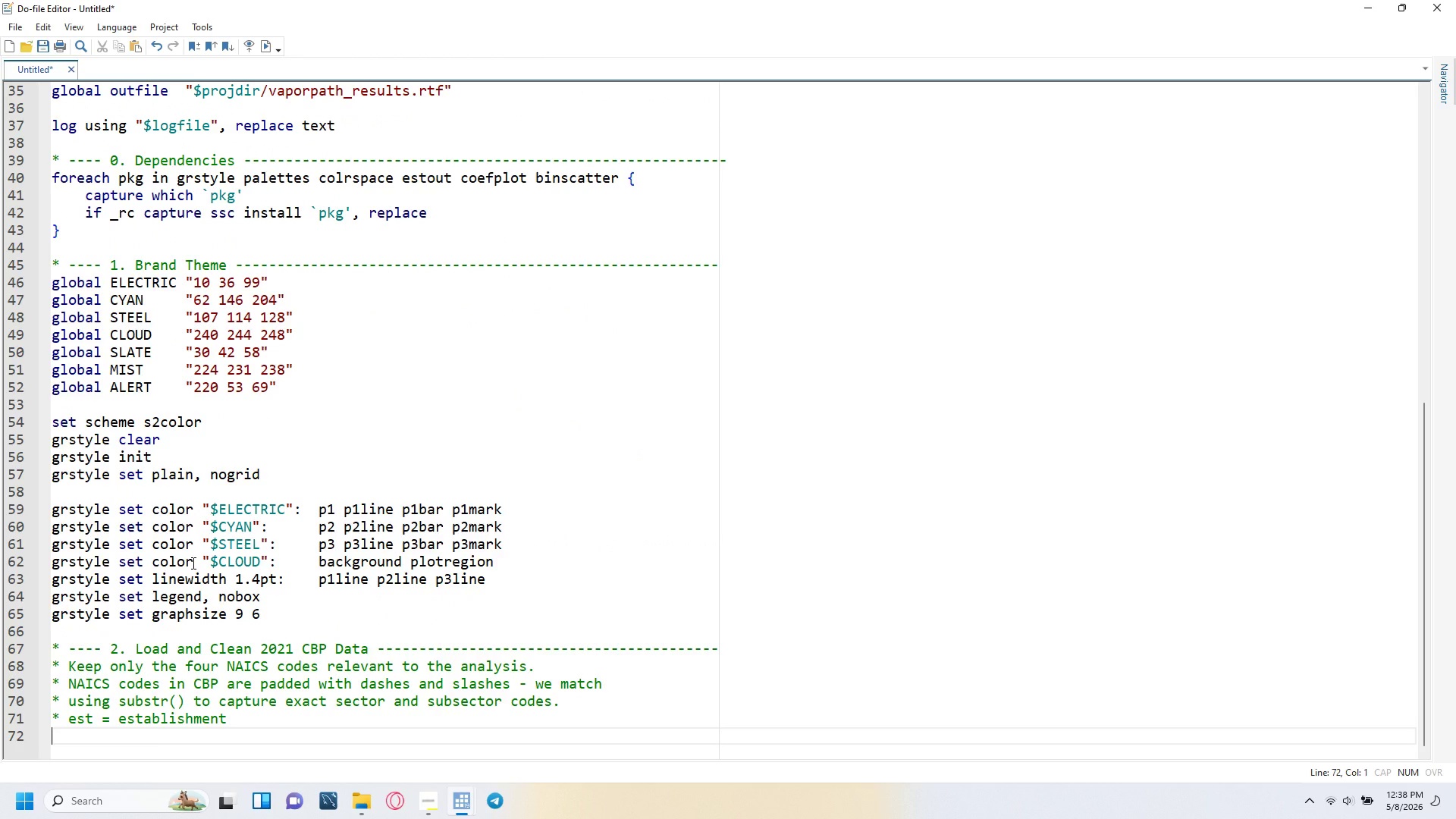 
scroll: coordinate [220, 389], scroll_direction: up, amount: 16.0
 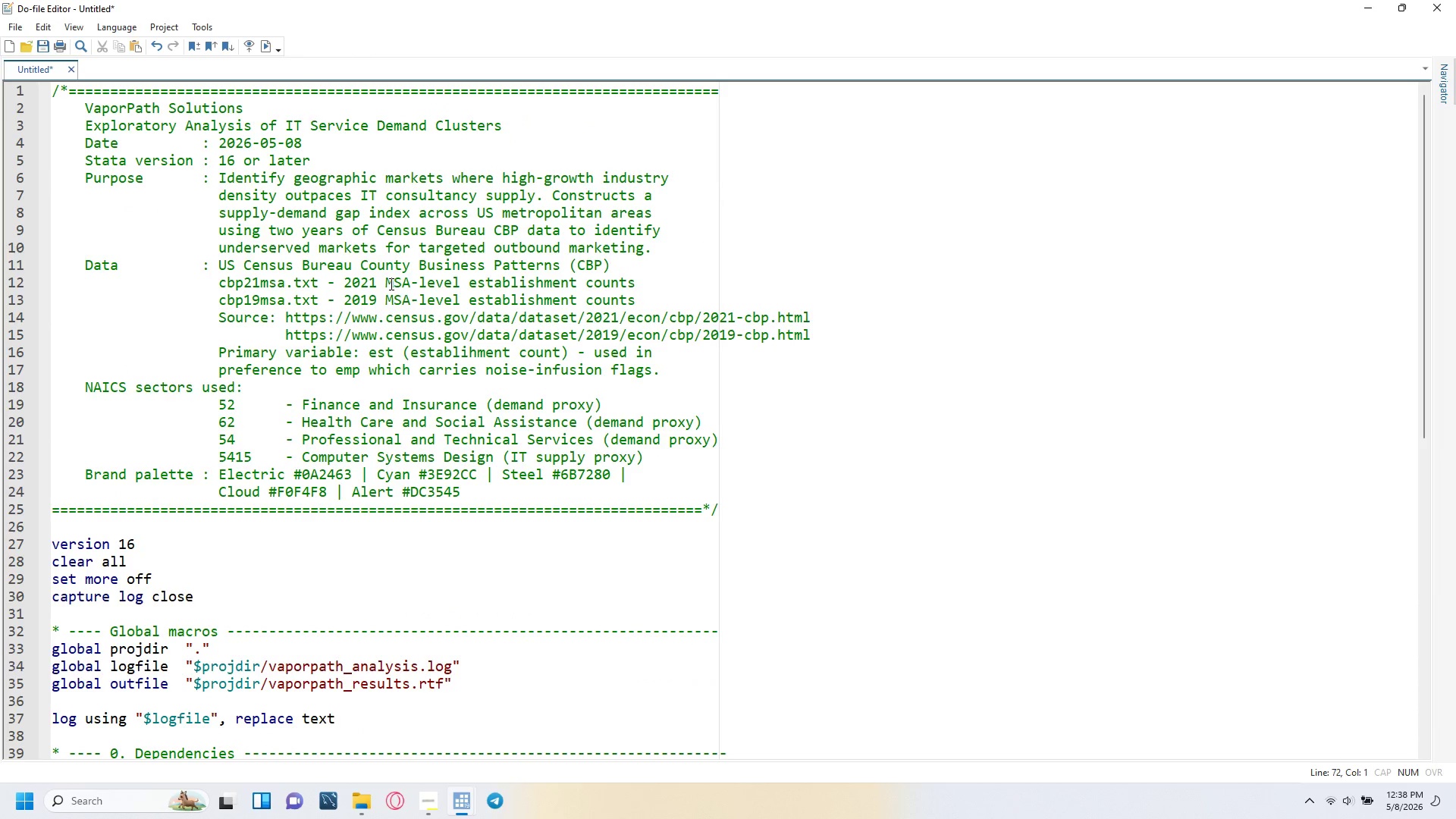 
wait(10.15)
 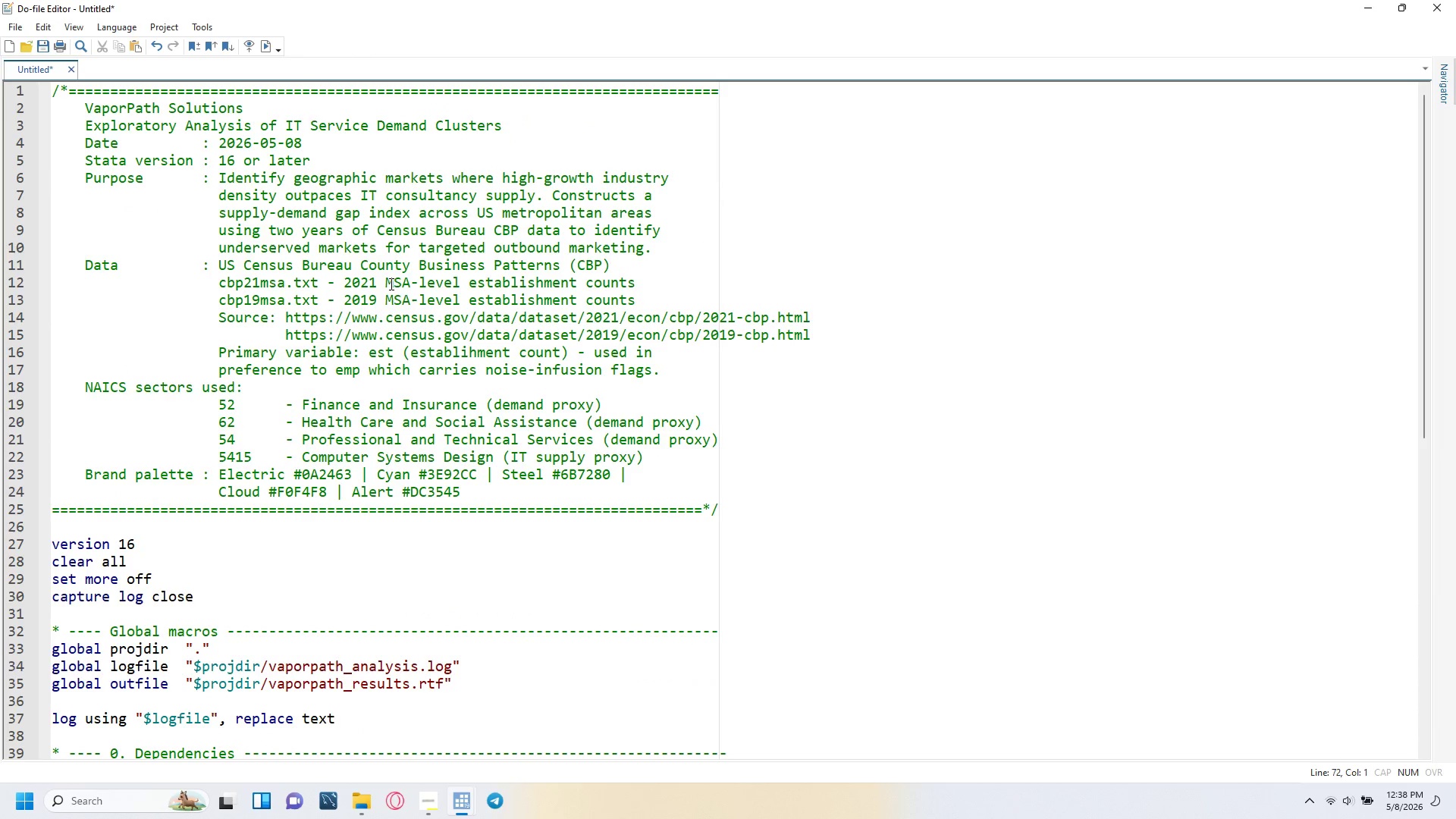 
scroll: coordinate [307, 566], scroll_direction: down, amount: 10.0
 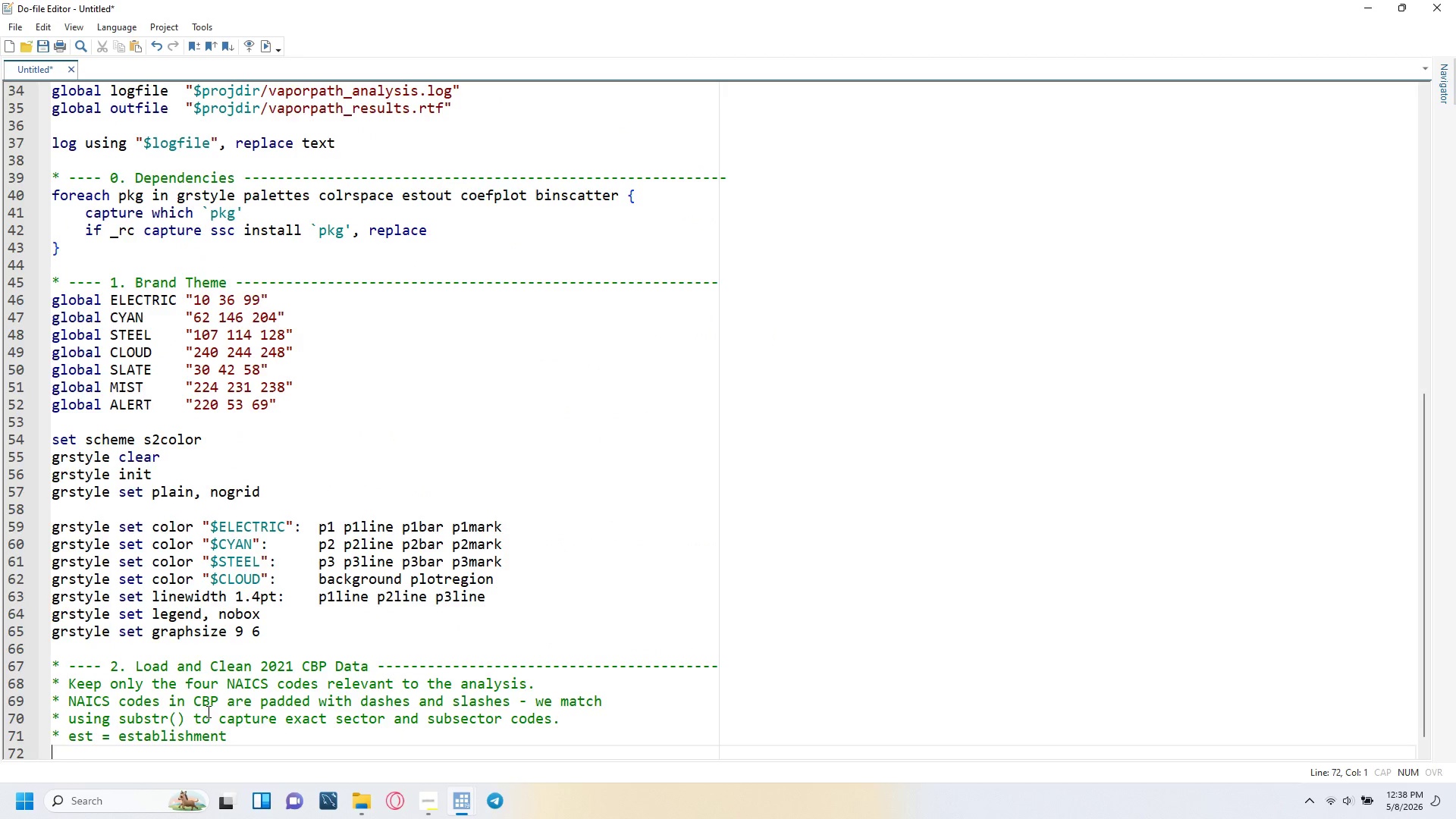 
wait(7.61)
 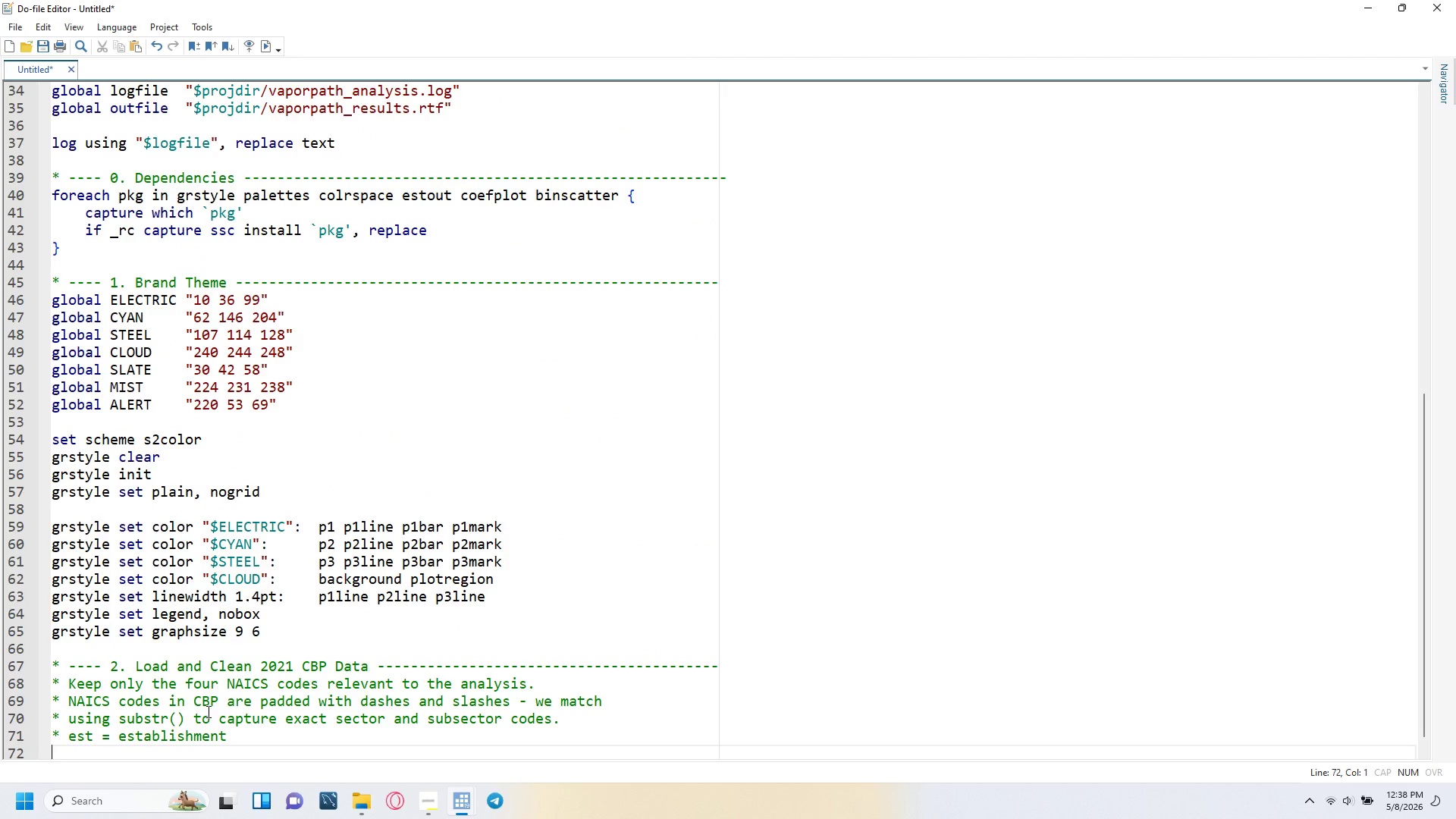 
scroll: coordinate [333, 388], scroll_direction: up, amount: 7.0
 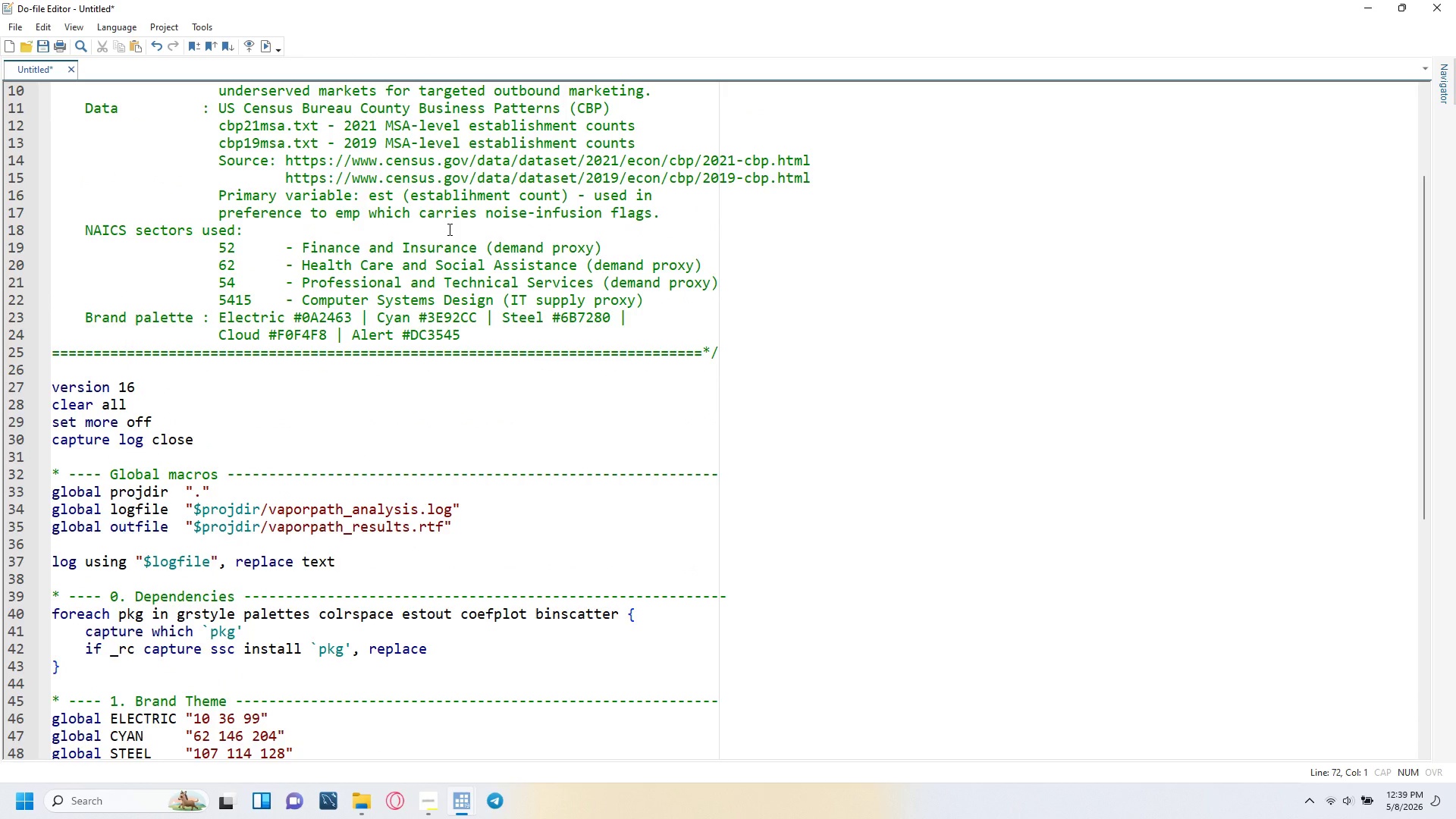 
left_click([469, 191])
 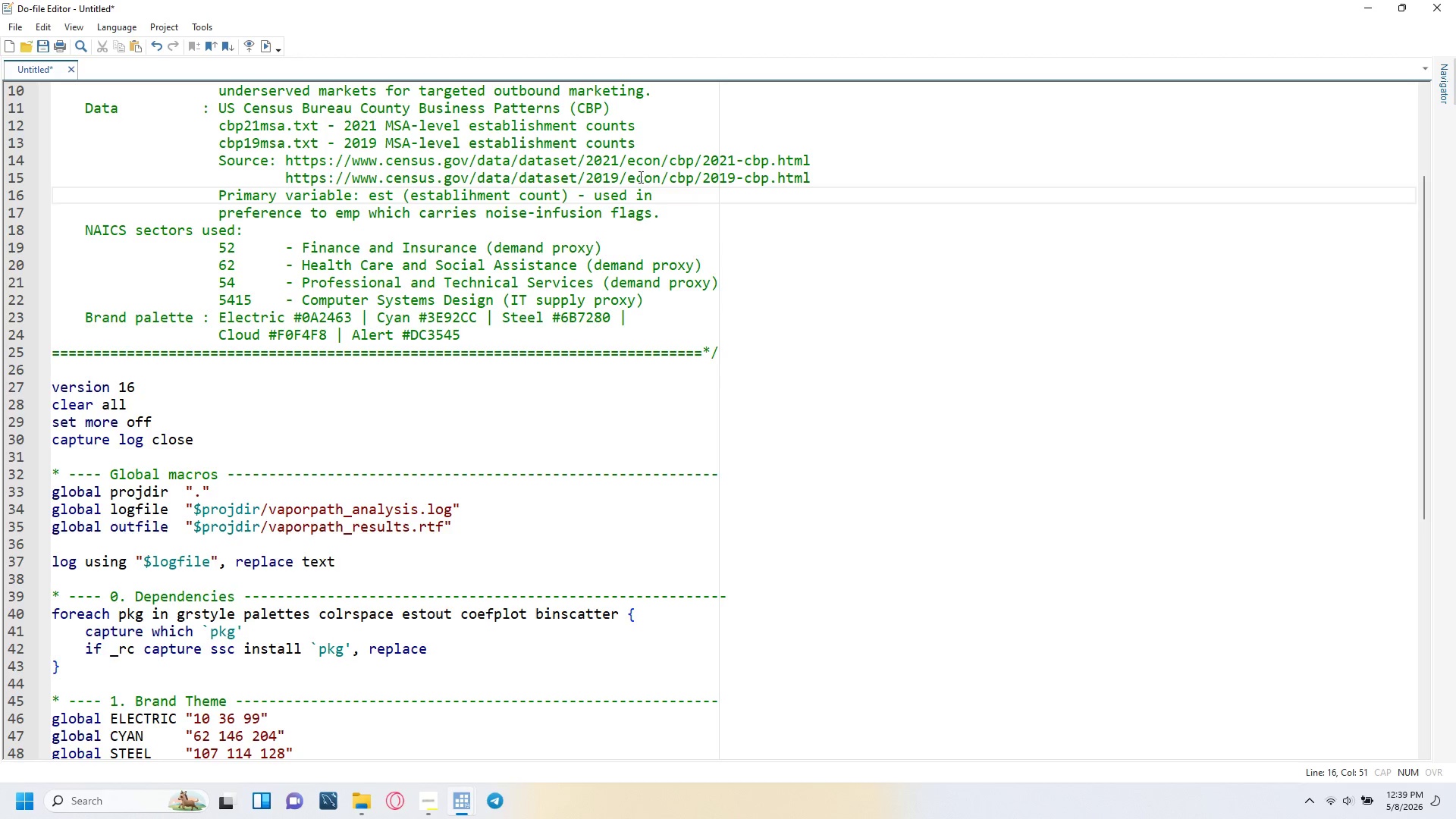 
key(S)
 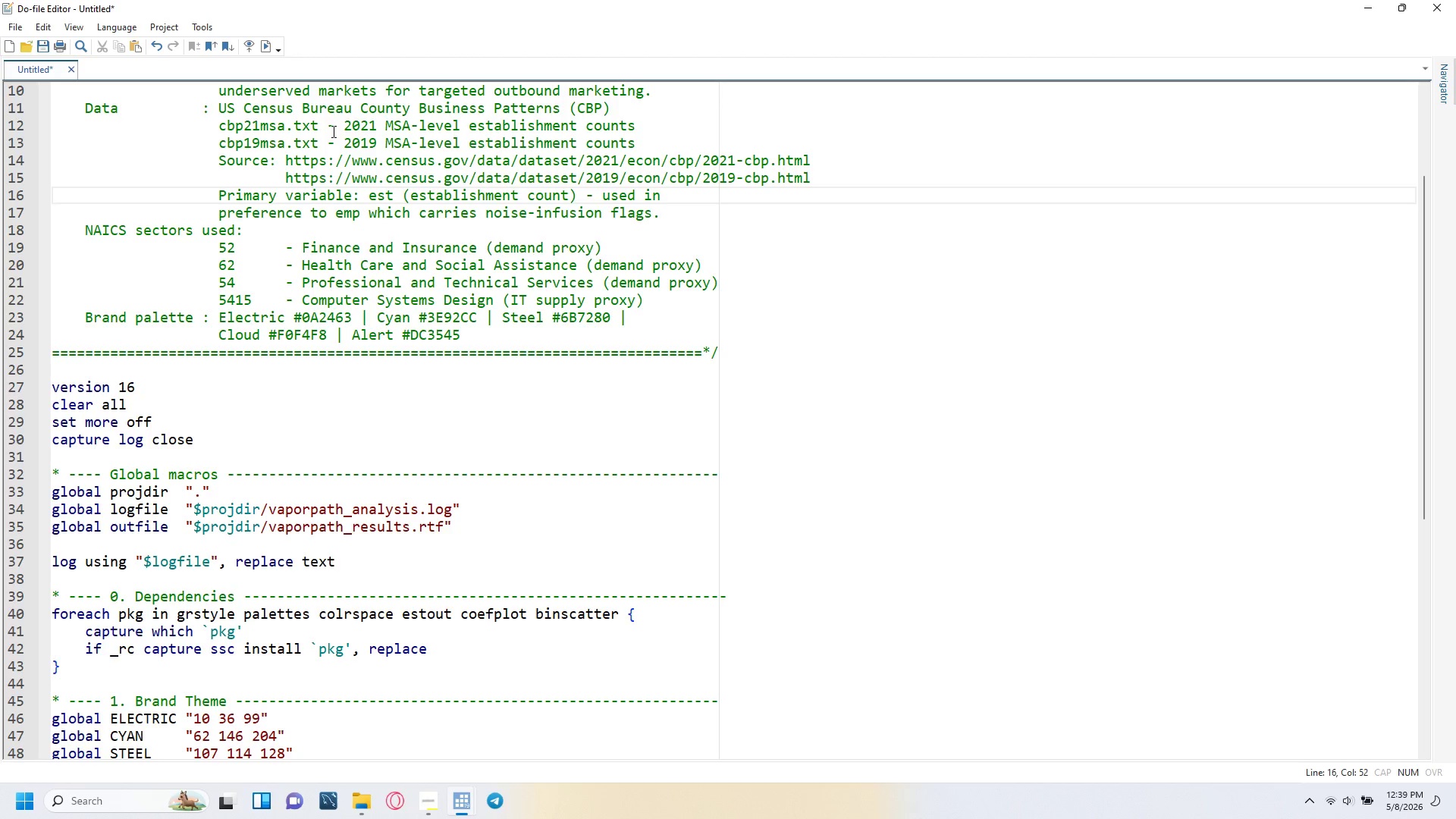 
left_click([400, 206])
 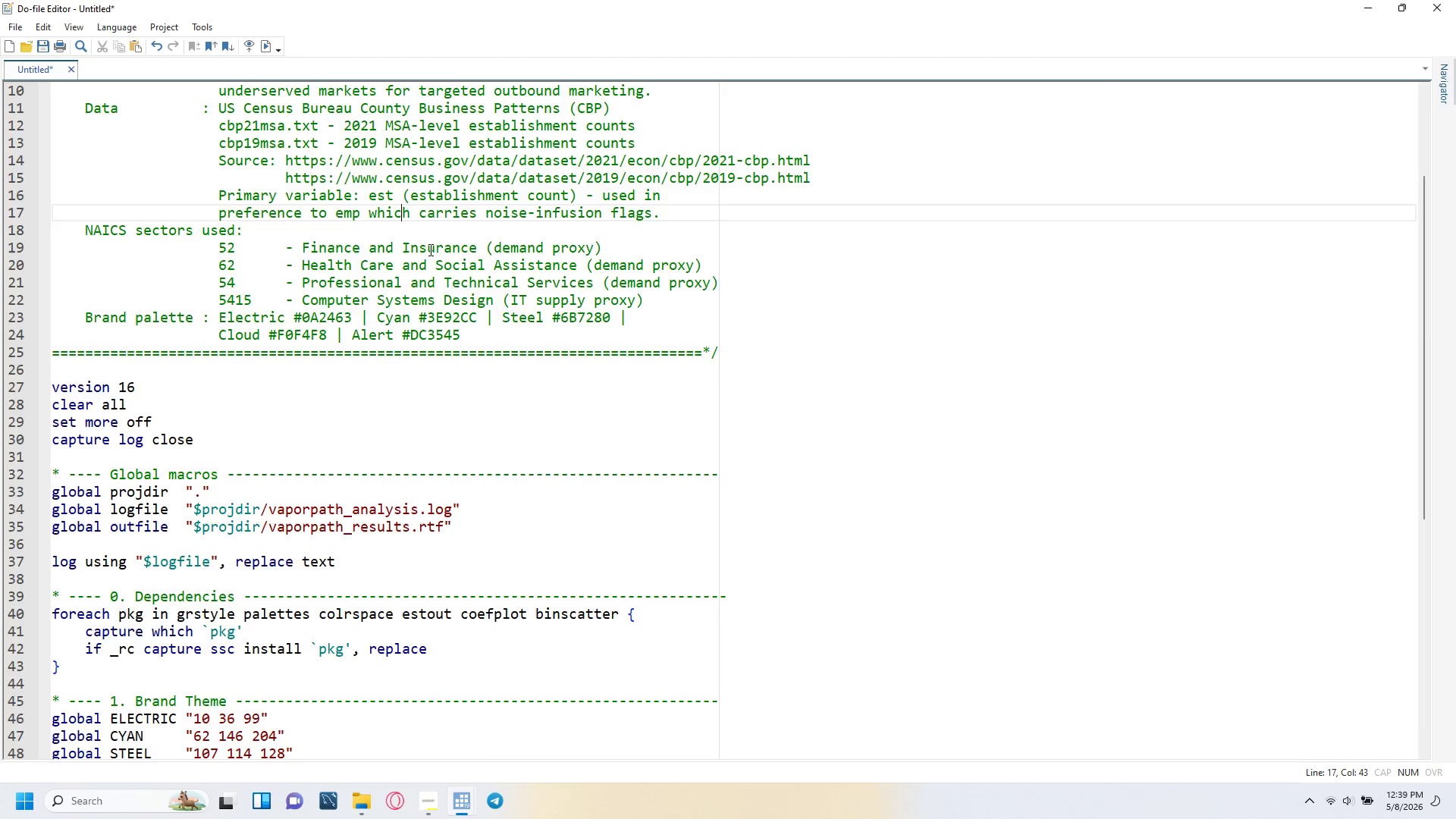 
scroll: coordinate [494, 383], scroll_direction: down, amount: 14.0
 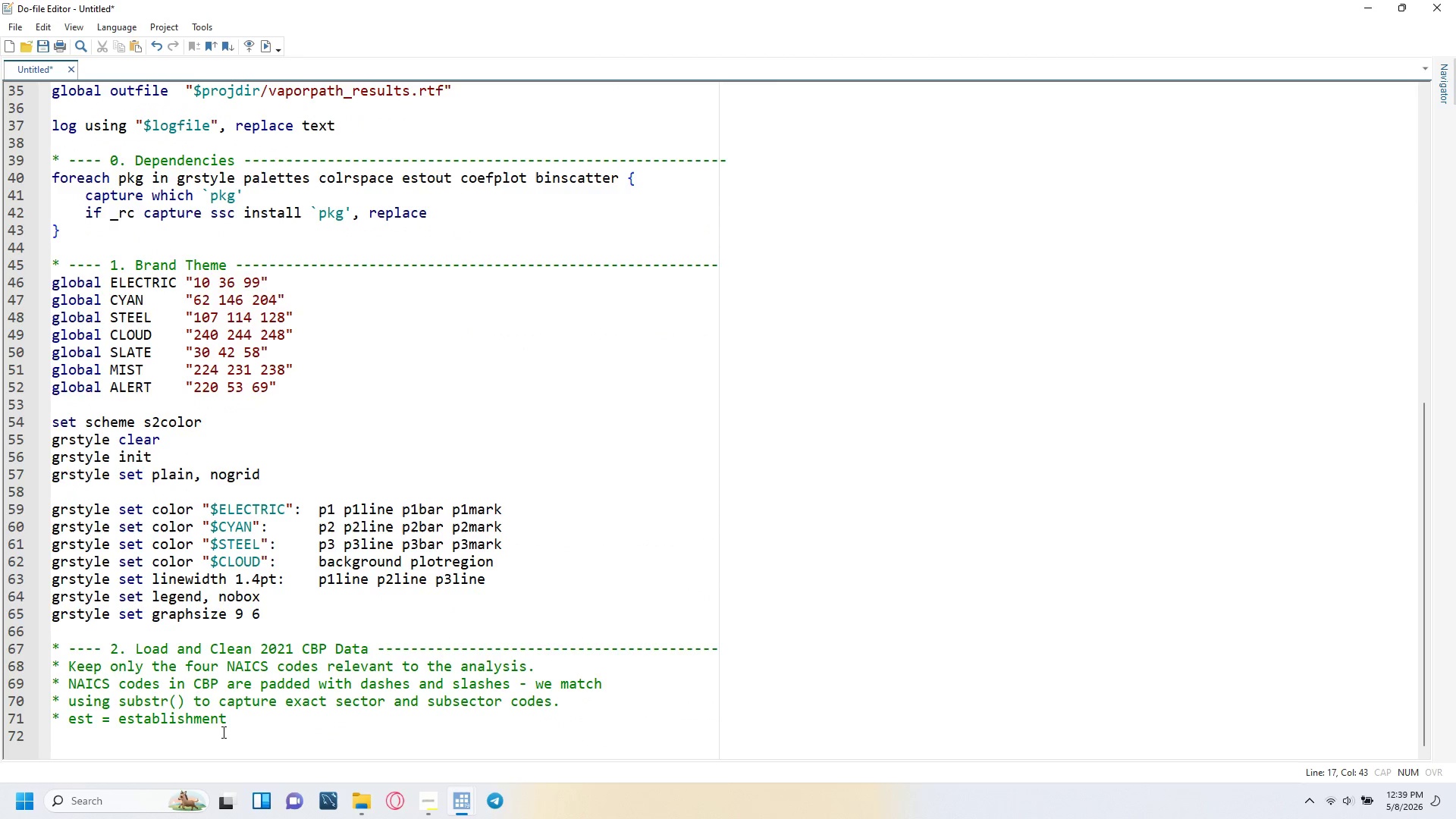 
left_click([239, 723])
 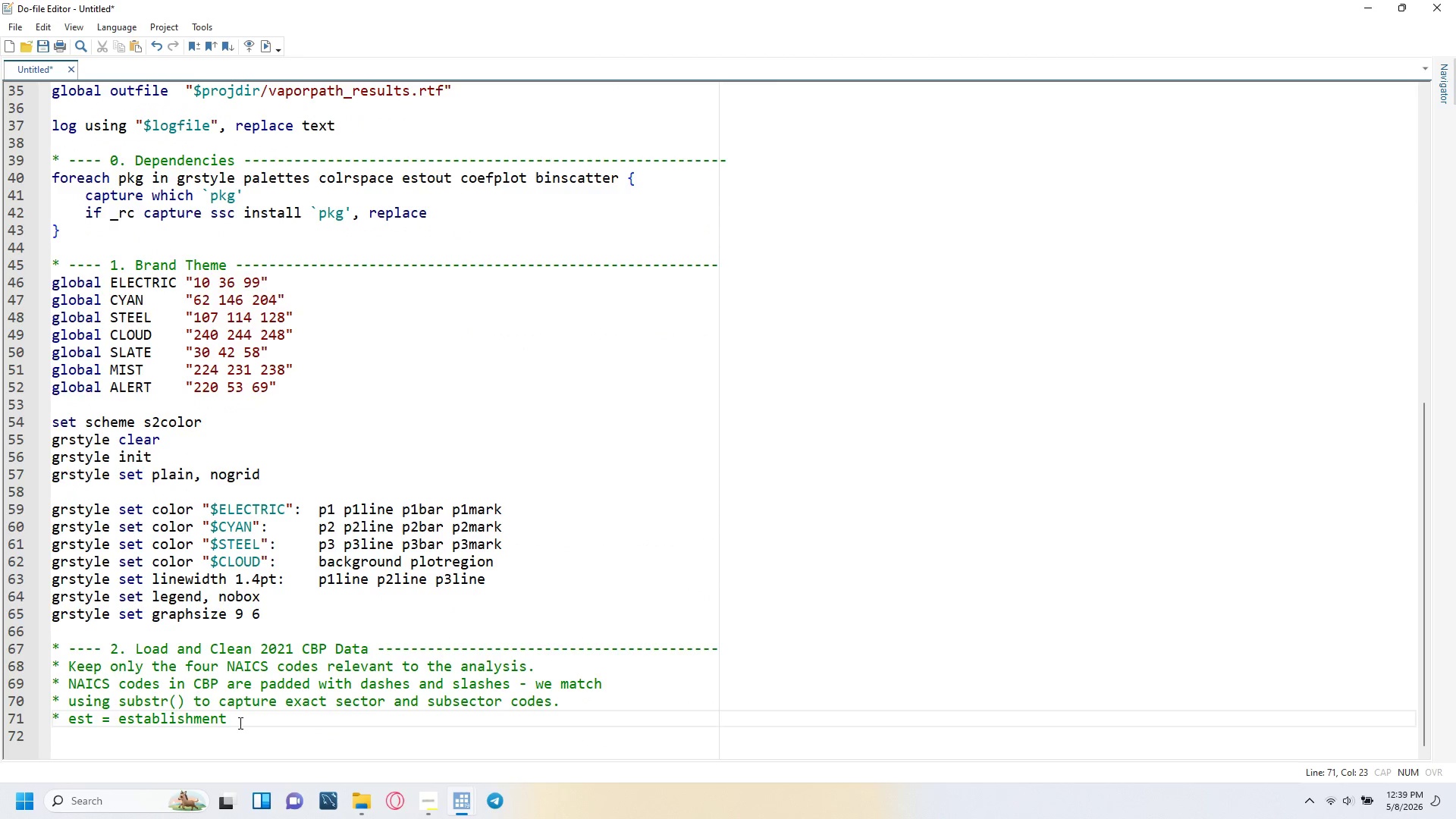 
key(Backspace)
key(Backspace)
key(Backspace)
key(Backspace)
key(Backspace)
key(Backspace)
key(Backspace)
key(Backspace)
key(Backspace)
key(Backspace)
key(Backspace)
key(Backspace)
key(Backspace)
key(Backspace)
type(establishment count, used as primary e)
key(Backspace)
type(measure throughout)
 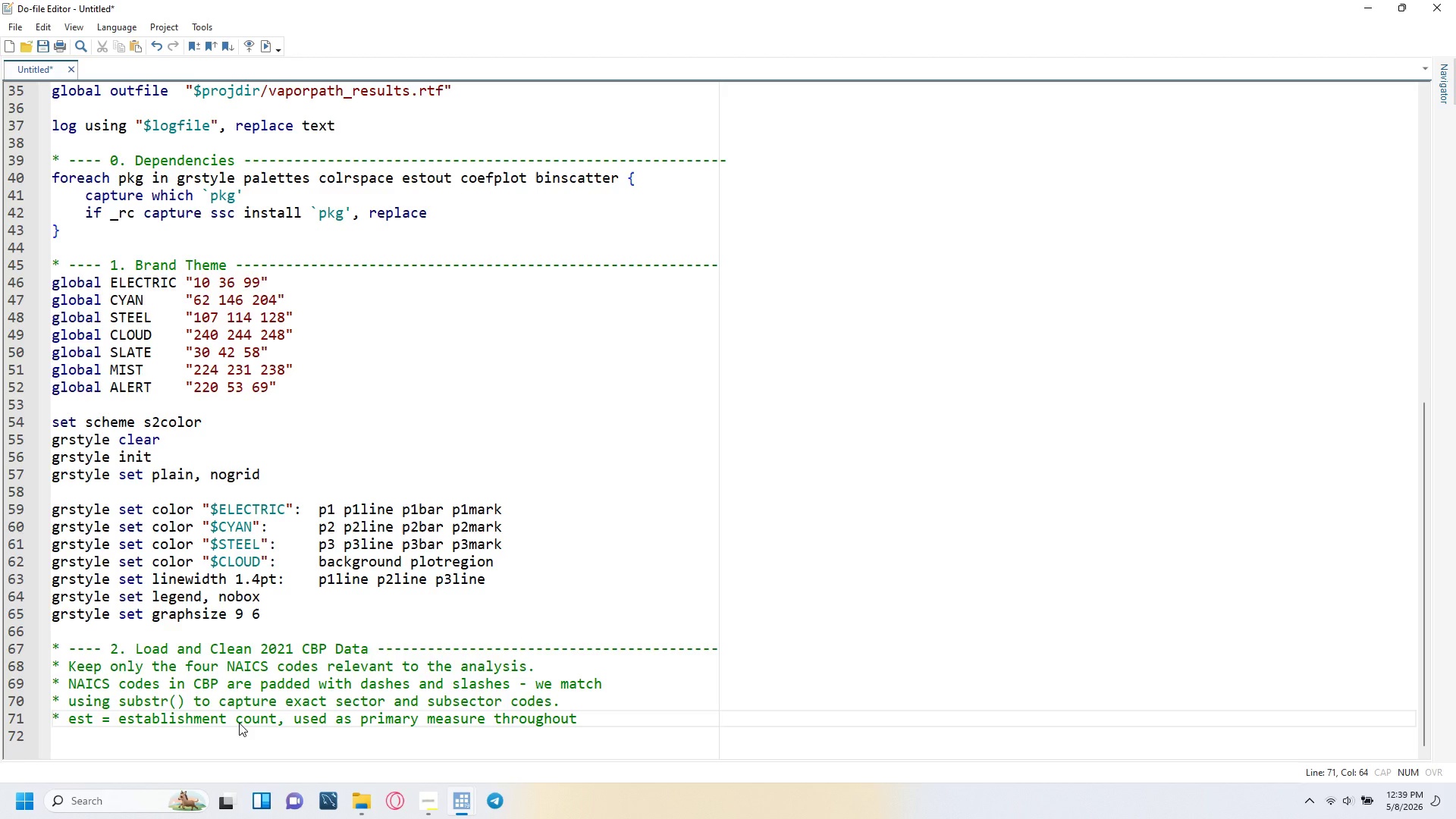 
key(Enter)
 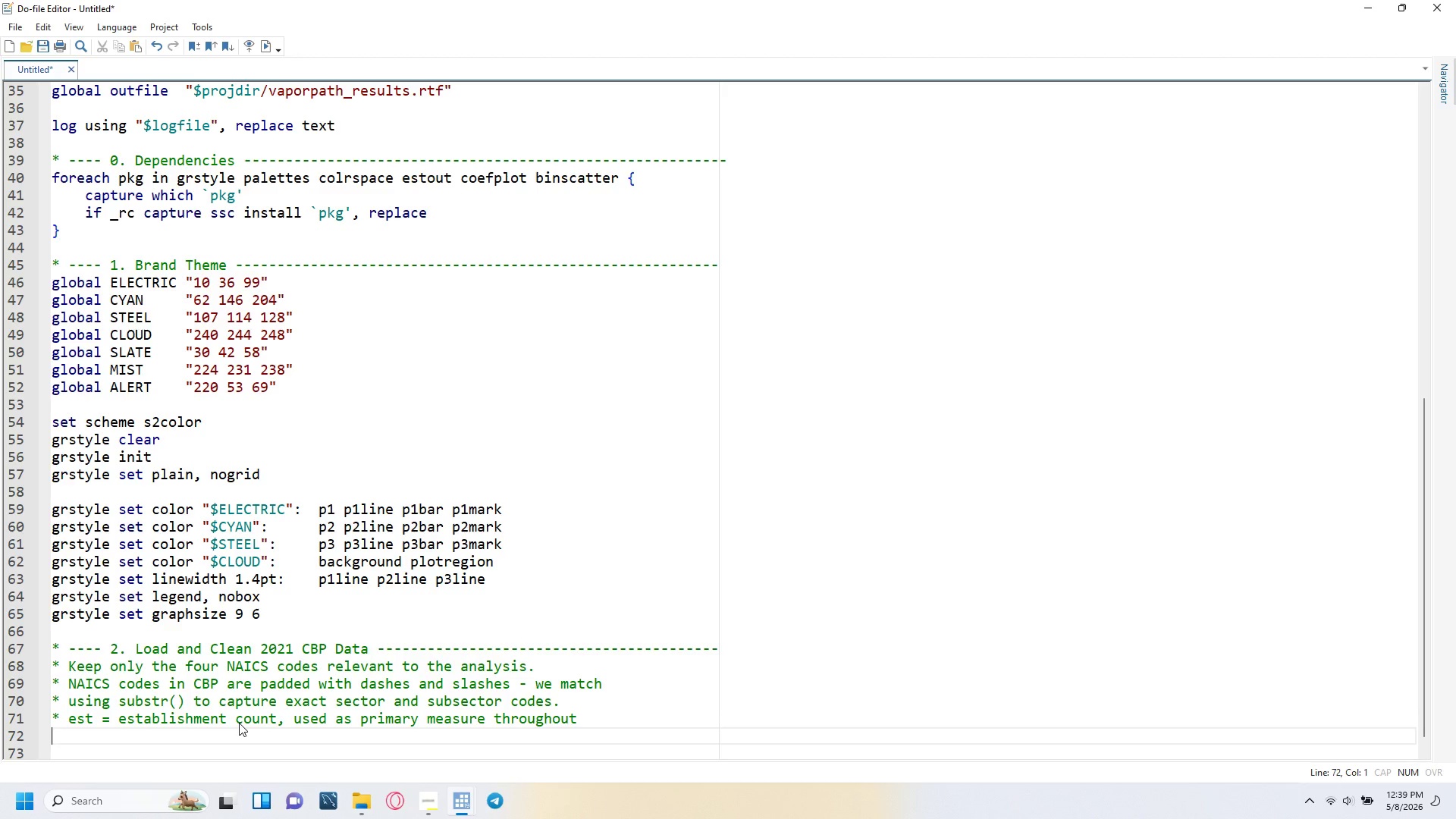 
type(* because emp carries noise-infusion flags (G/H)
 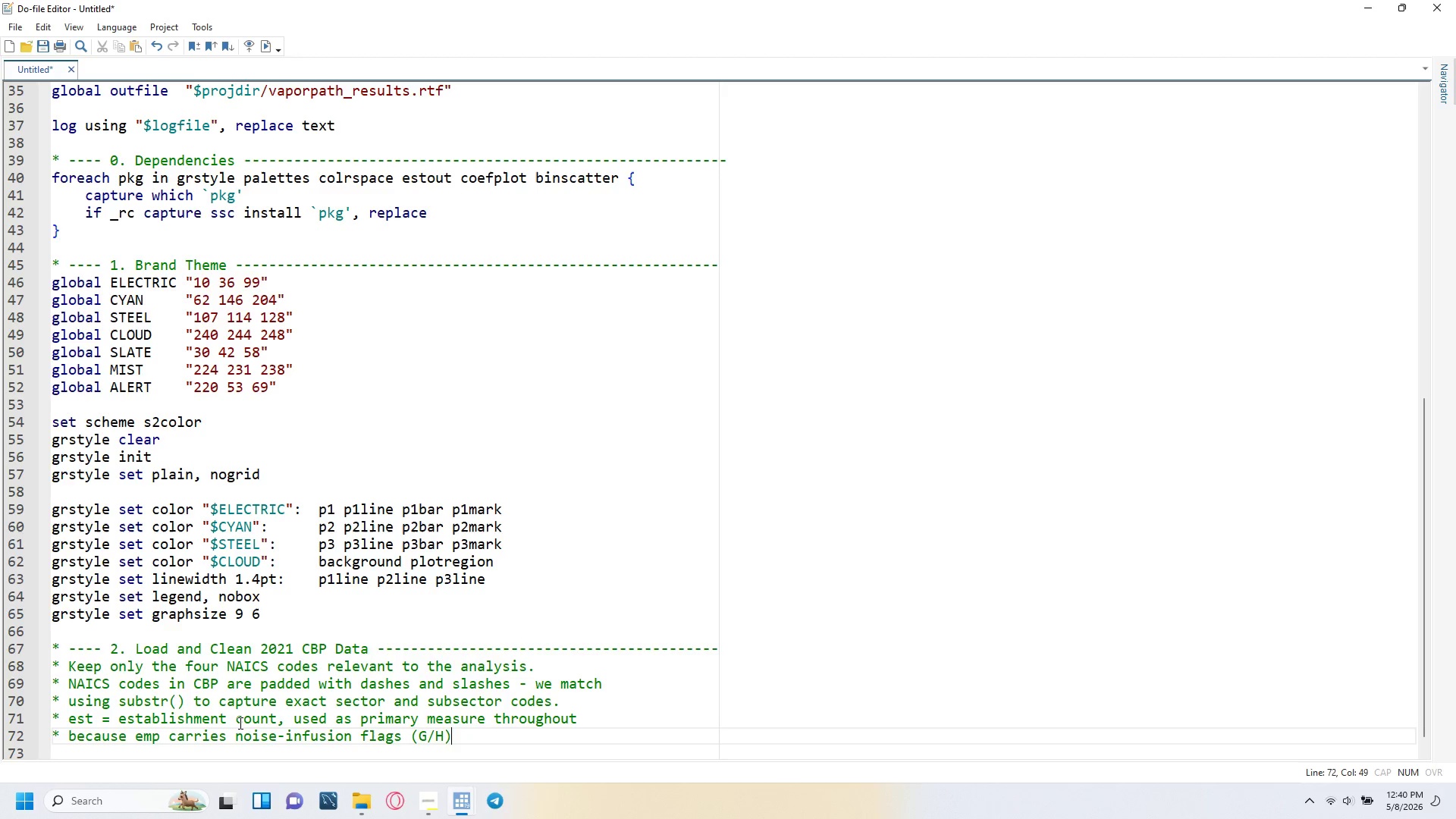 
 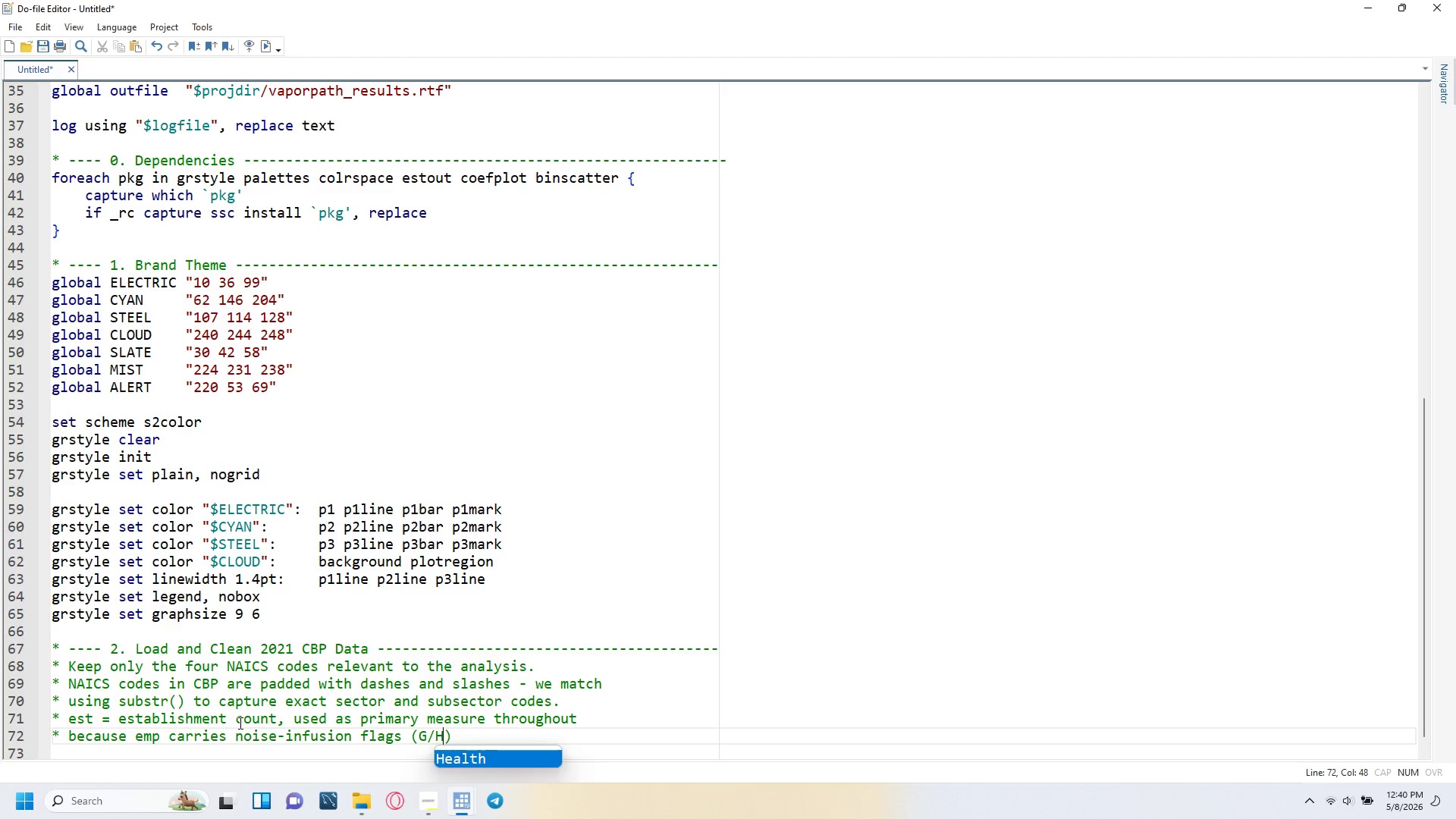 
key(ArrowRight)
 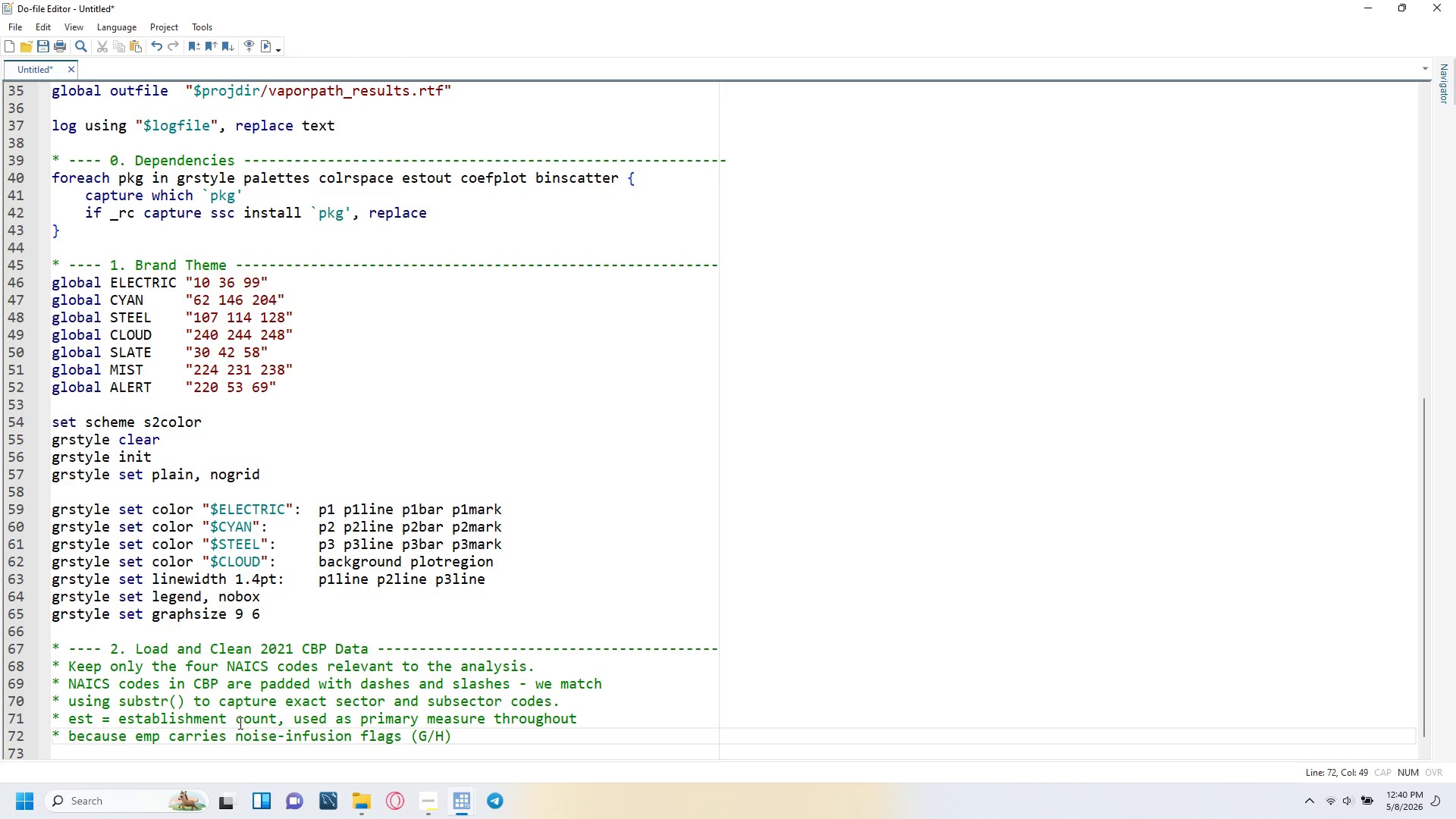 
type( for small cells.)
 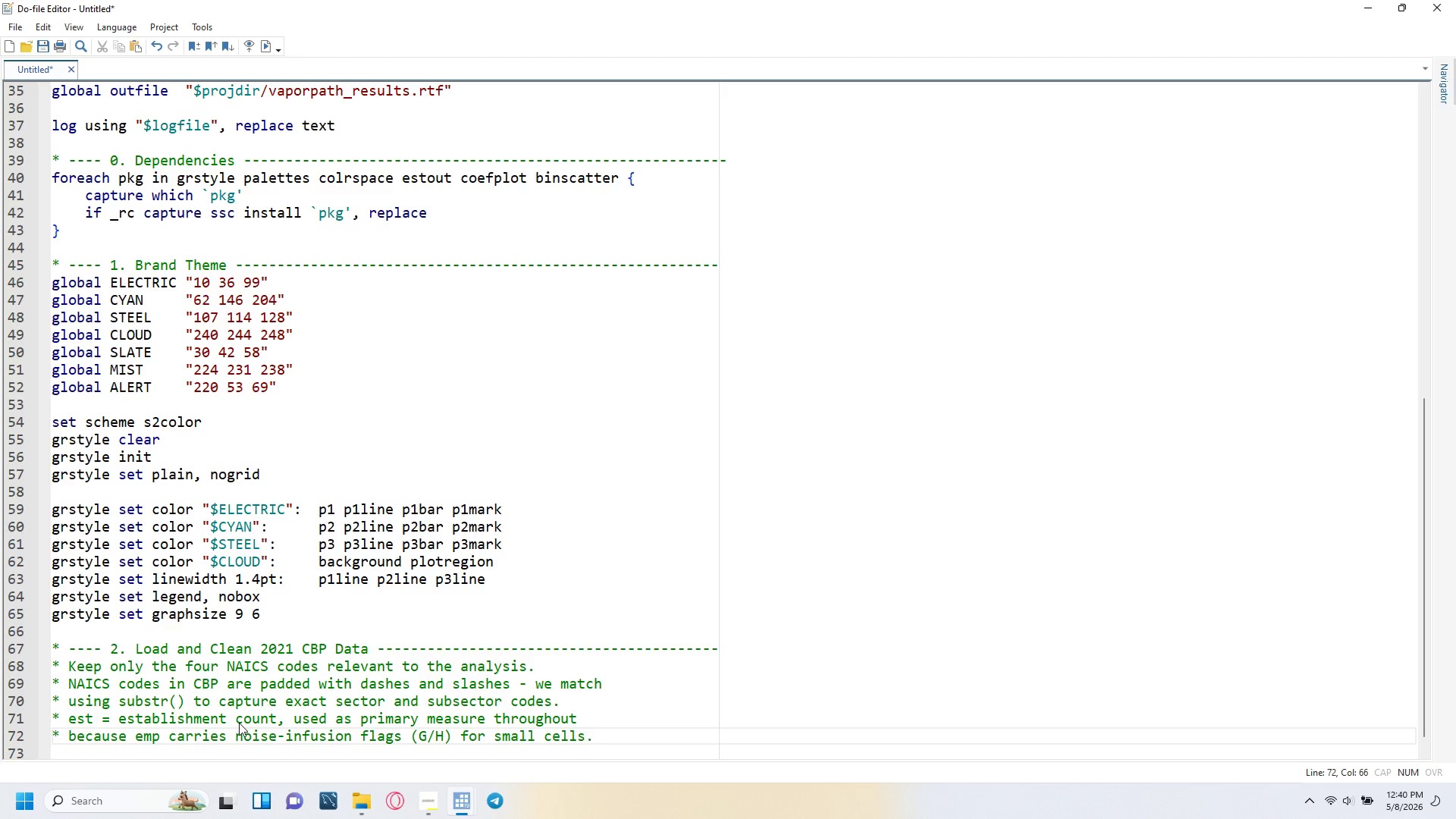 
key(ArrowDown)
 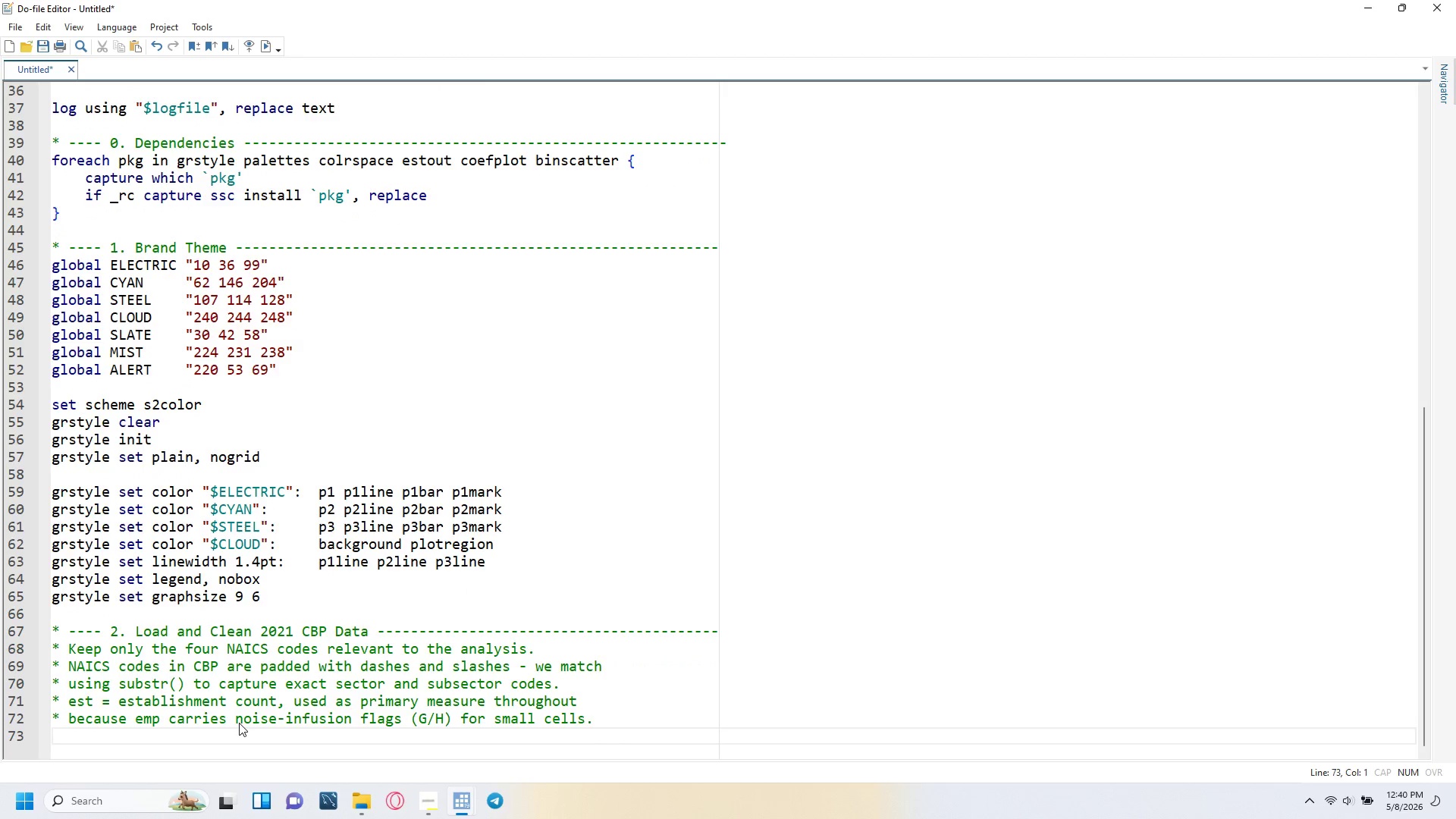 
key(ArrowDown)
 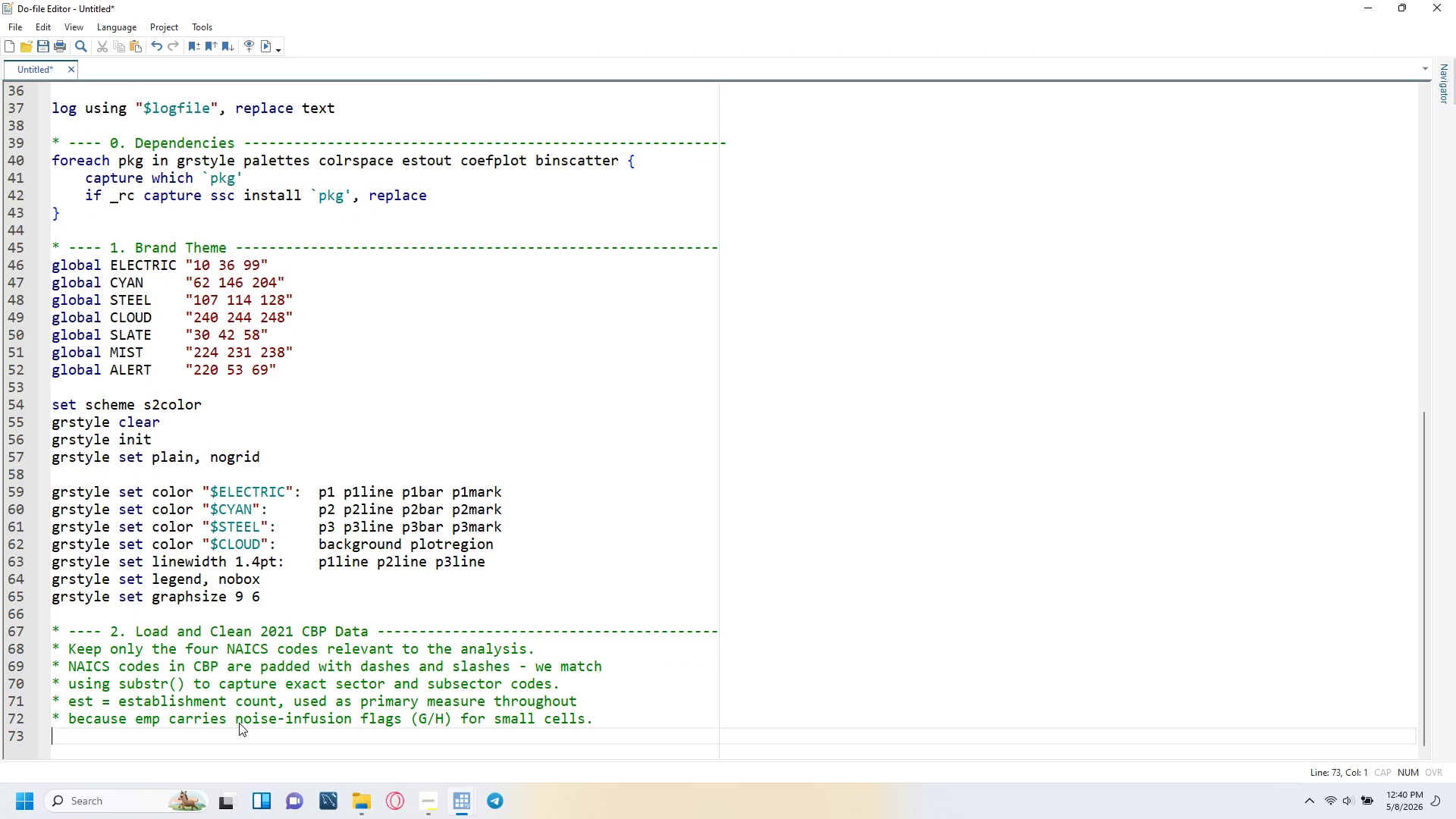 
key(Enter)
 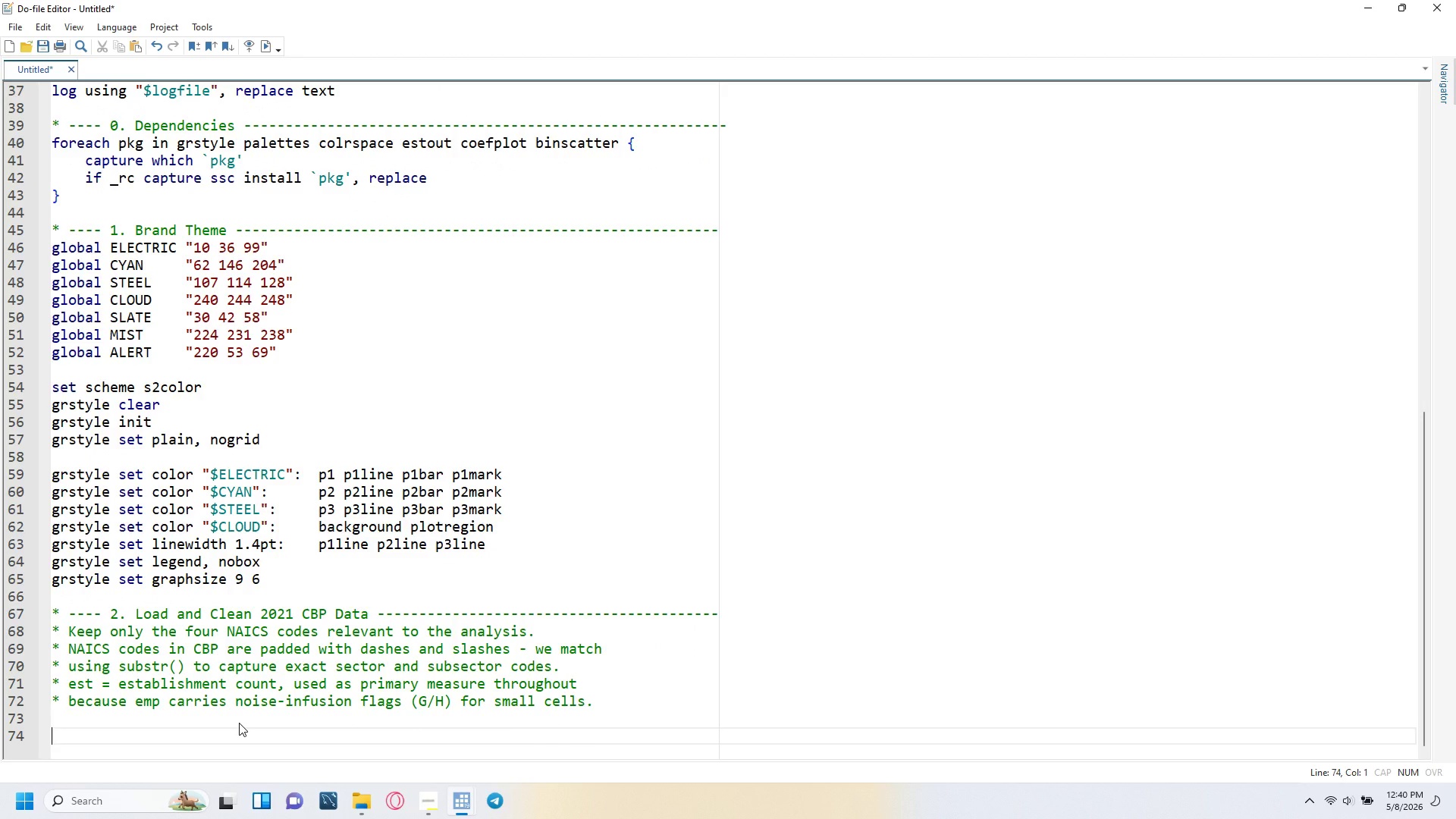 
type(import delimited "cbp21msa.txt)
 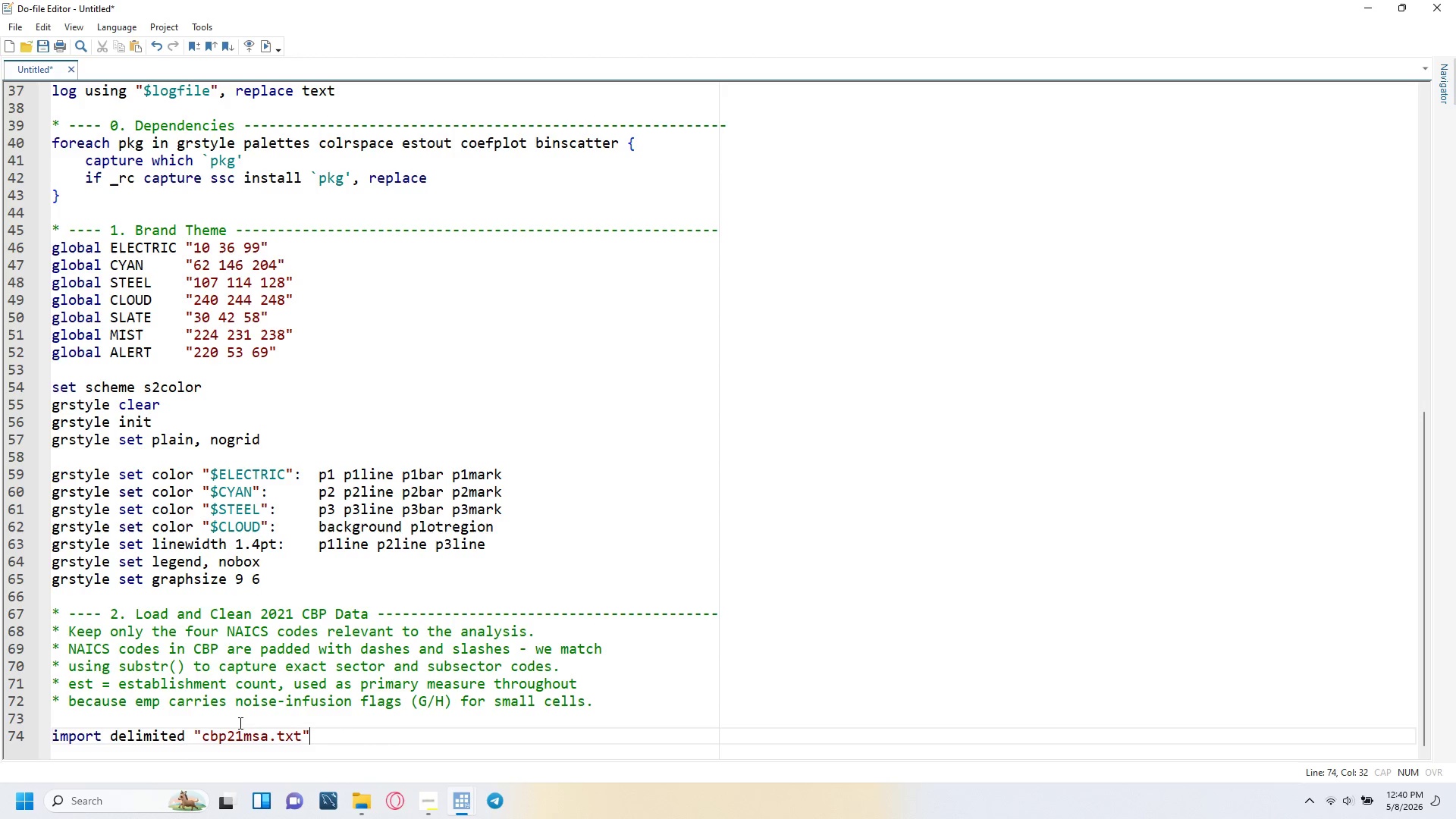 
 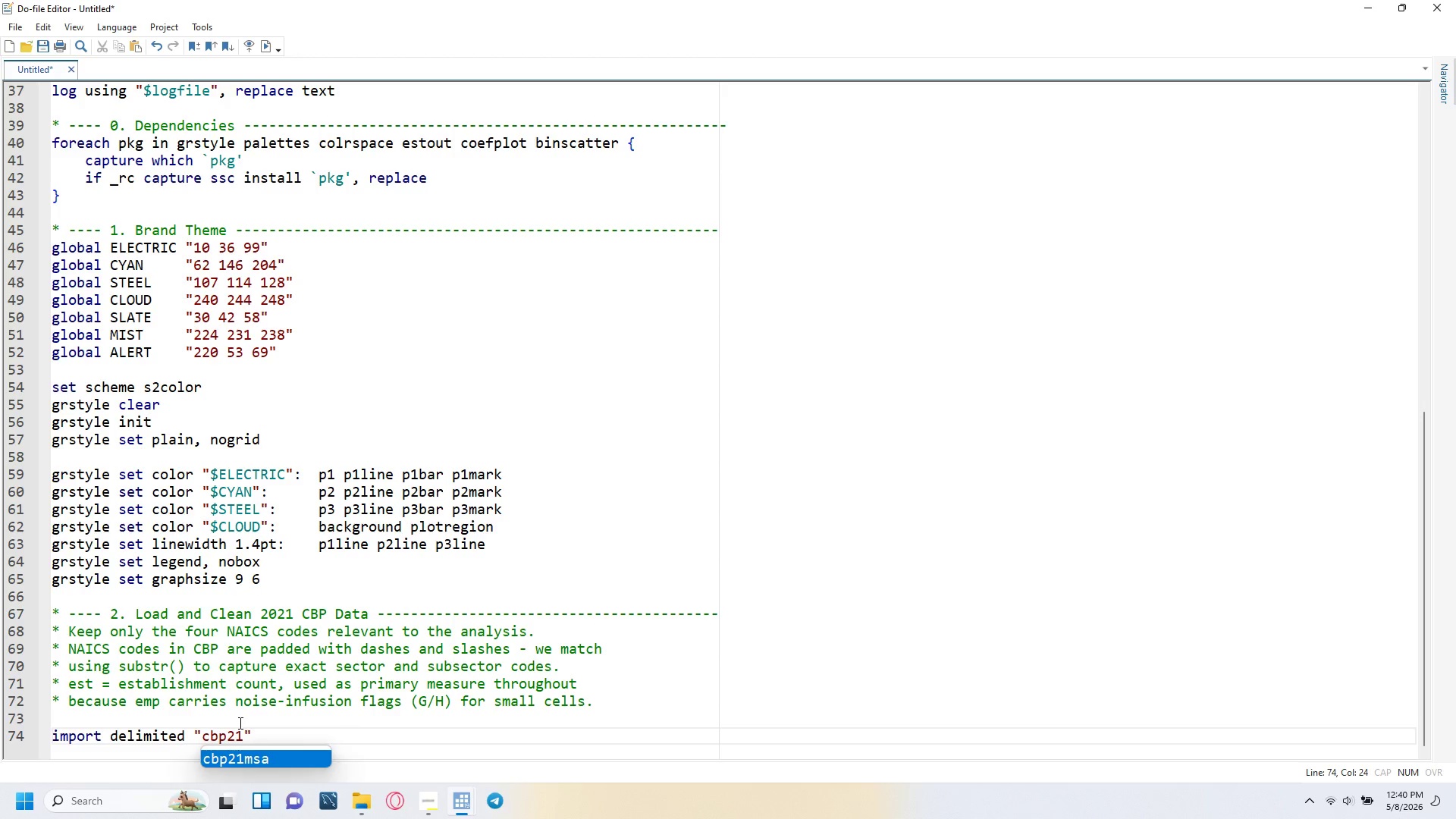 
key(ArrowRight)
 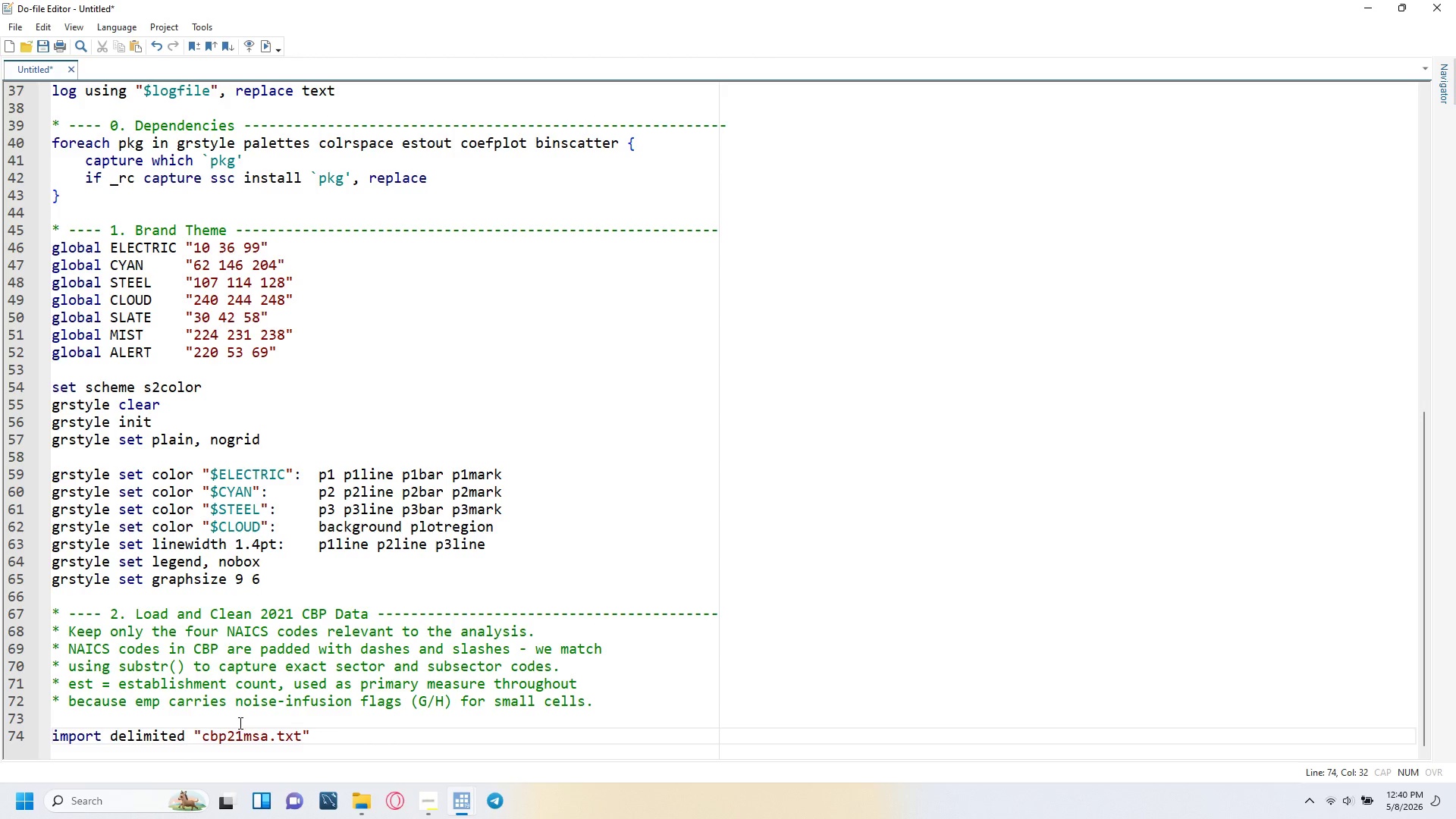 
type(, varnames(1)
 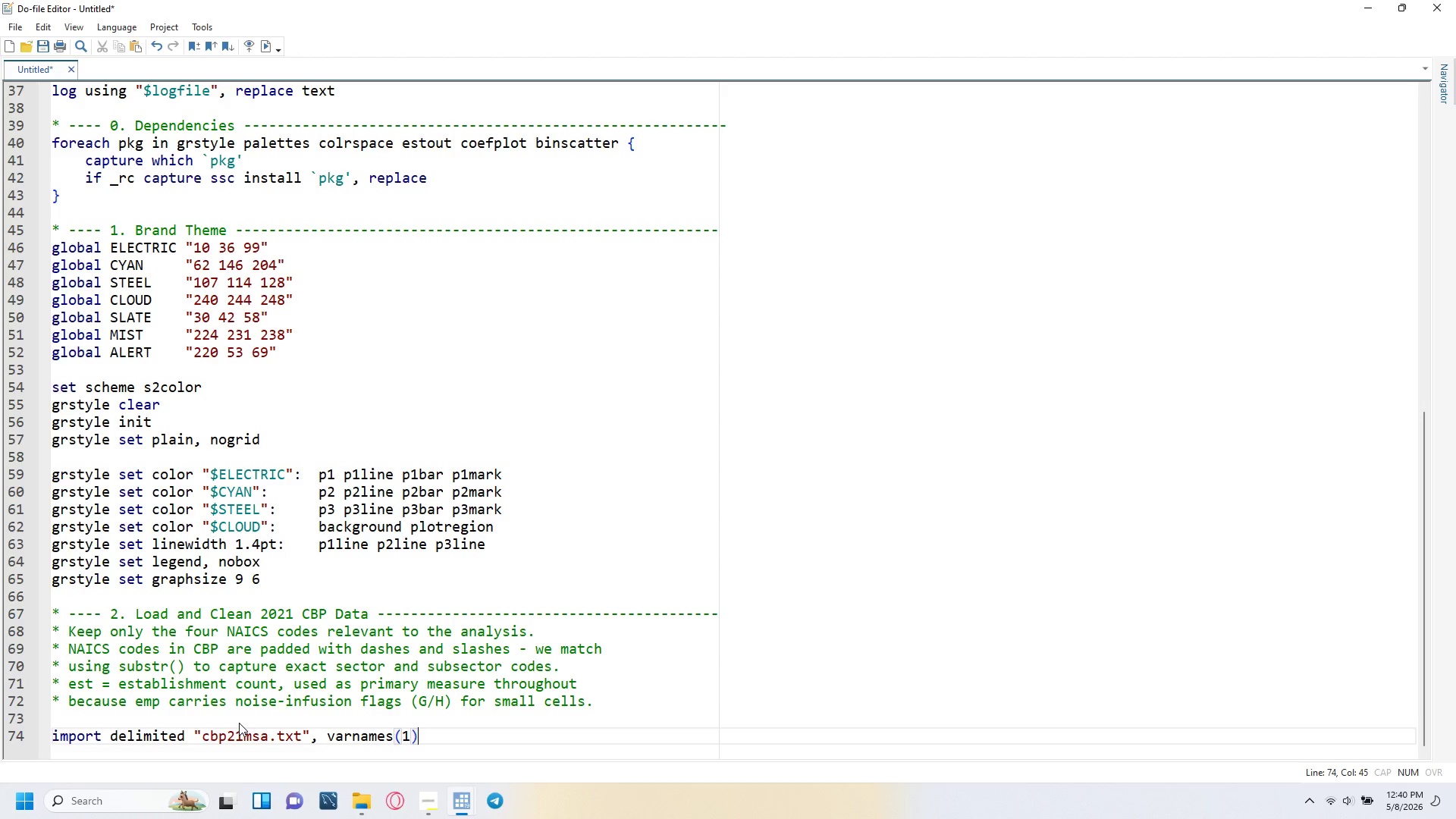 
 